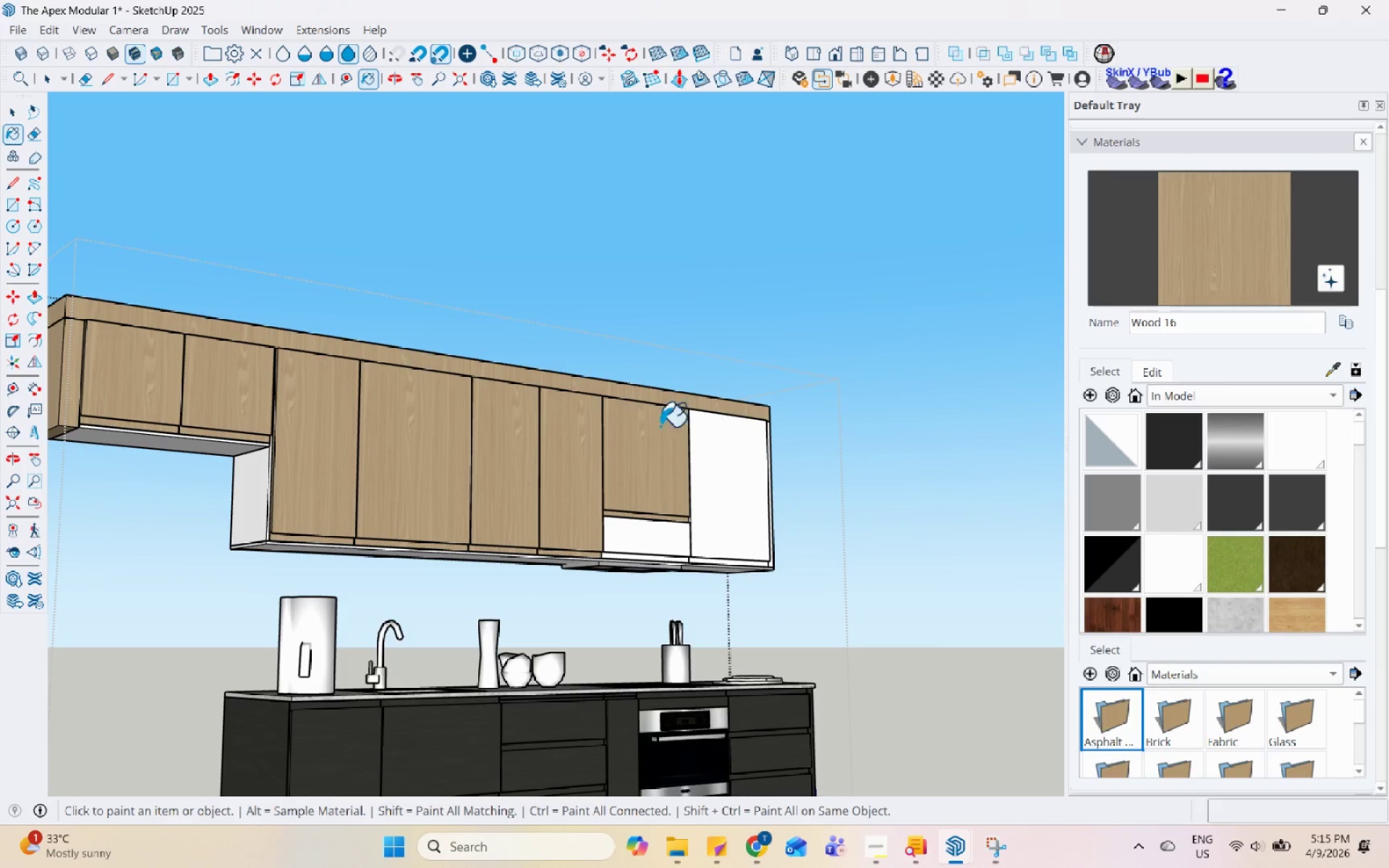 
triple_click([704, 453])
 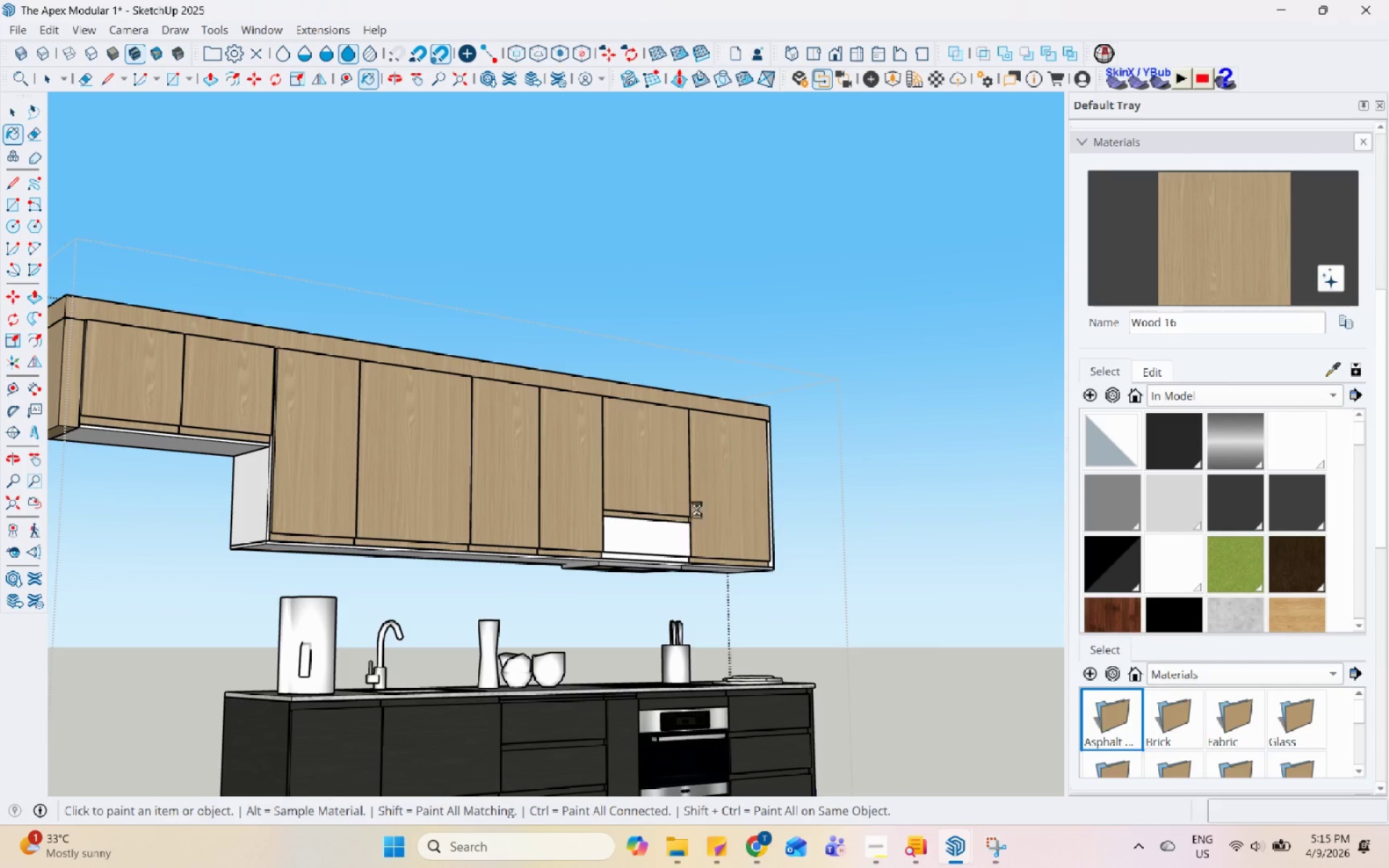 
left_click_drag(start_coordinate=[684, 524], to_coordinate=[679, 526])
 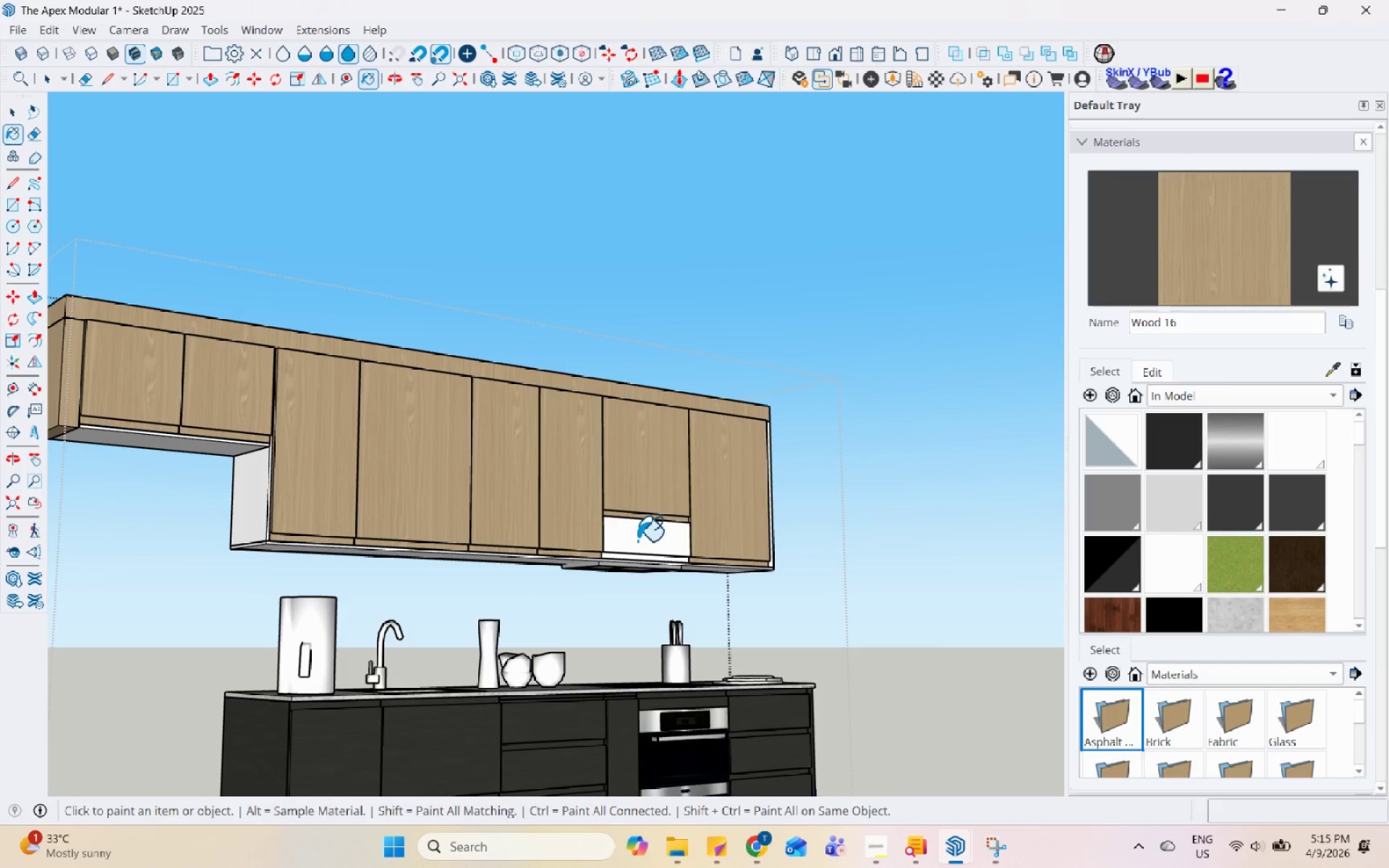 
triple_click([637, 540])
 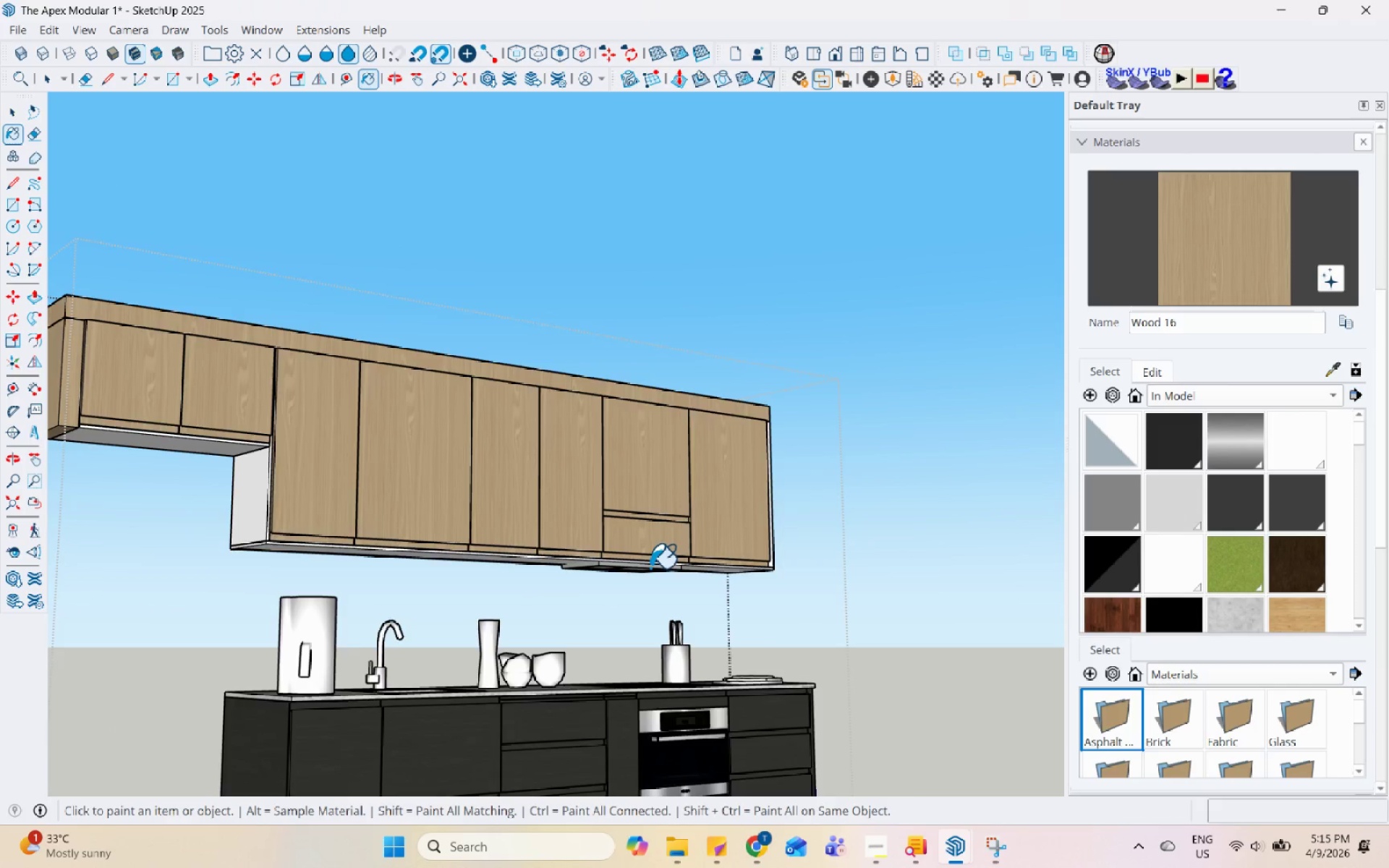 
scroll: coordinate [645, 558], scroll_direction: up, amount: 4.0
 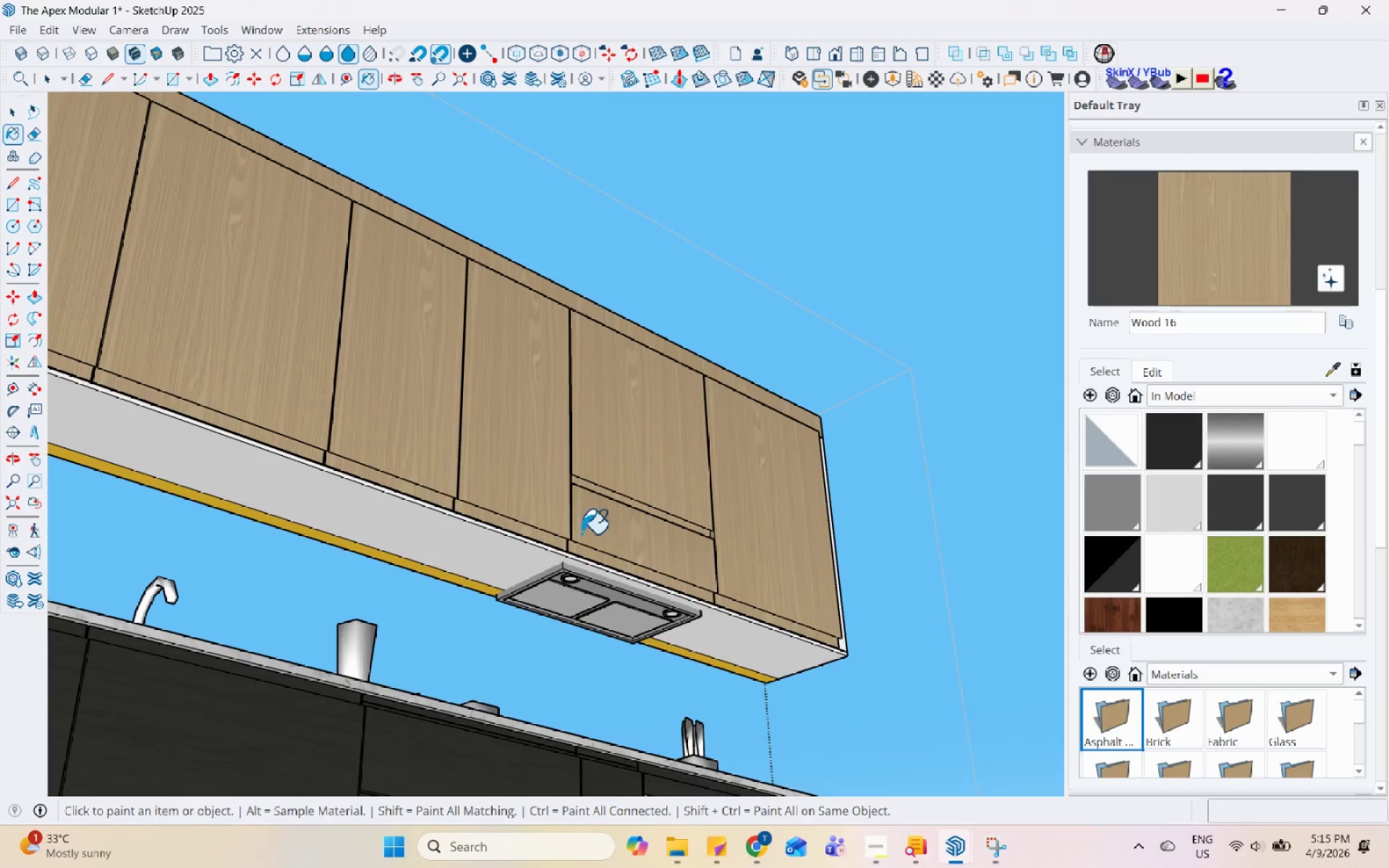 
left_click([504, 582])
 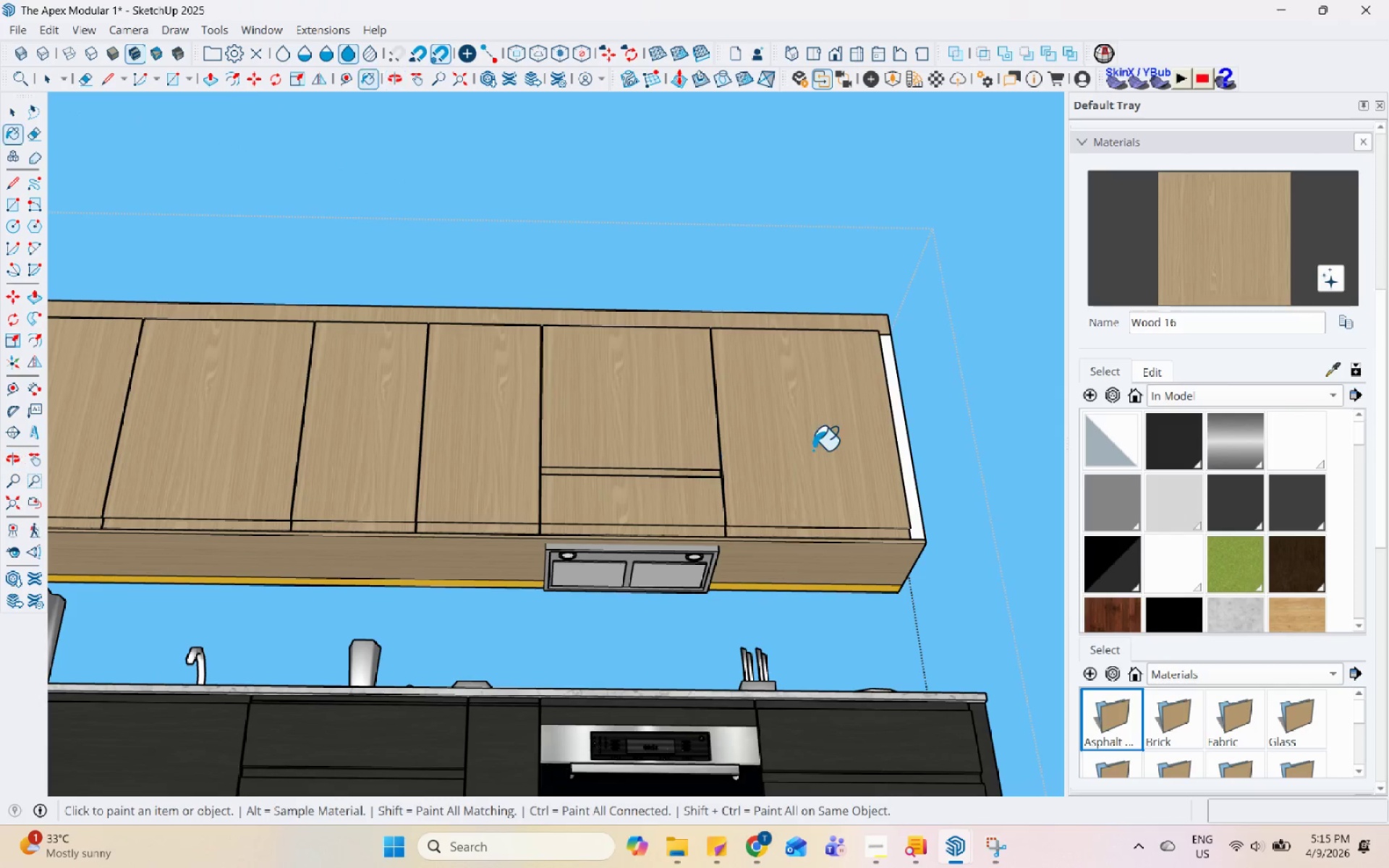 
left_click([899, 404])
 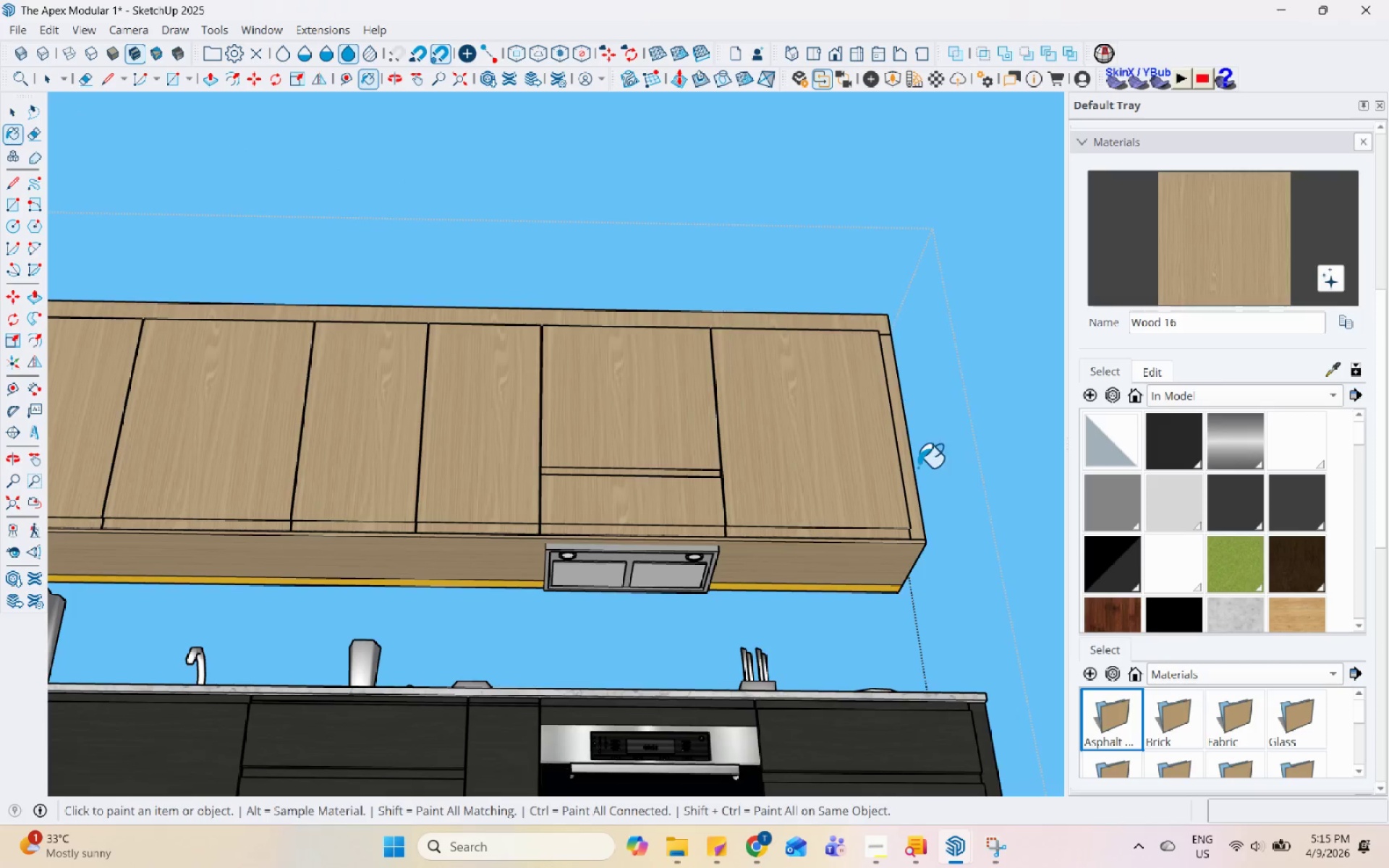 
scroll: coordinate [919, 477], scroll_direction: down, amount: 3.0
 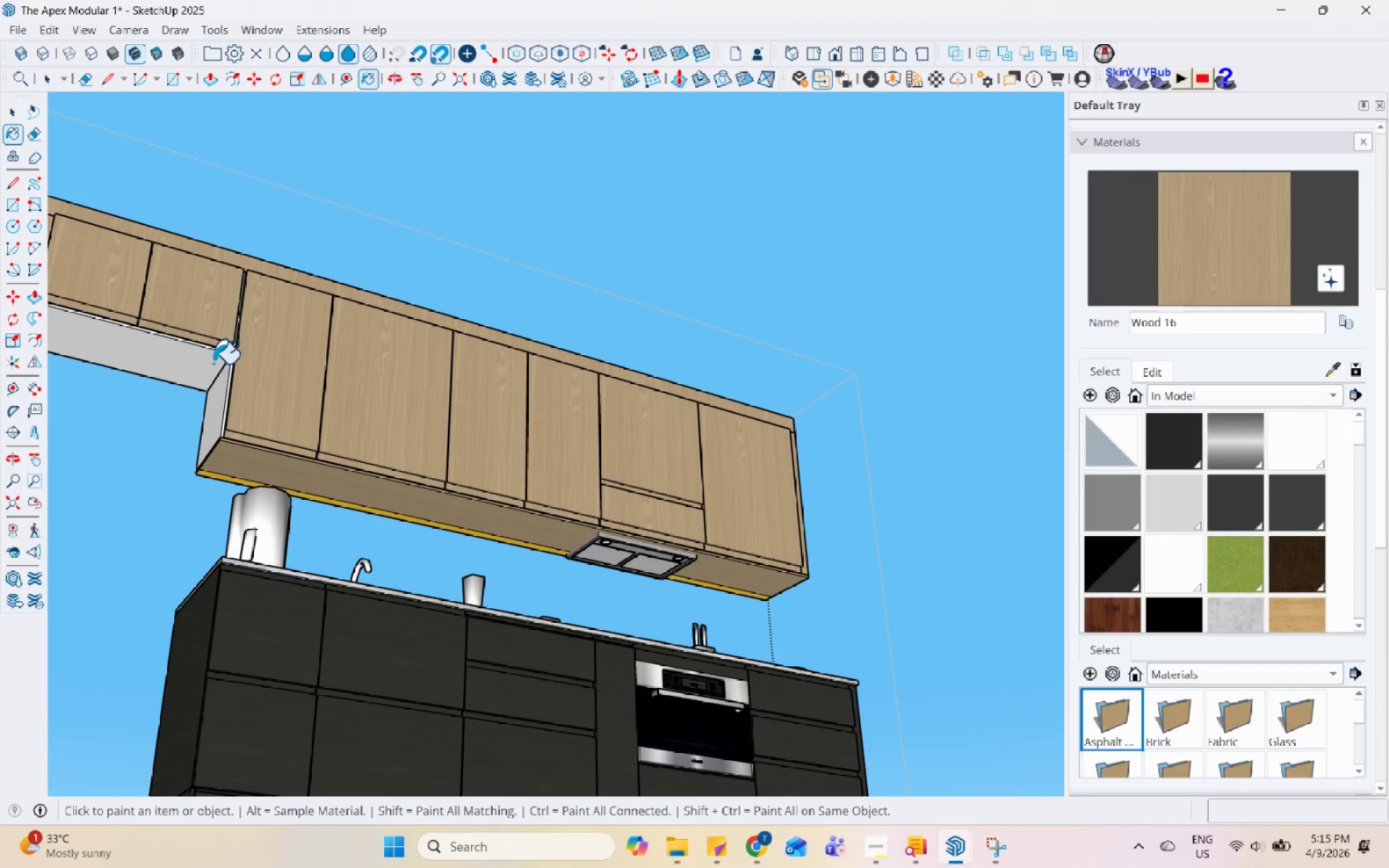 
double_click([221, 382])
 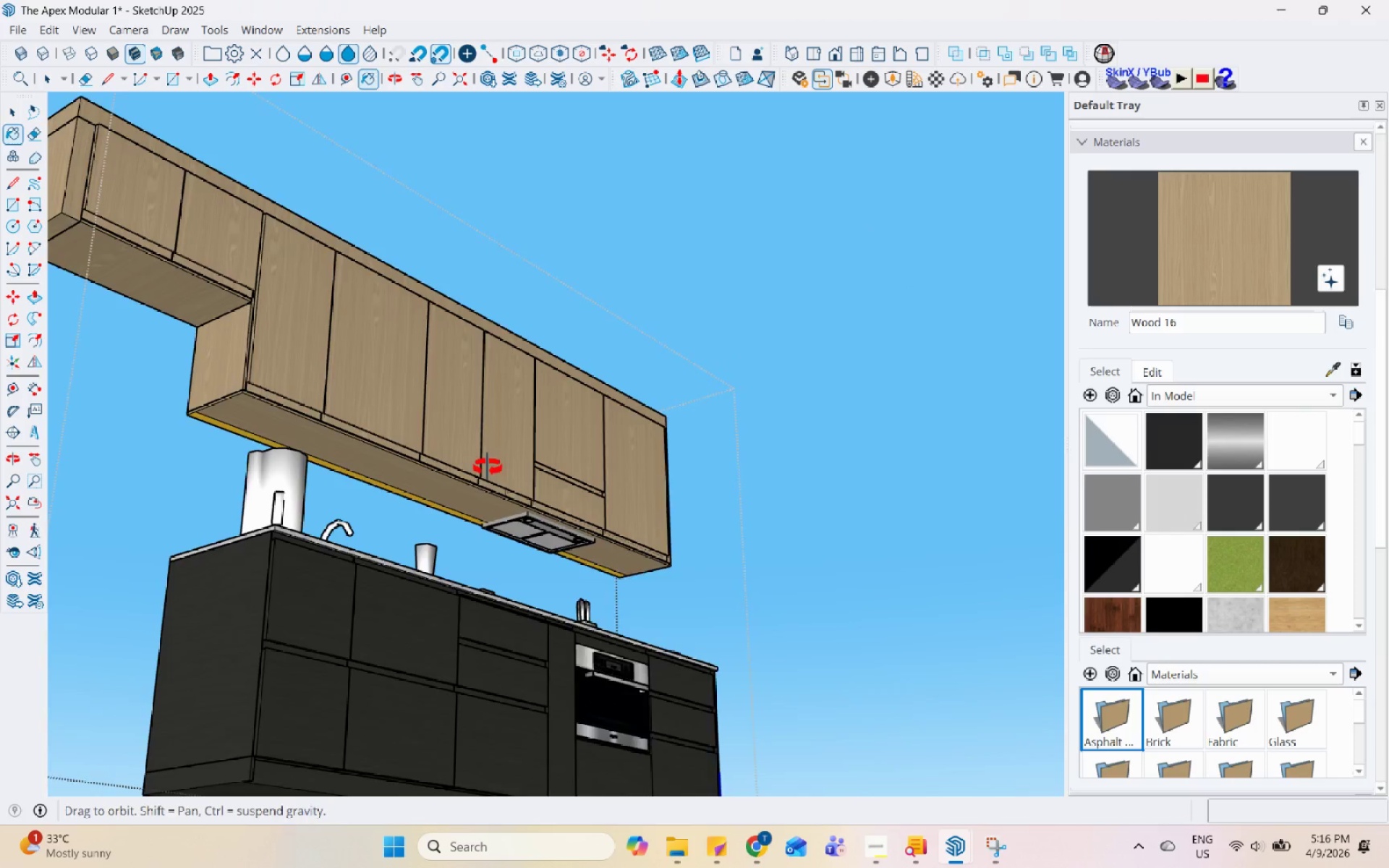 
scroll: coordinate [517, 501], scroll_direction: down, amount: 3.0
 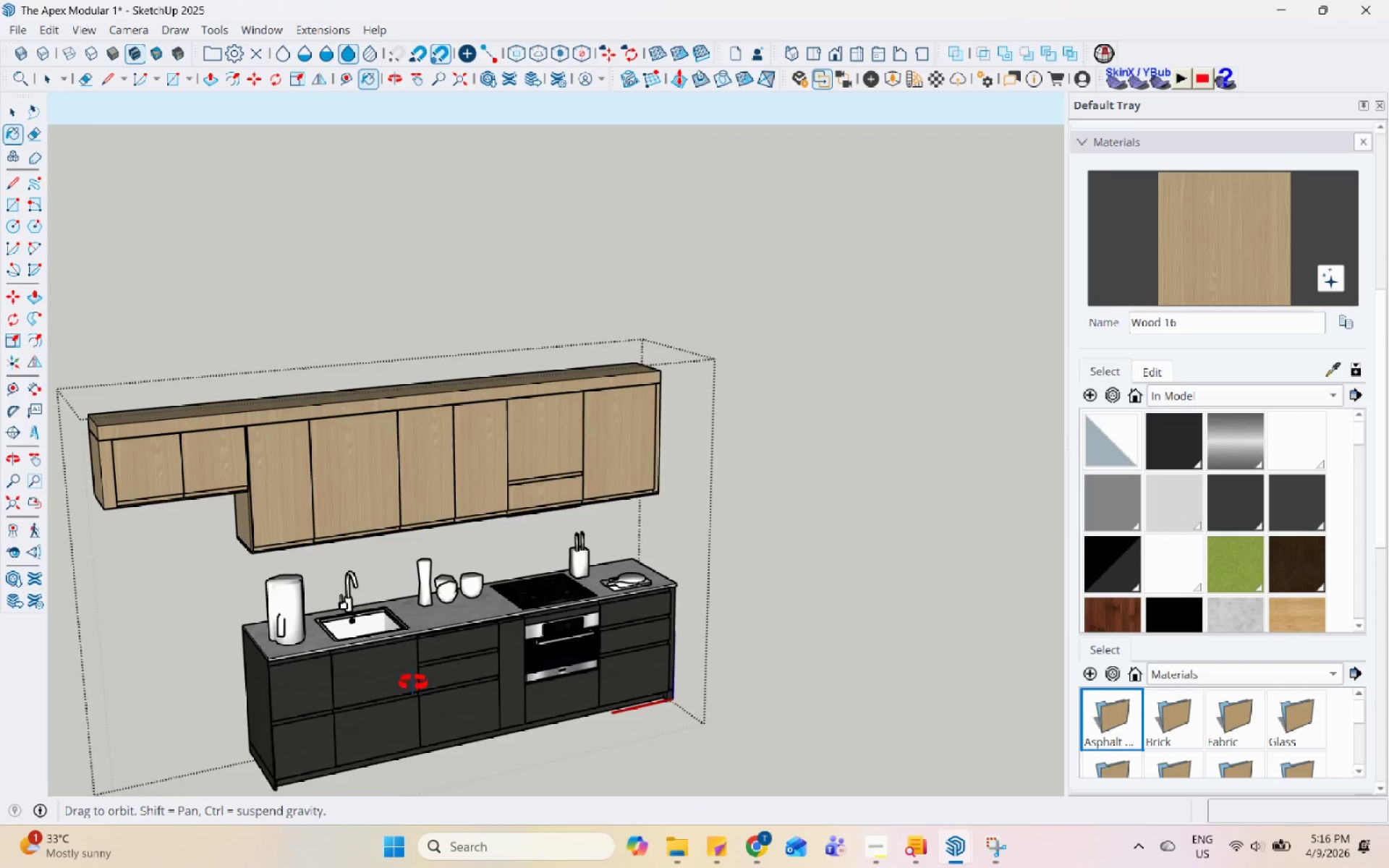 
key(Space)
 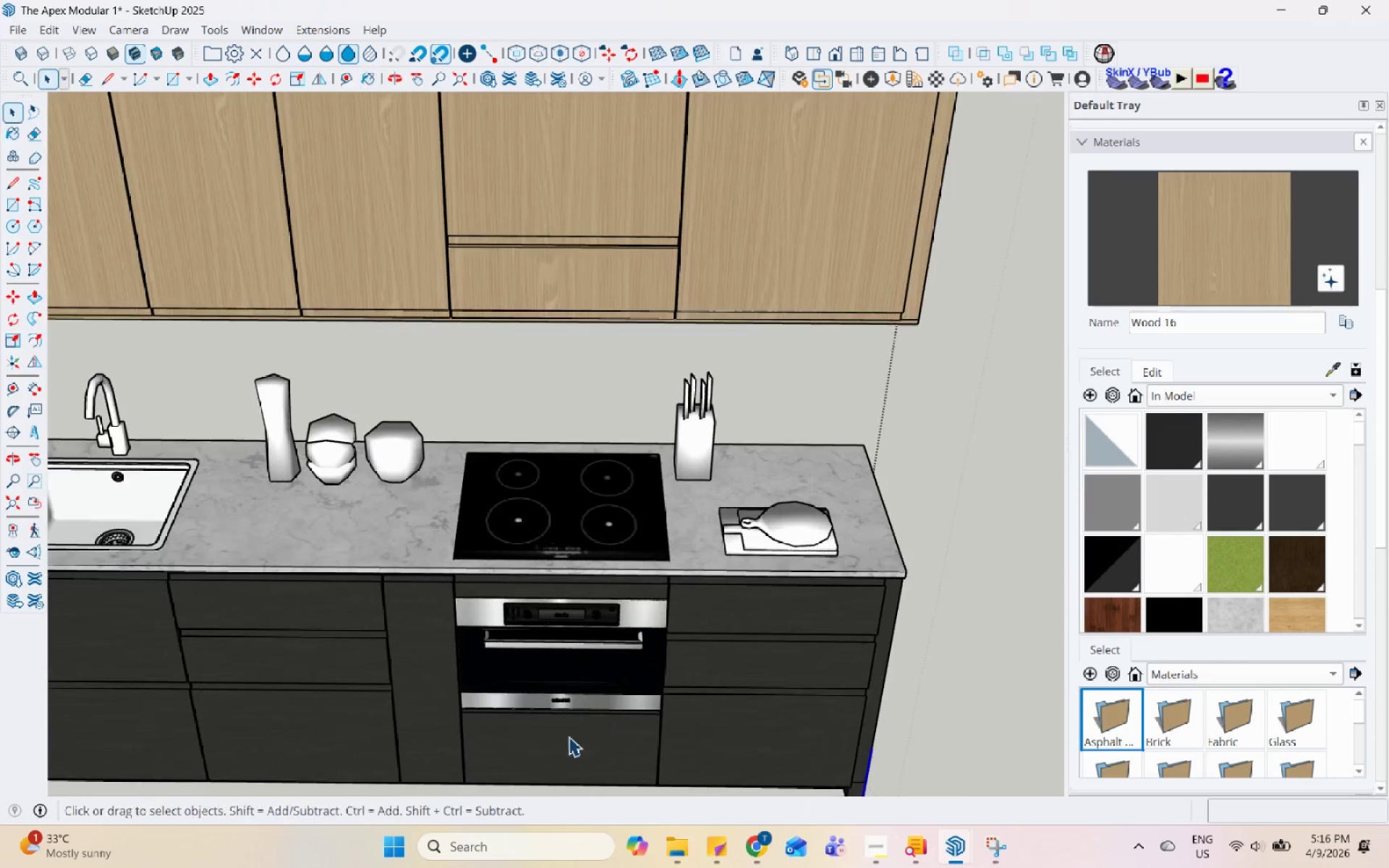 
scroll: coordinate [574, 636], scroll_direction: up, amount: 8.0
 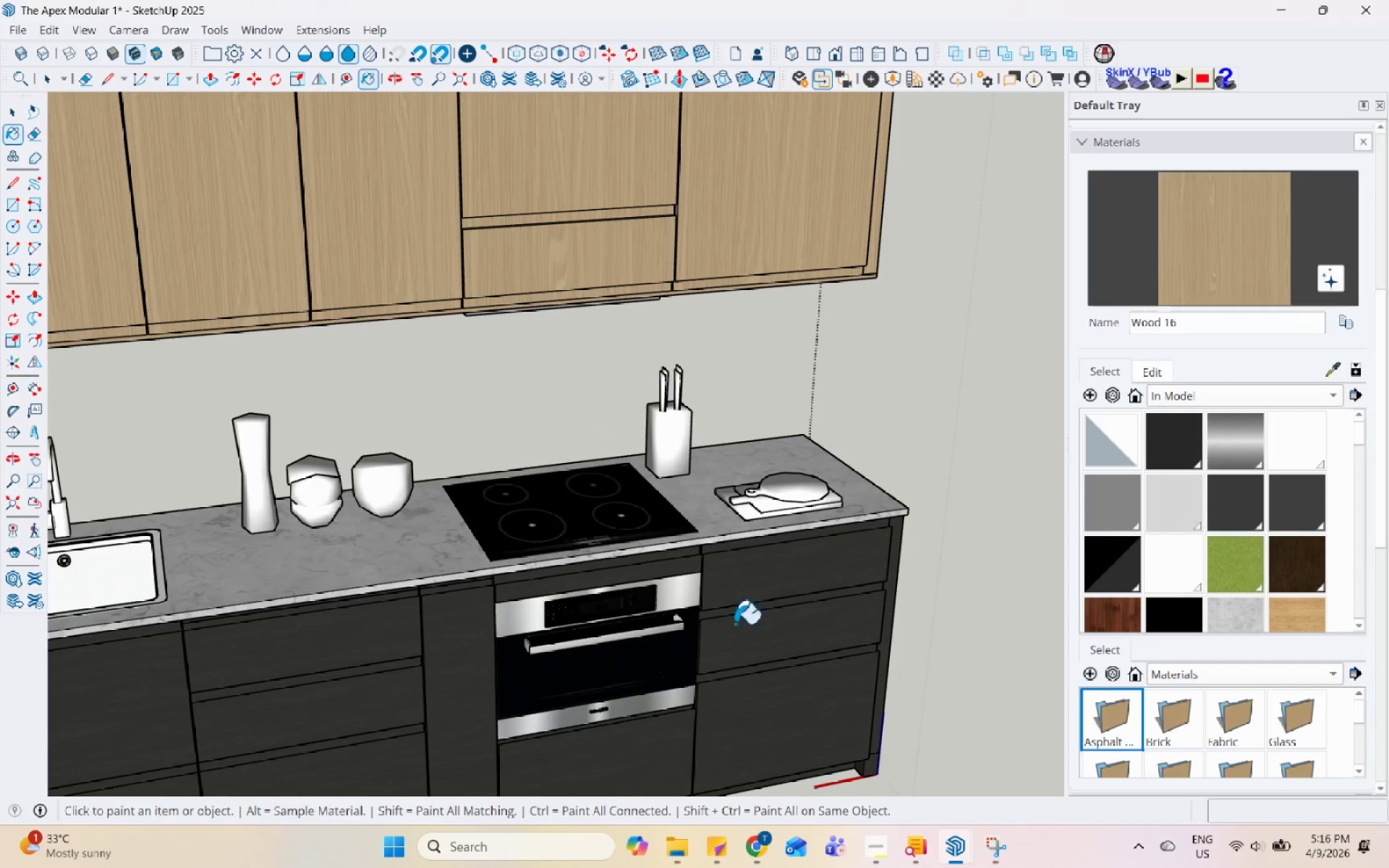 
key(Escape)
 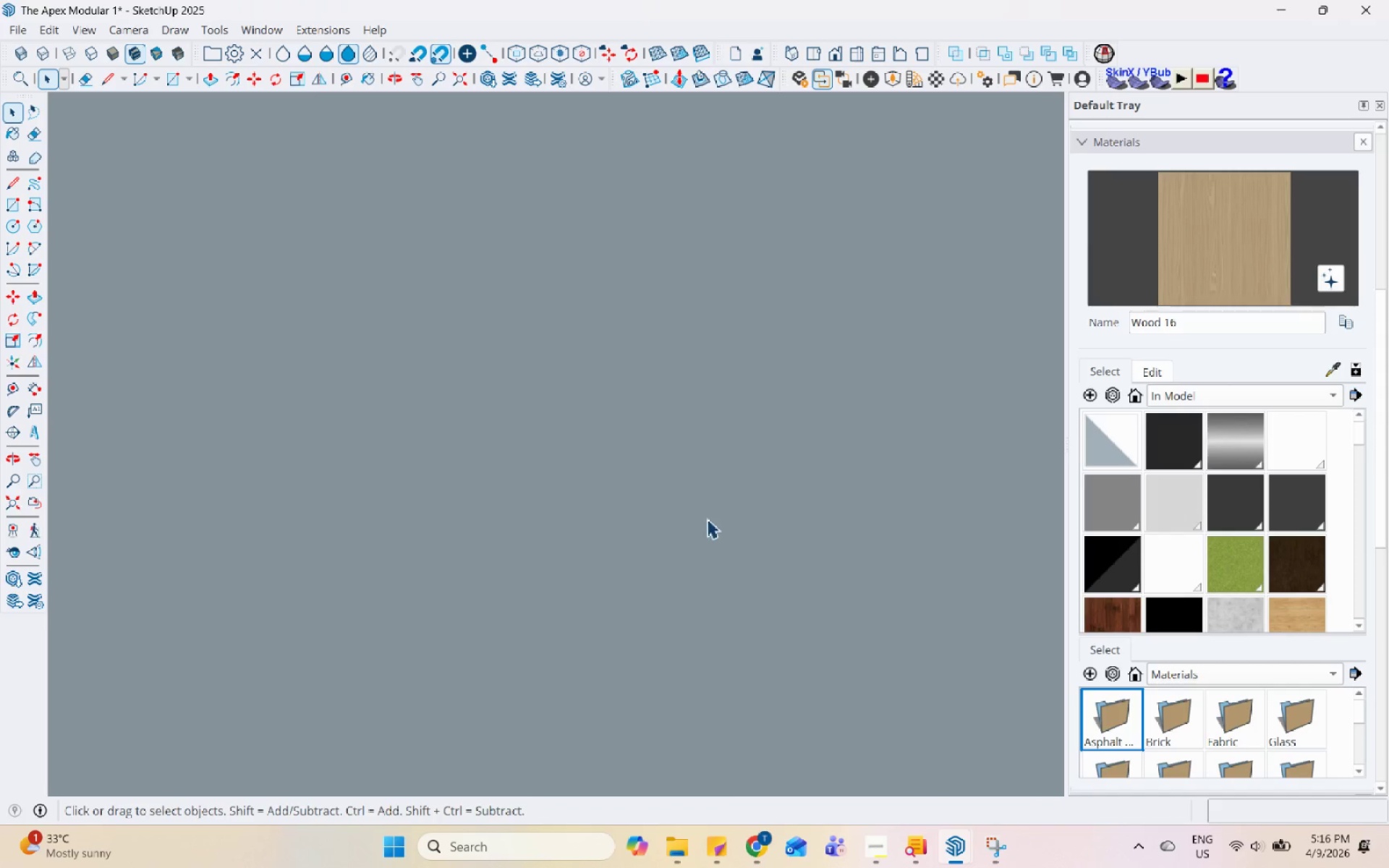 
scroll: coordinate [745, 513], scroll_direction: down, amount: 1.0
 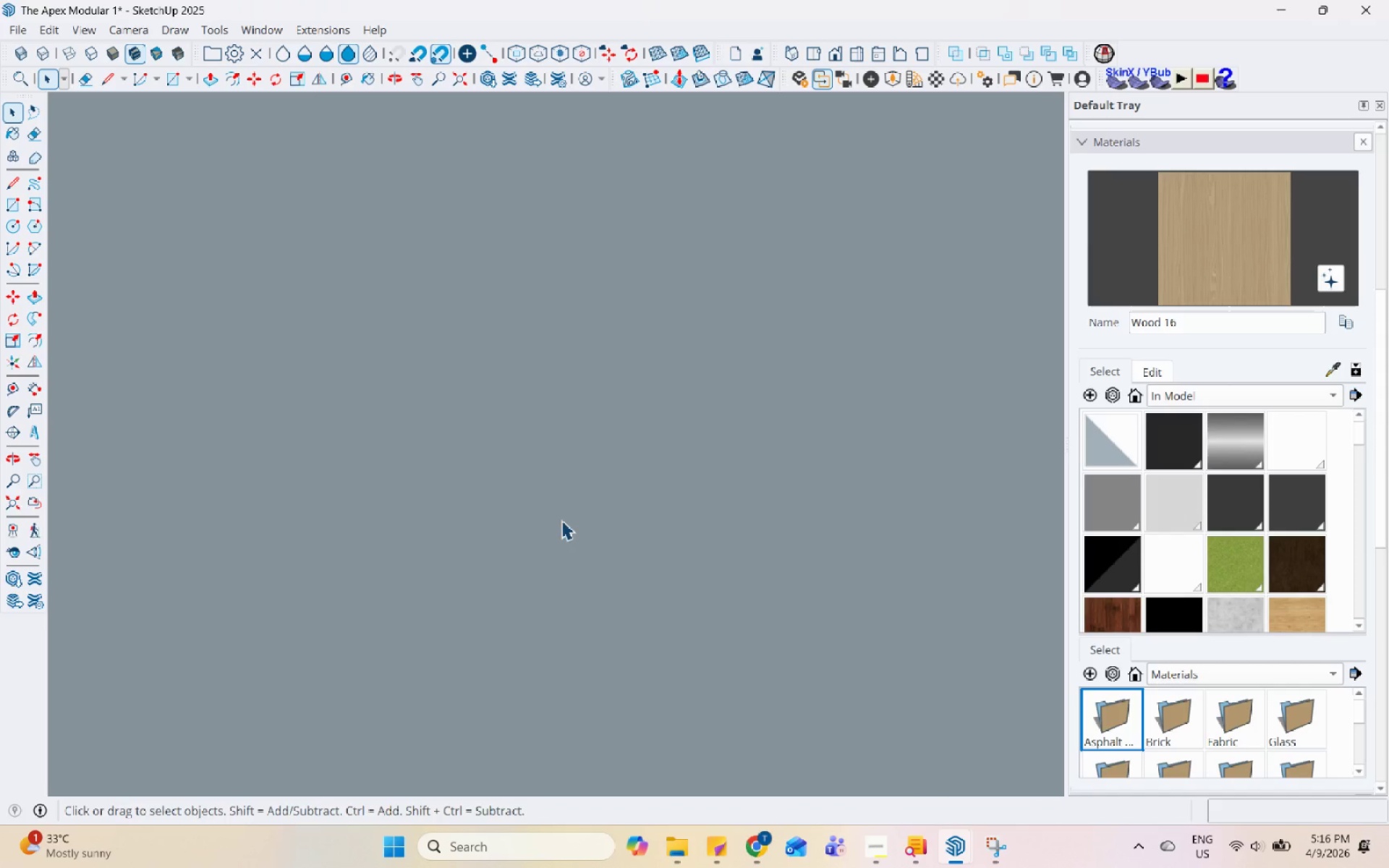 
scroll: coordinate [456, 518], scroll_direction: up, amount: 9.0
 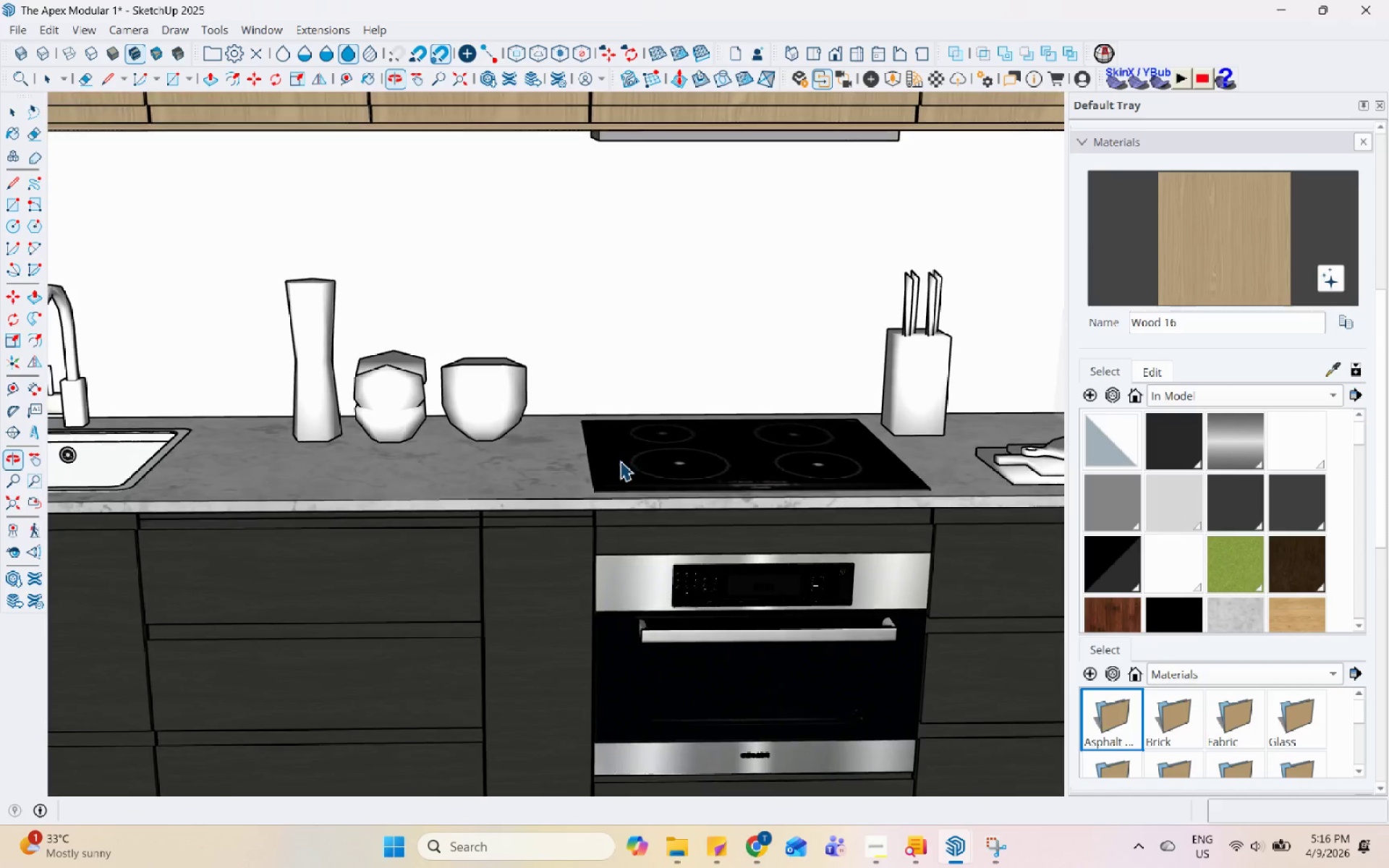 
key(H)
 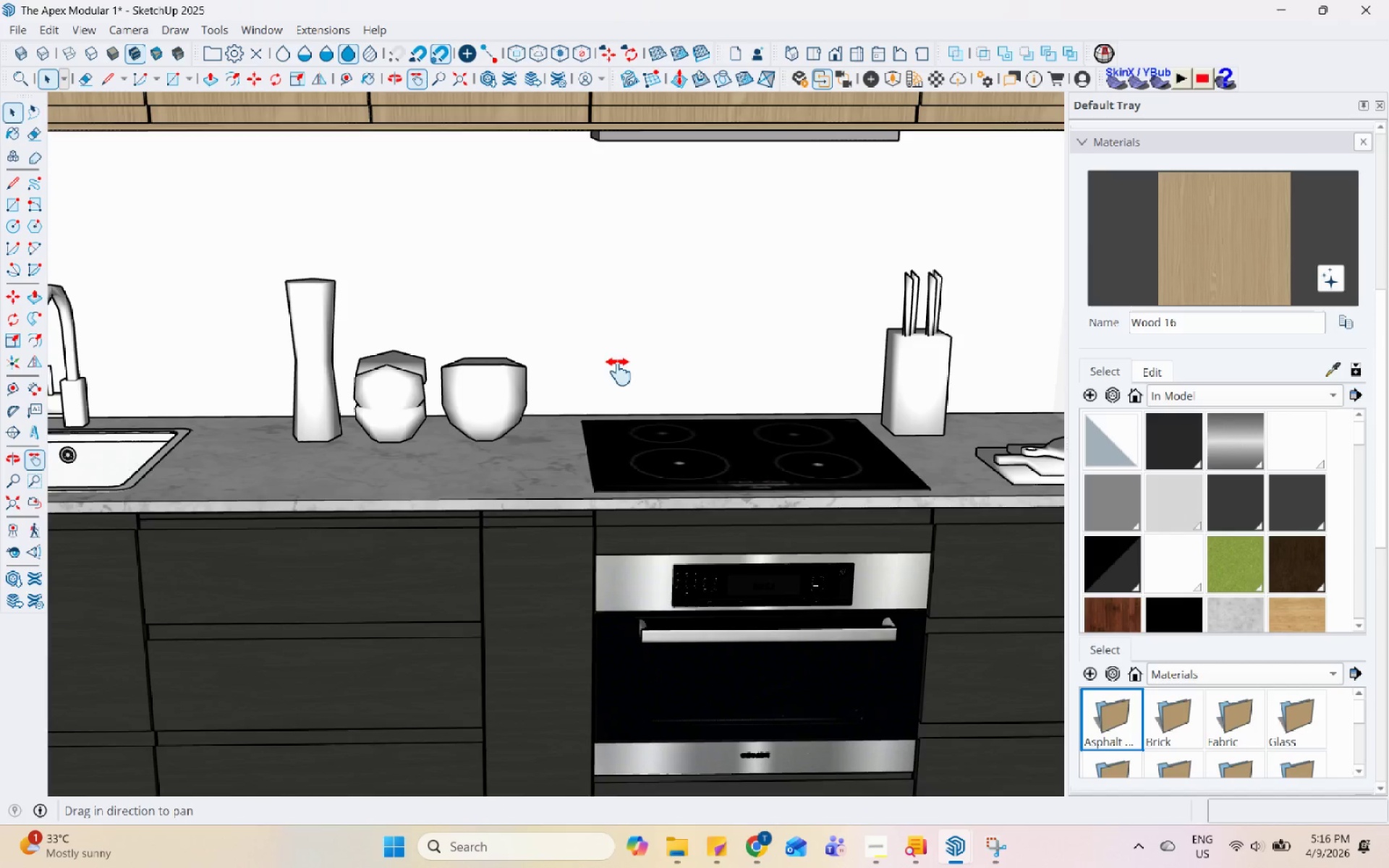 
left_click_drag(start_coordinate=[619, 371], to_coordinate=[598, 783])
 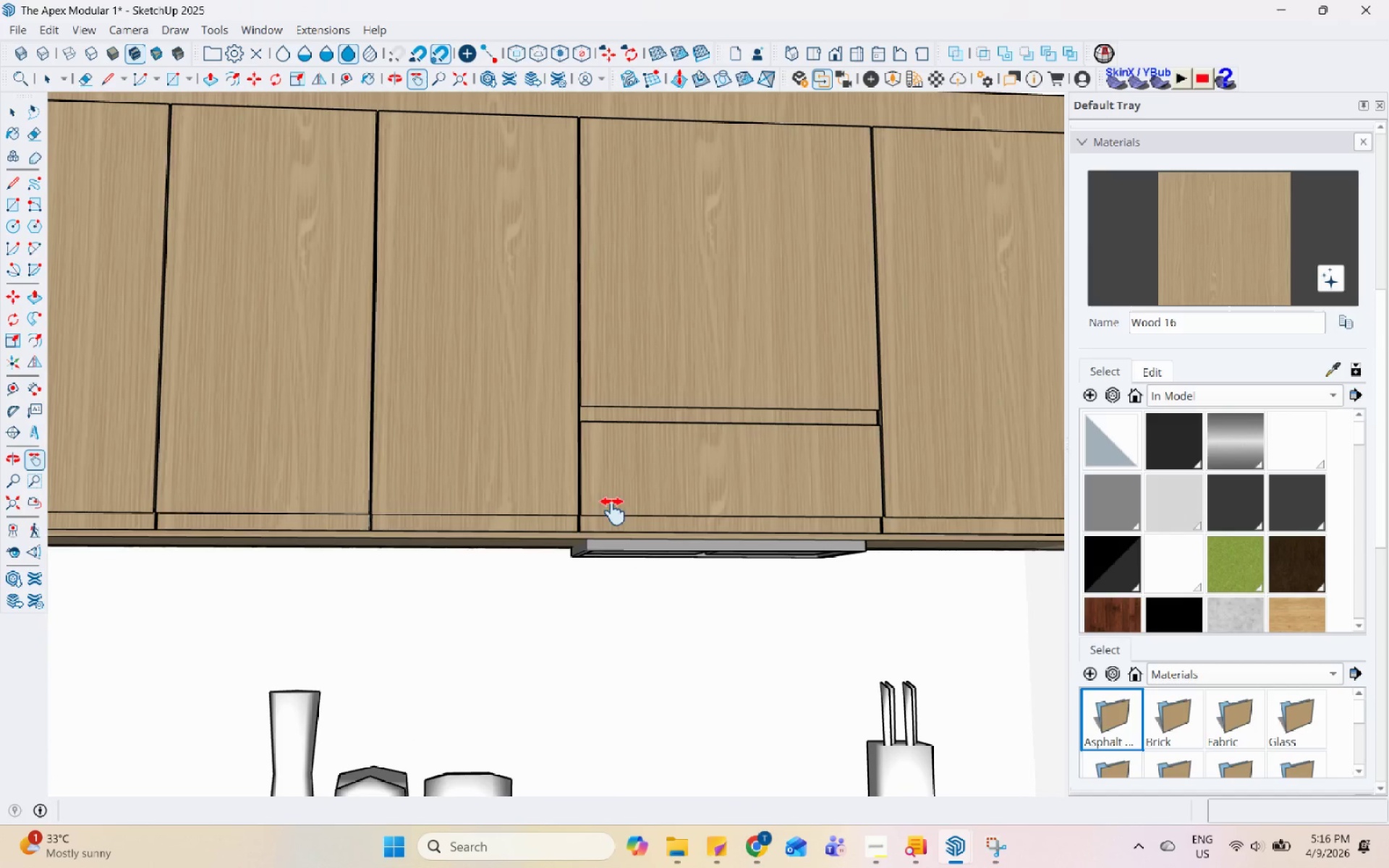 
left_click_drag(start_coordinate=[585, 354], to_coordinate=[621, 659])
 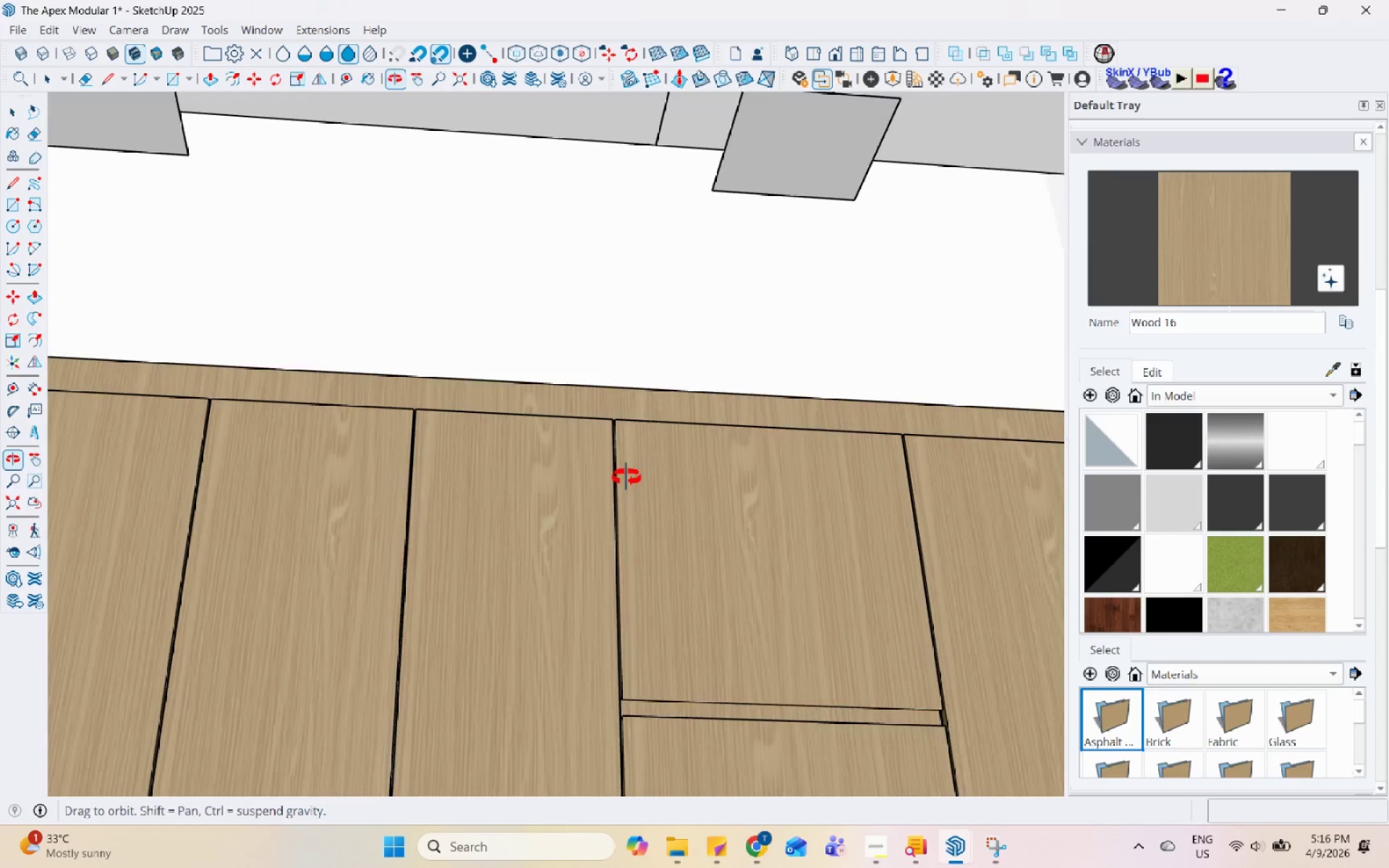 
key(Space)
 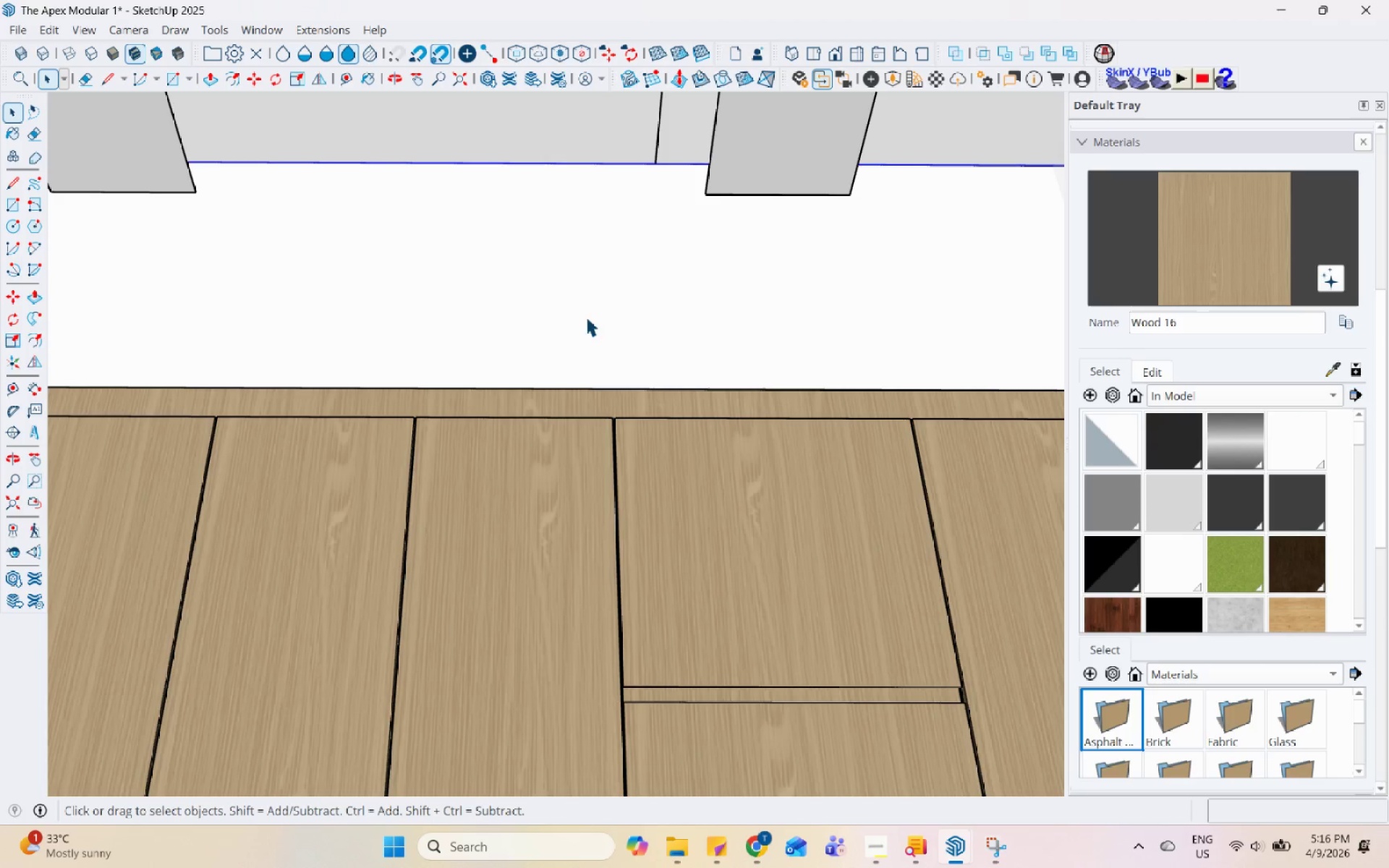 
double_click([595, 300])
 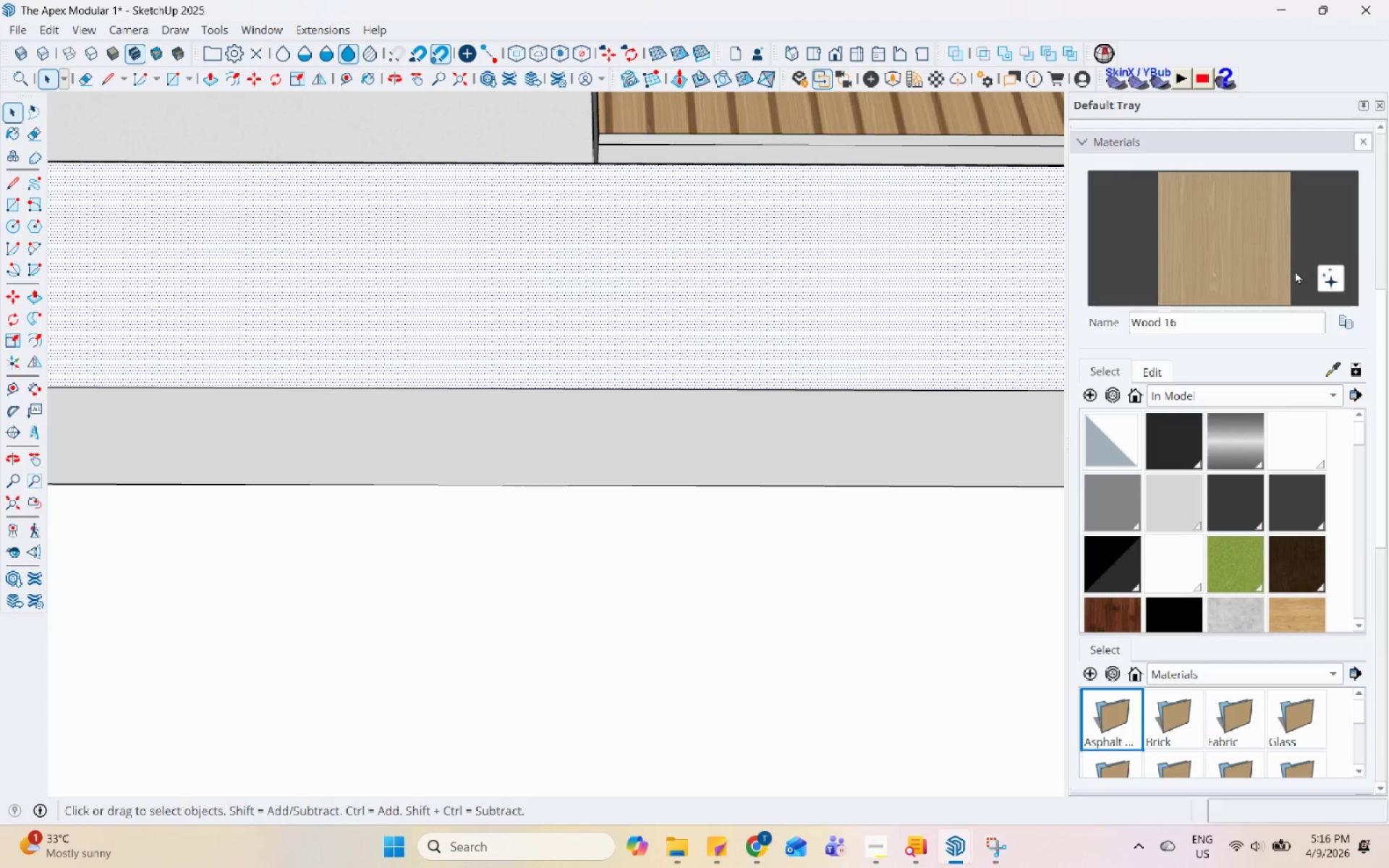 
double_click([777, 308])
 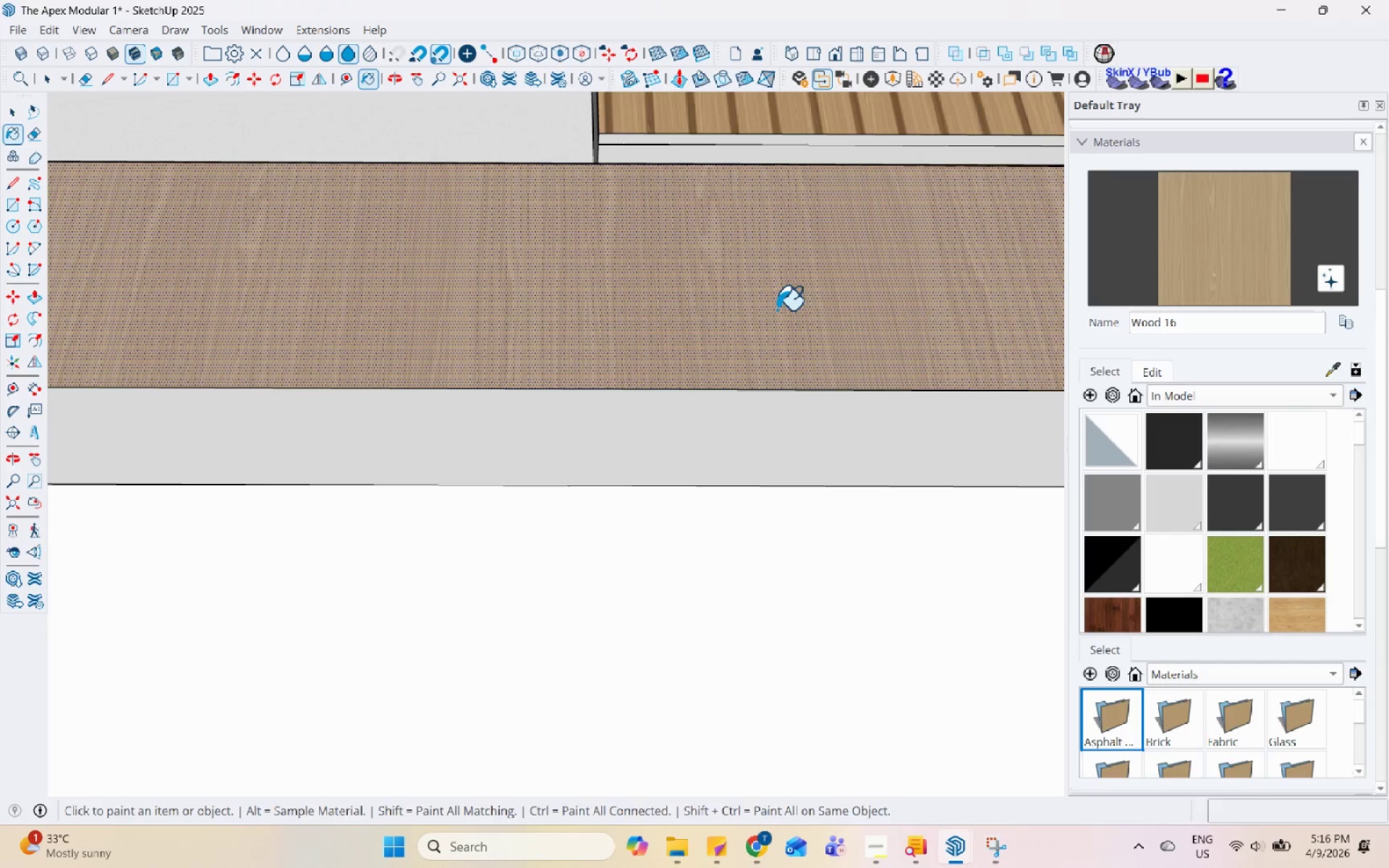 
key(Space)
 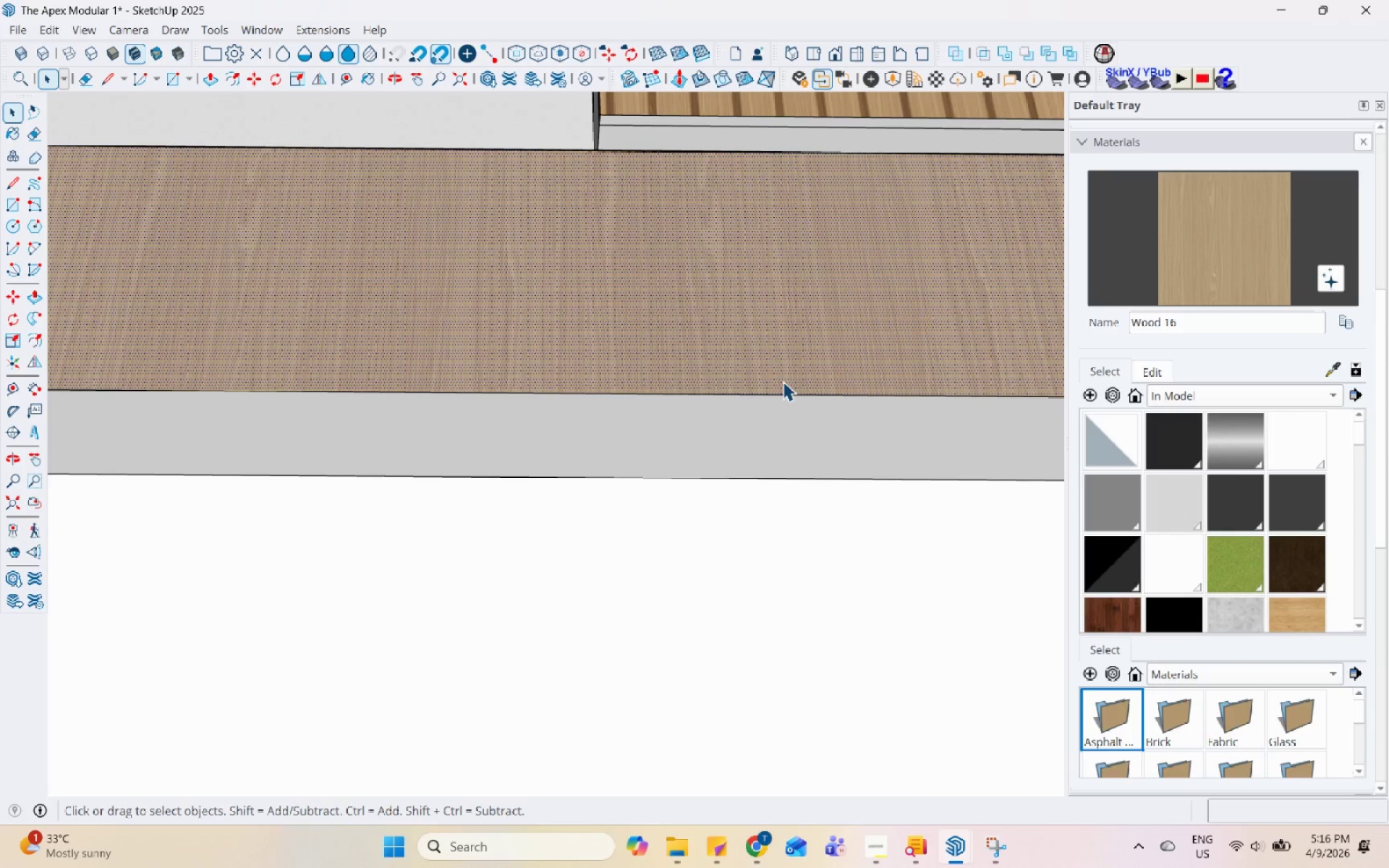 
key(Escape)
 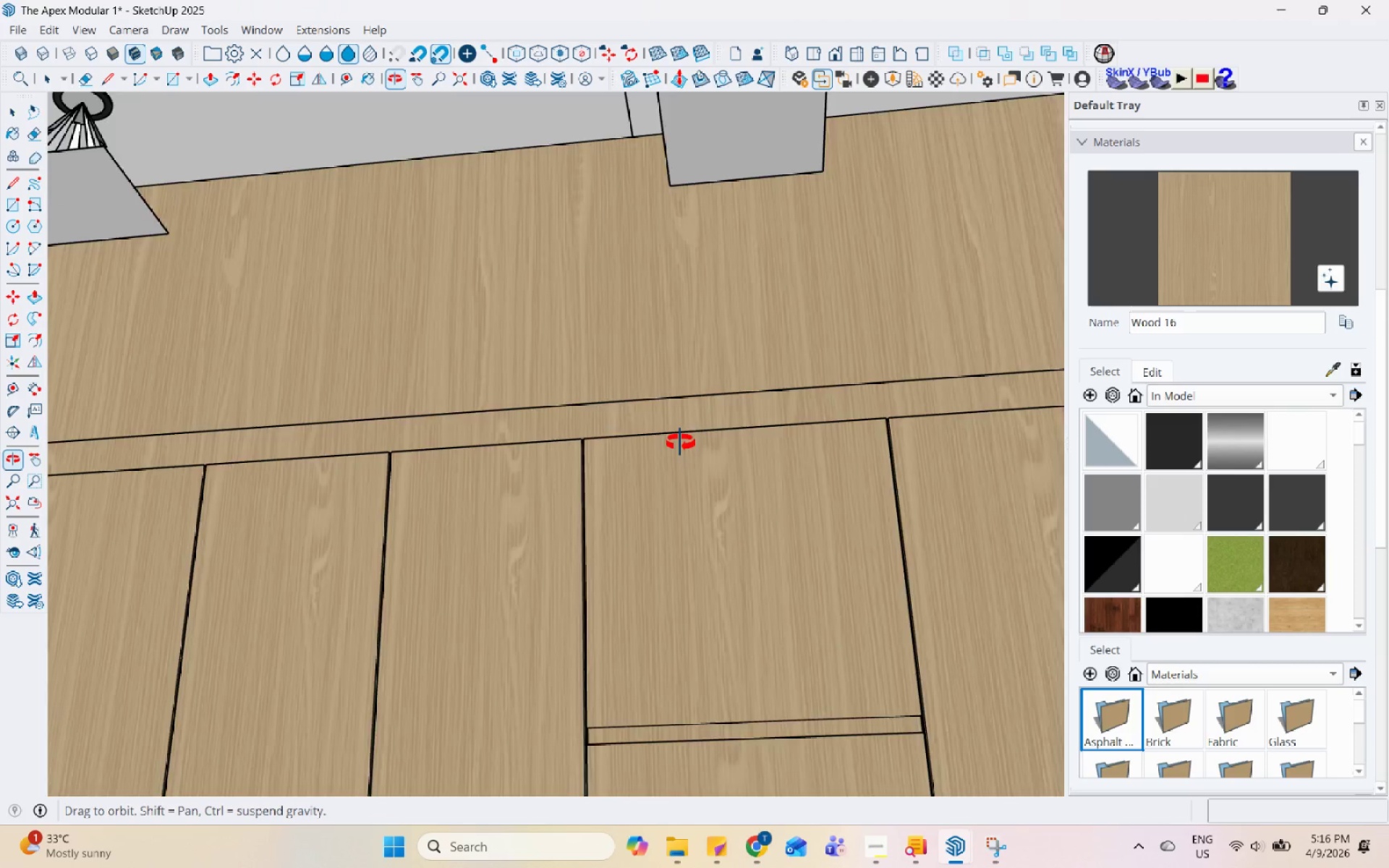 
middle_click([576, 551])
 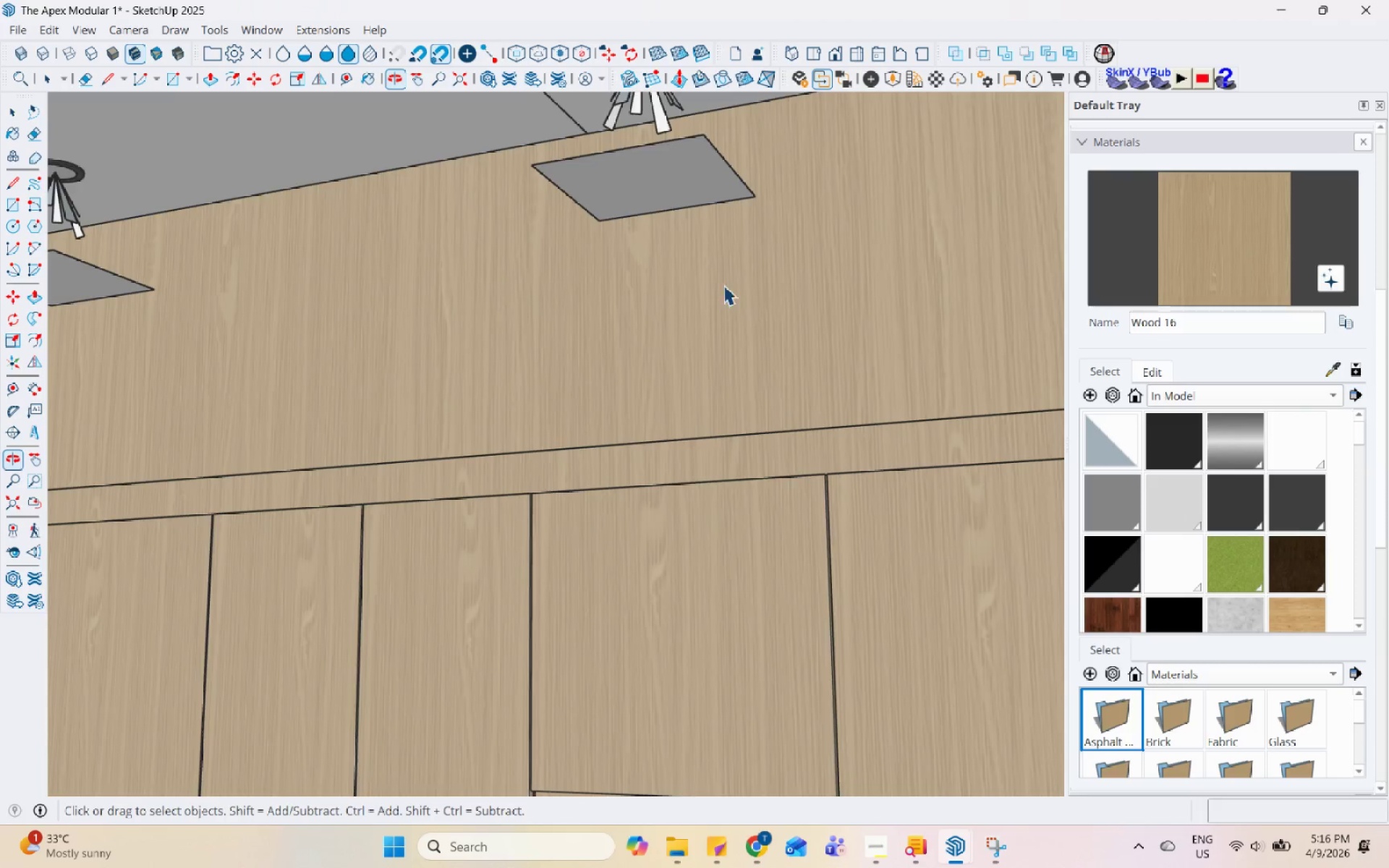 
scroll: coordinate [408, 377], scroll_direction: down, amount: 56.0
 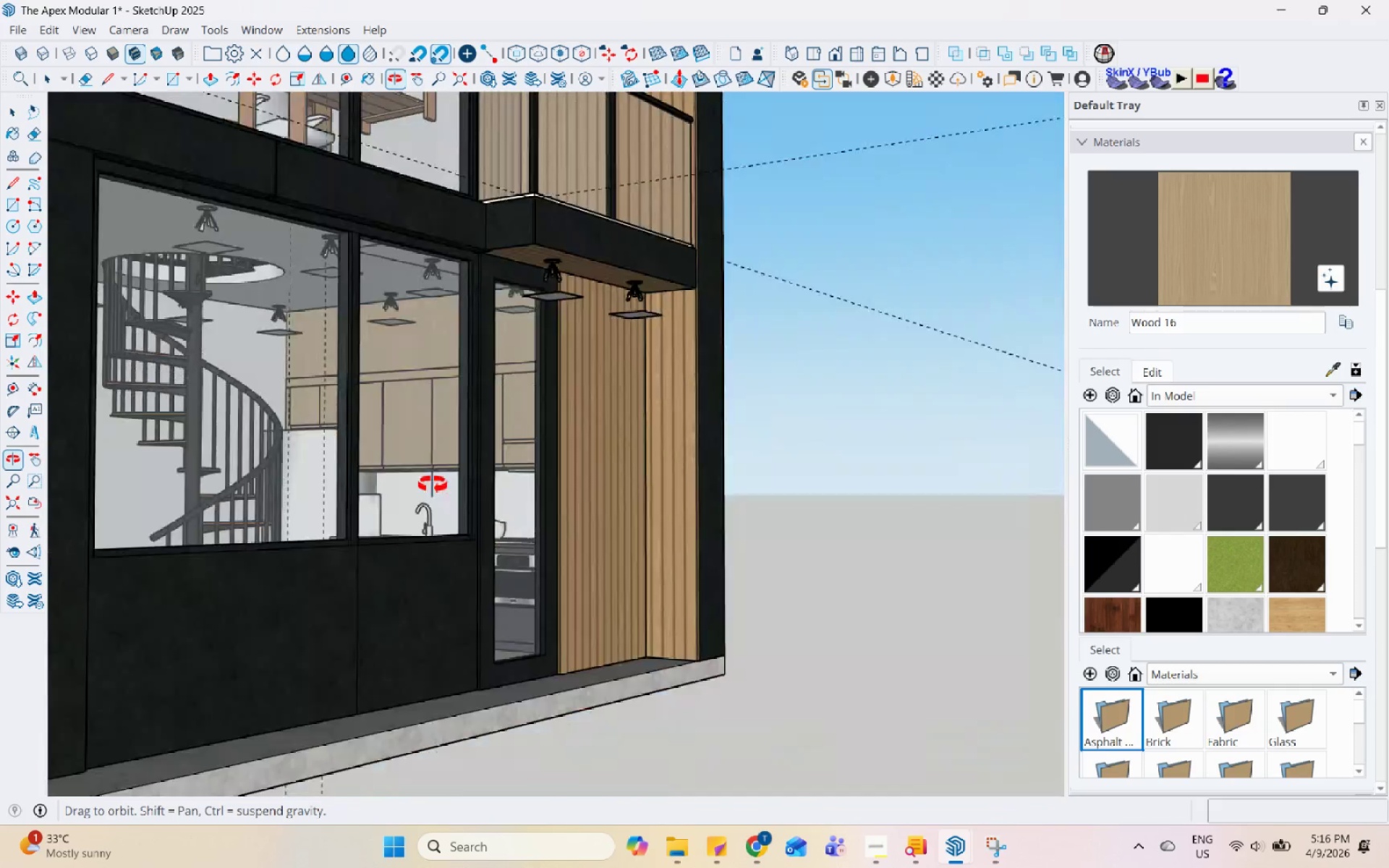 
double_click([399, 708])
 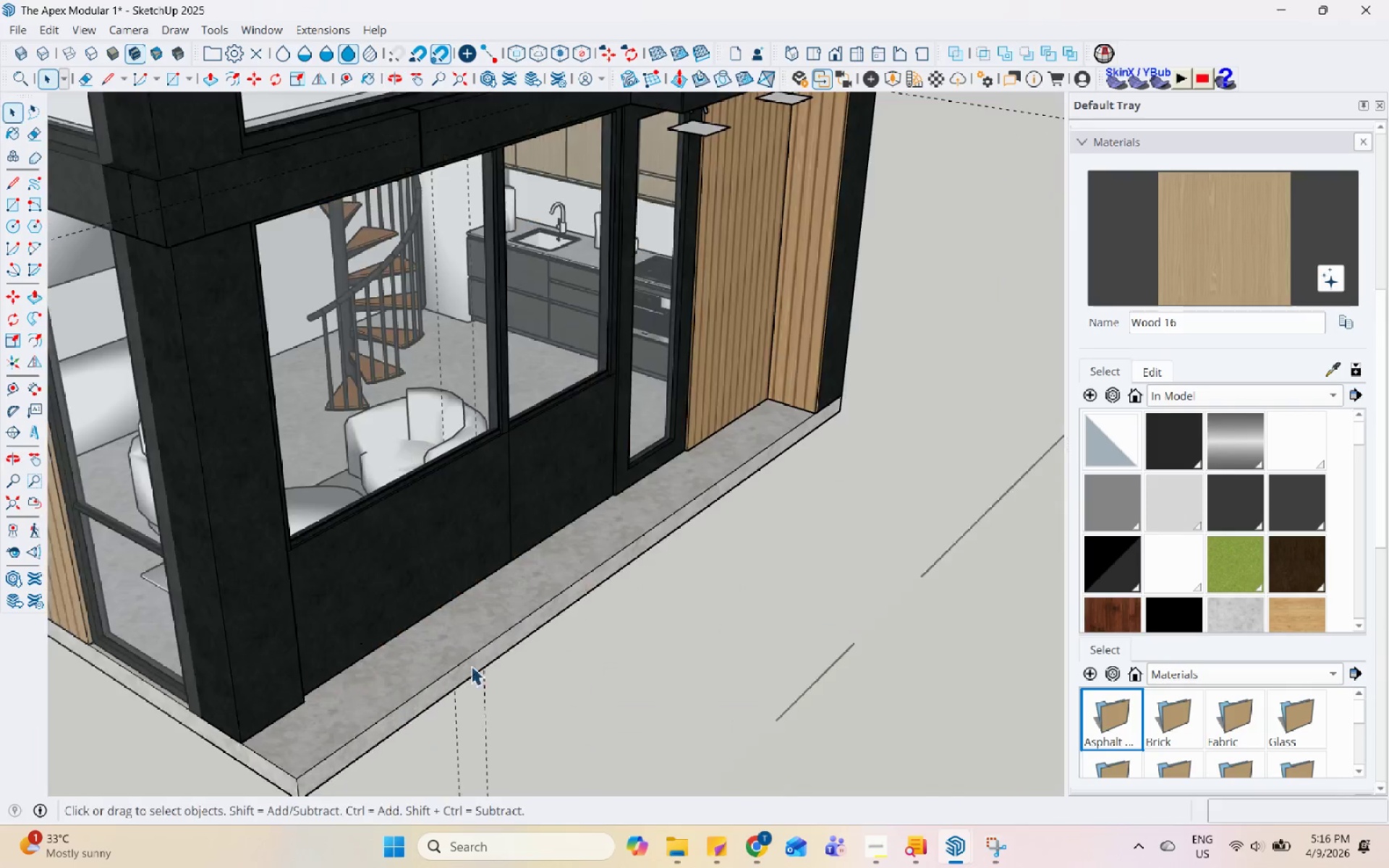 
scroll: coordinate [506, 652], scroll_direction: down, amount: 2.0
 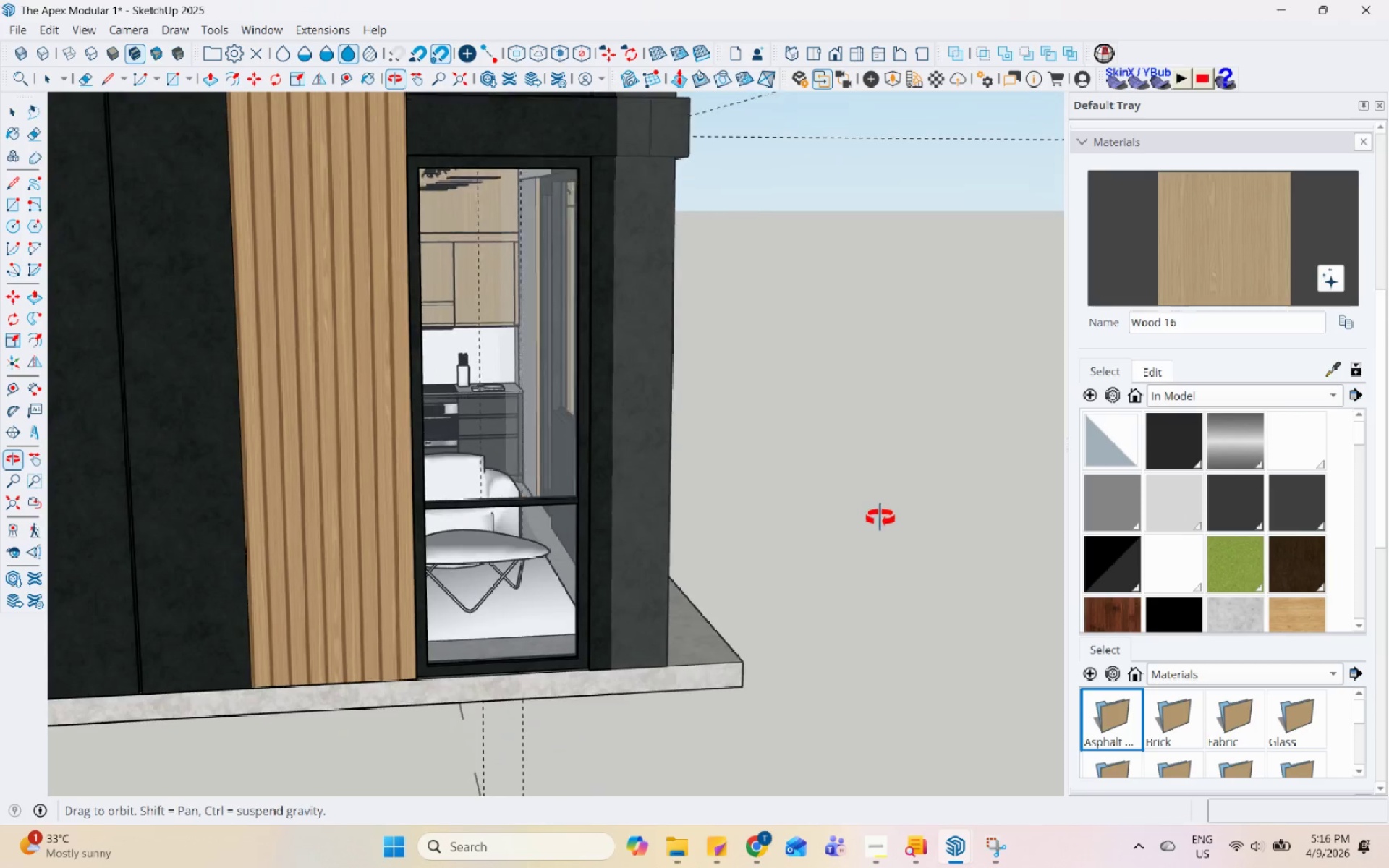 
scroll: coordinate [314, 191], scroll_direction: up, amount: 61.0
 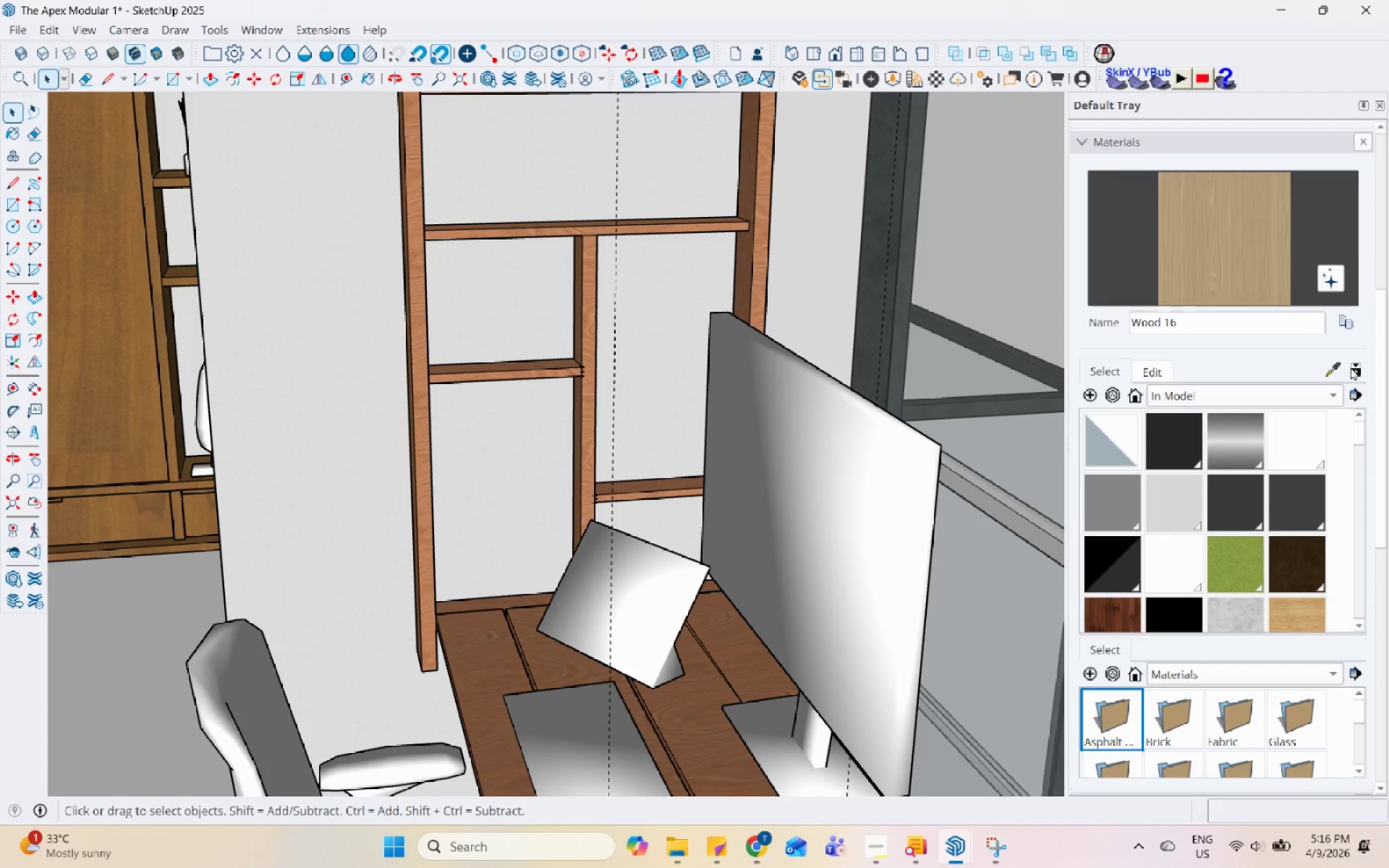 
left_click([1335, 367])
 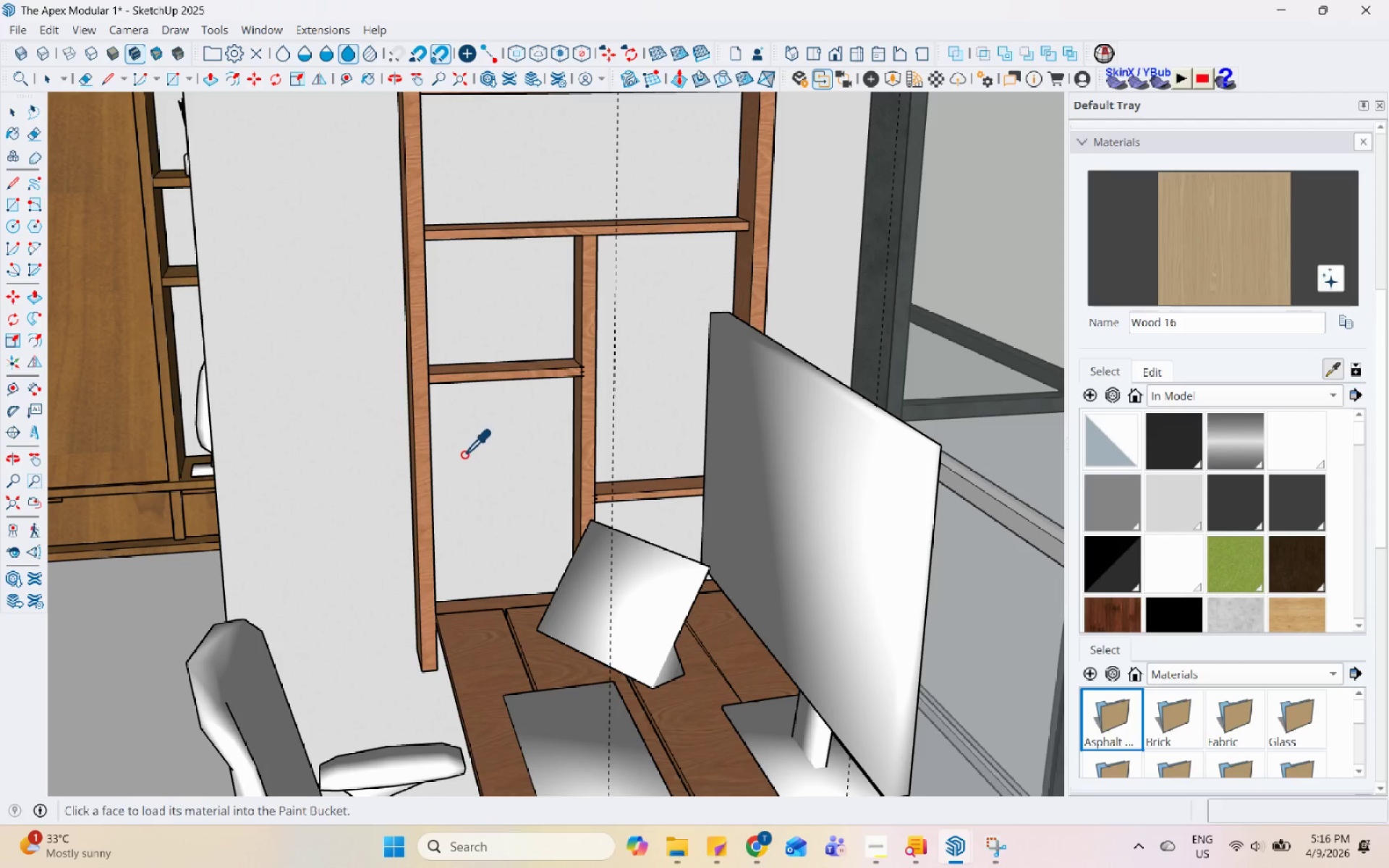 
left_click([253, 417])
 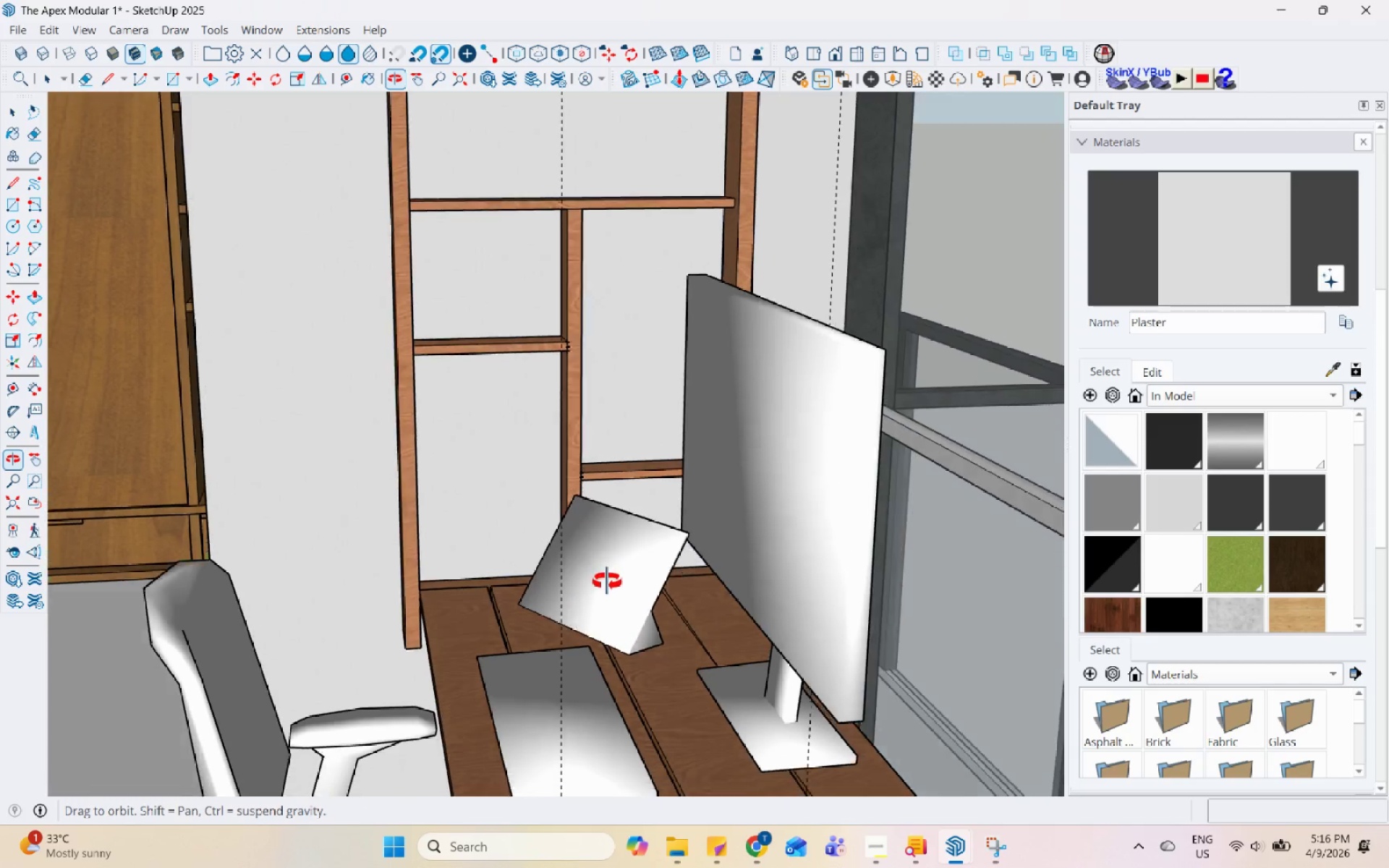 
key(H)
 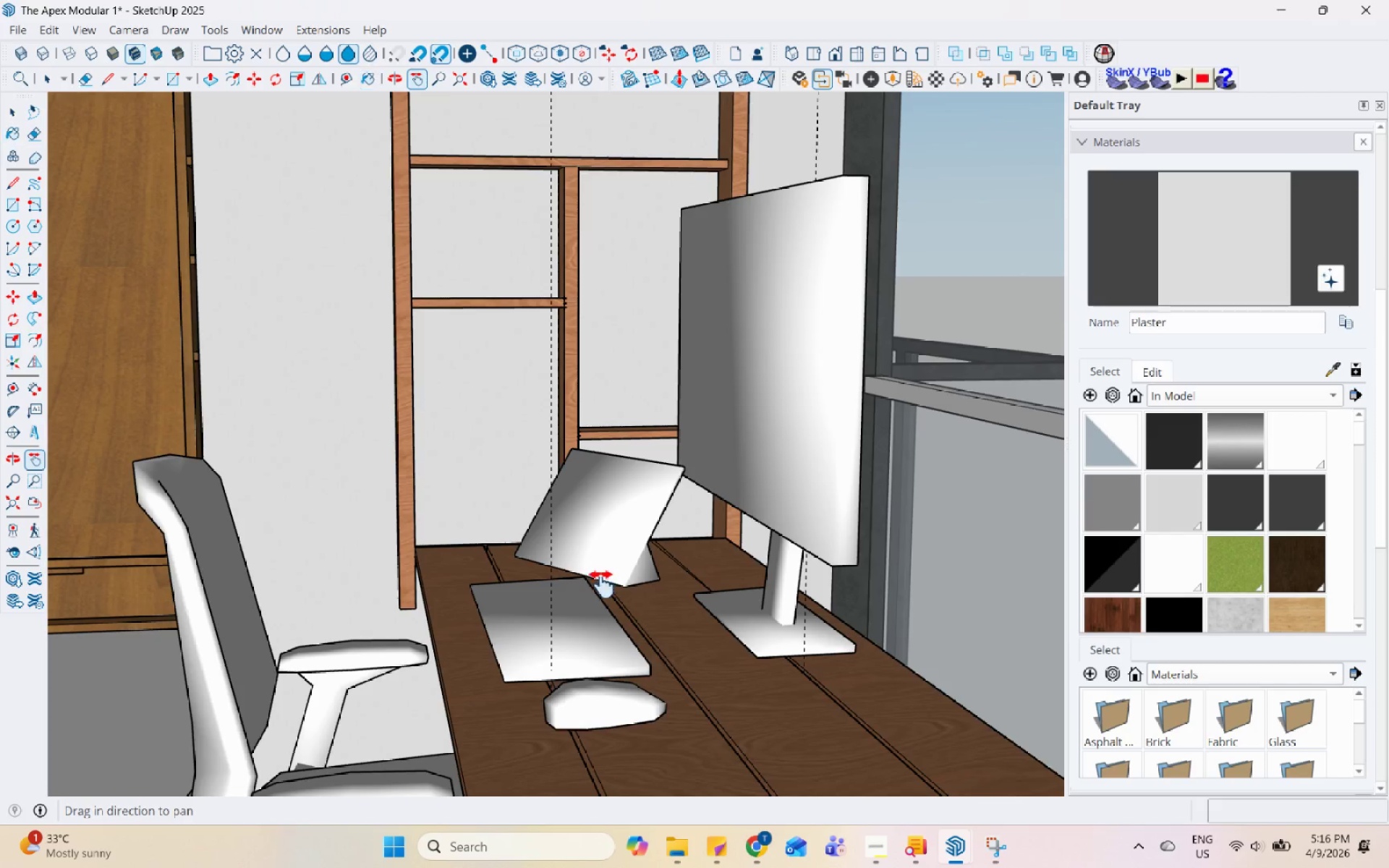 
left_click_drag(start_coordinate=[600, 581], to_coordinate=[496, 132])
 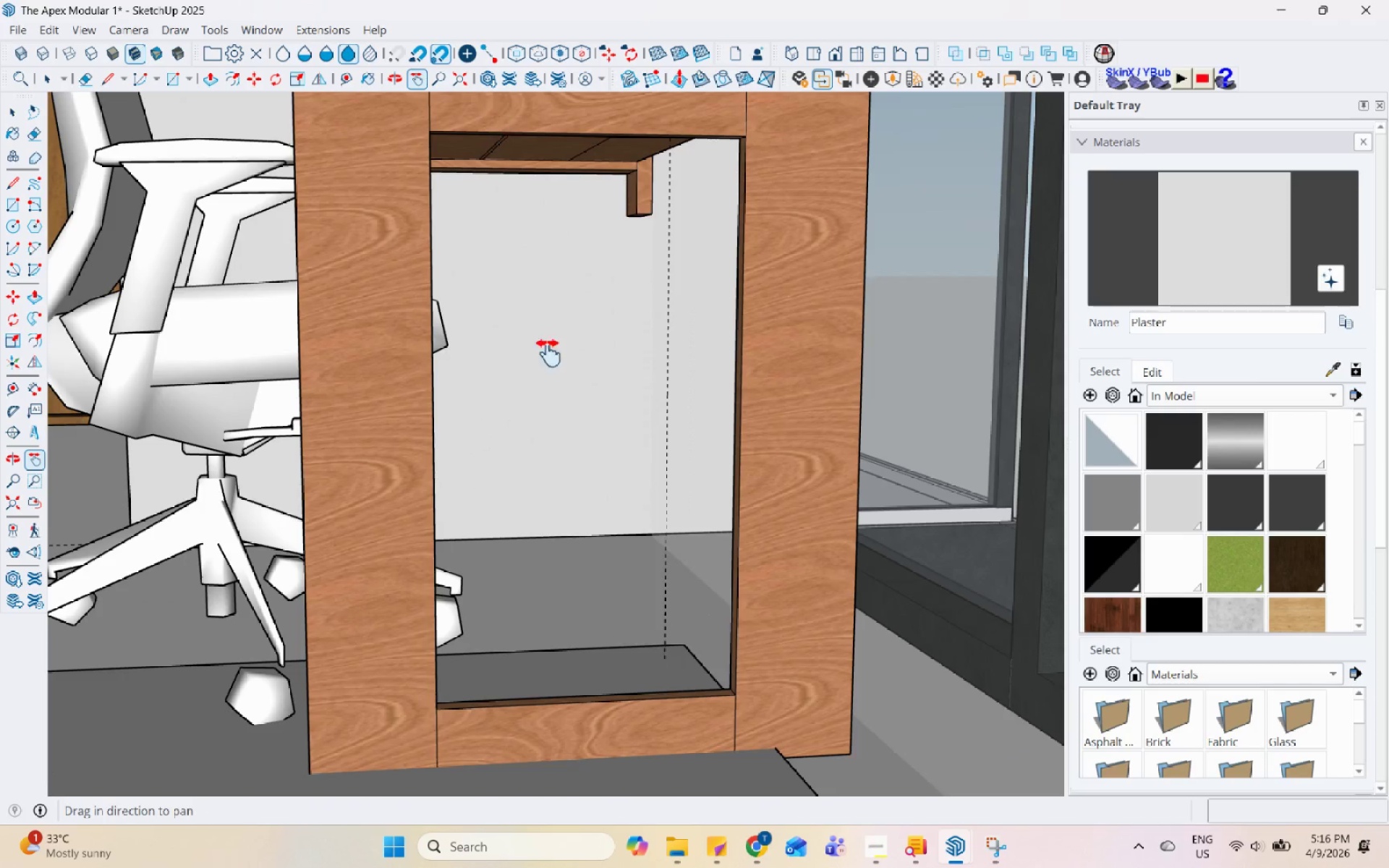 
left_click_drag(start_coordinate=[592, 507], to_coordinate=[563, 113])
 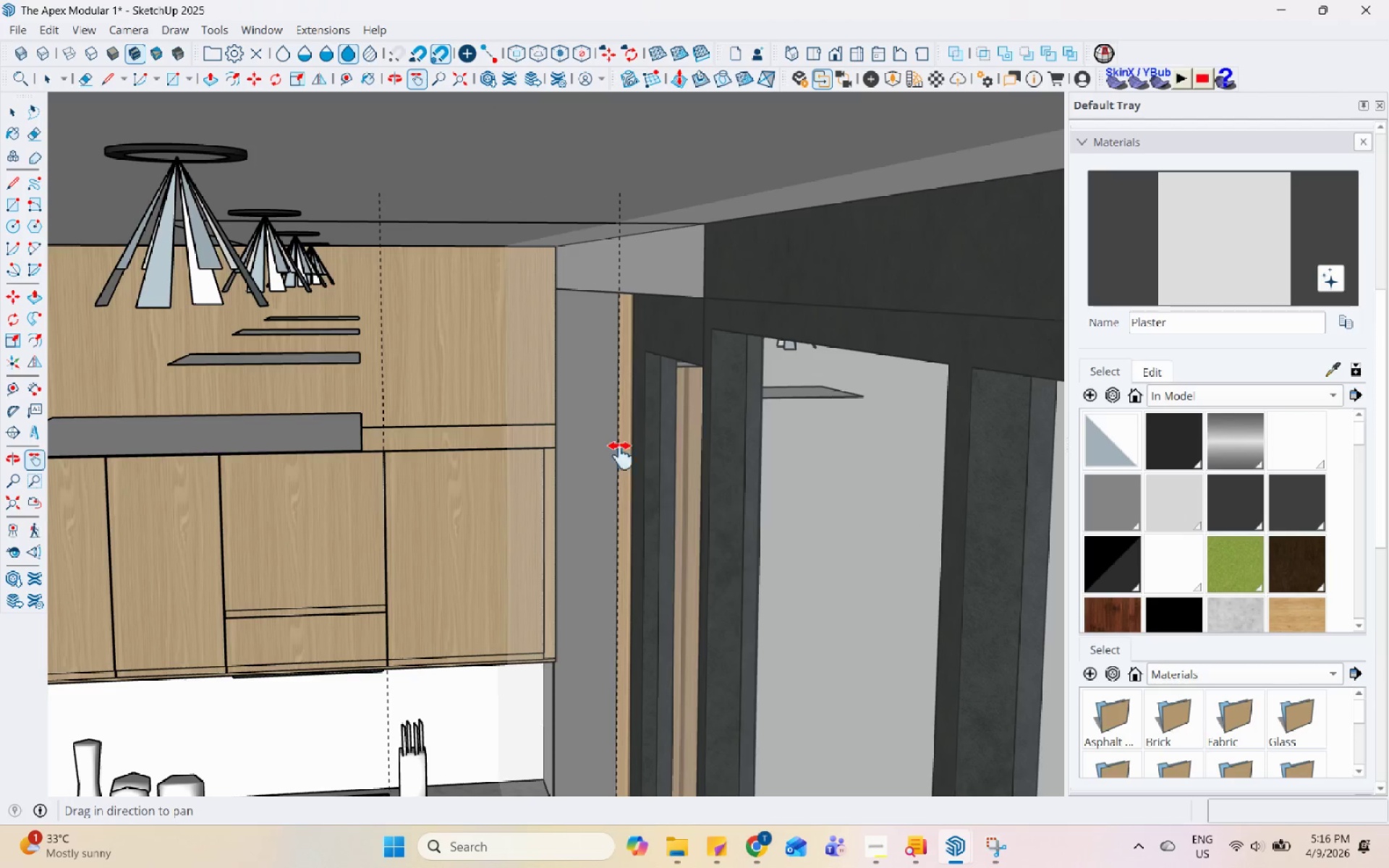 
left_click_drag(start_coordinate=[622, 456], to_coordinate=[729, 169])
 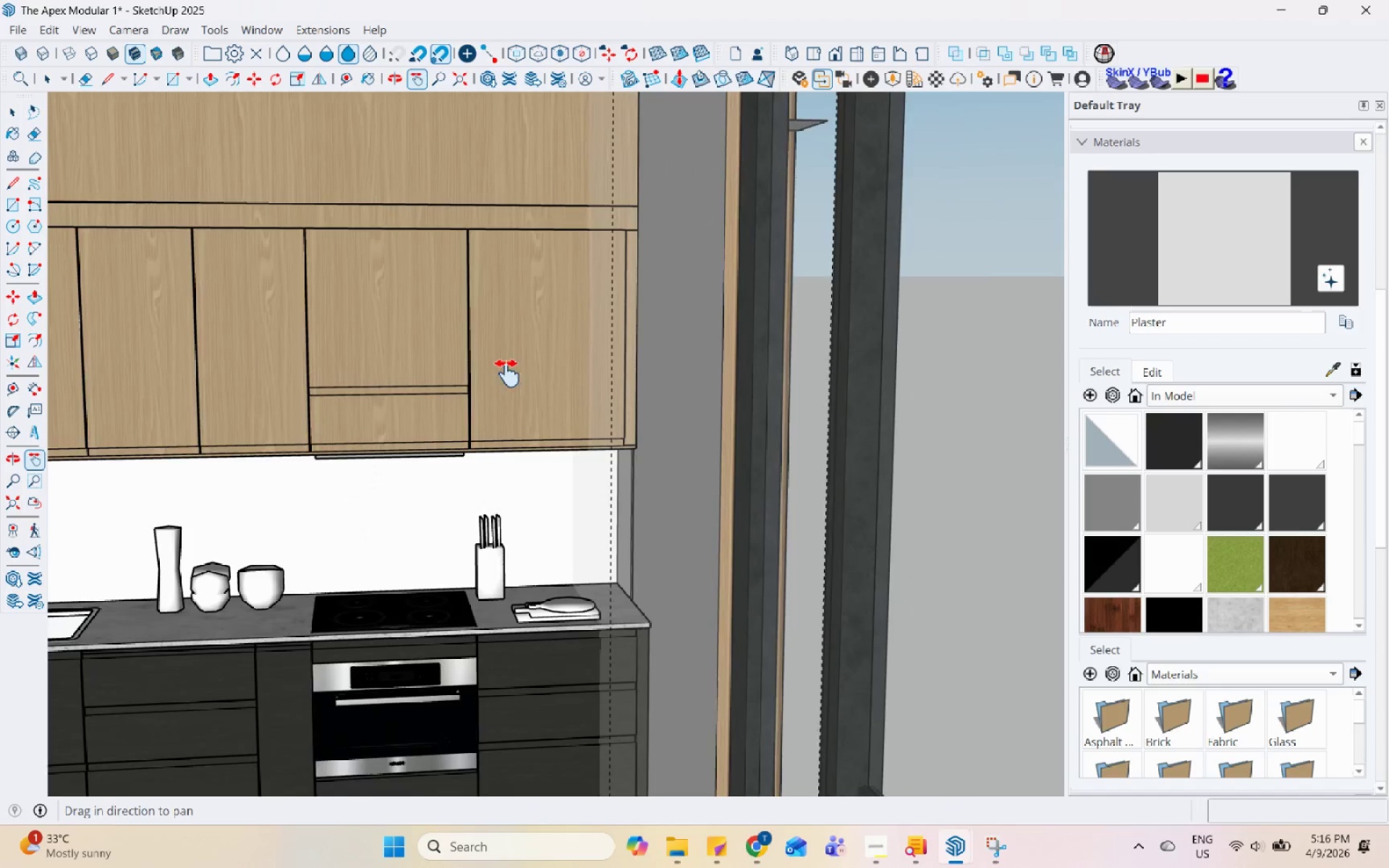 
left_click_drag(start_coordinate=[497, 383], to_coordinate=[580, 385])
 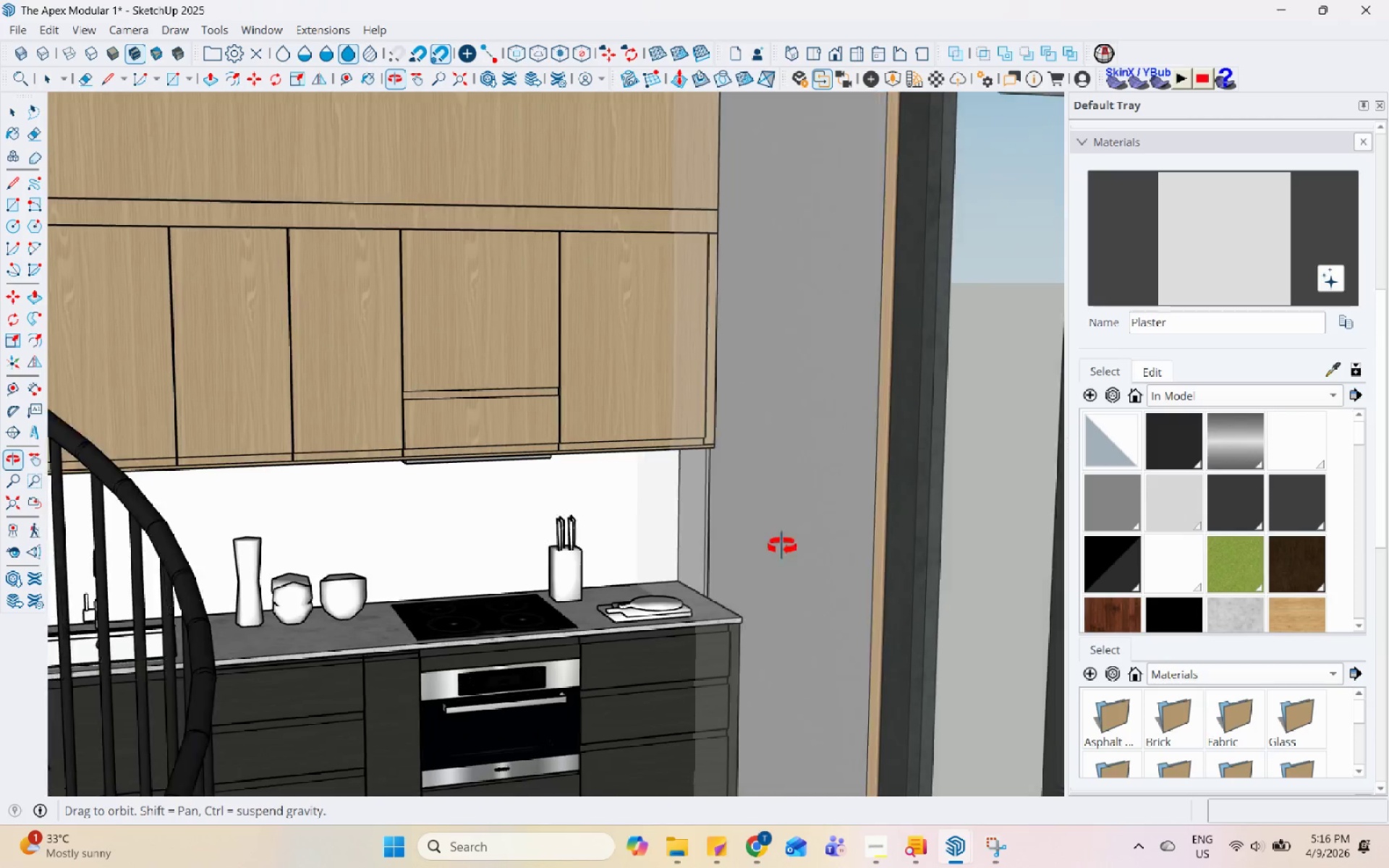 
key(Space)
 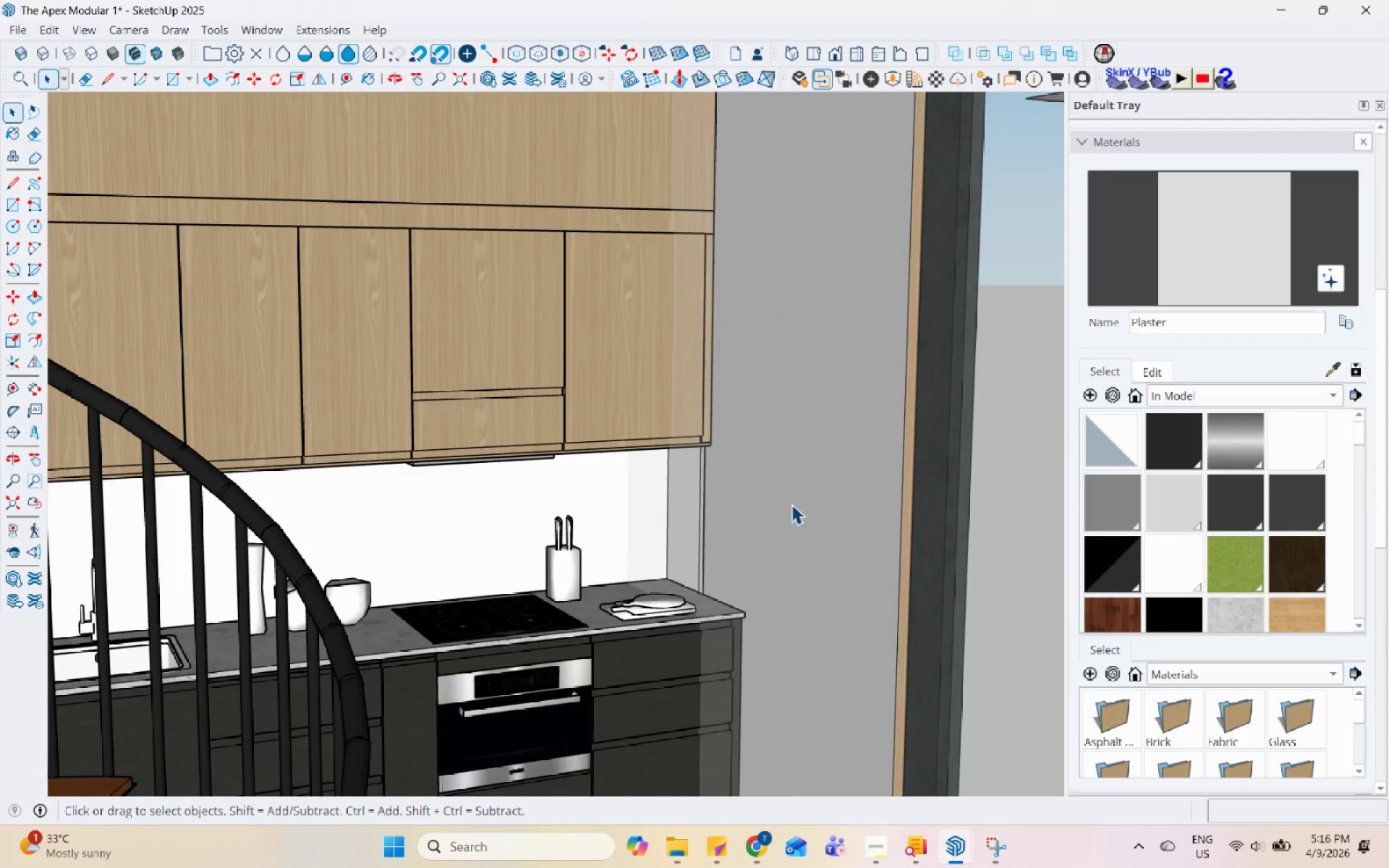 
double_click([791, 504])
 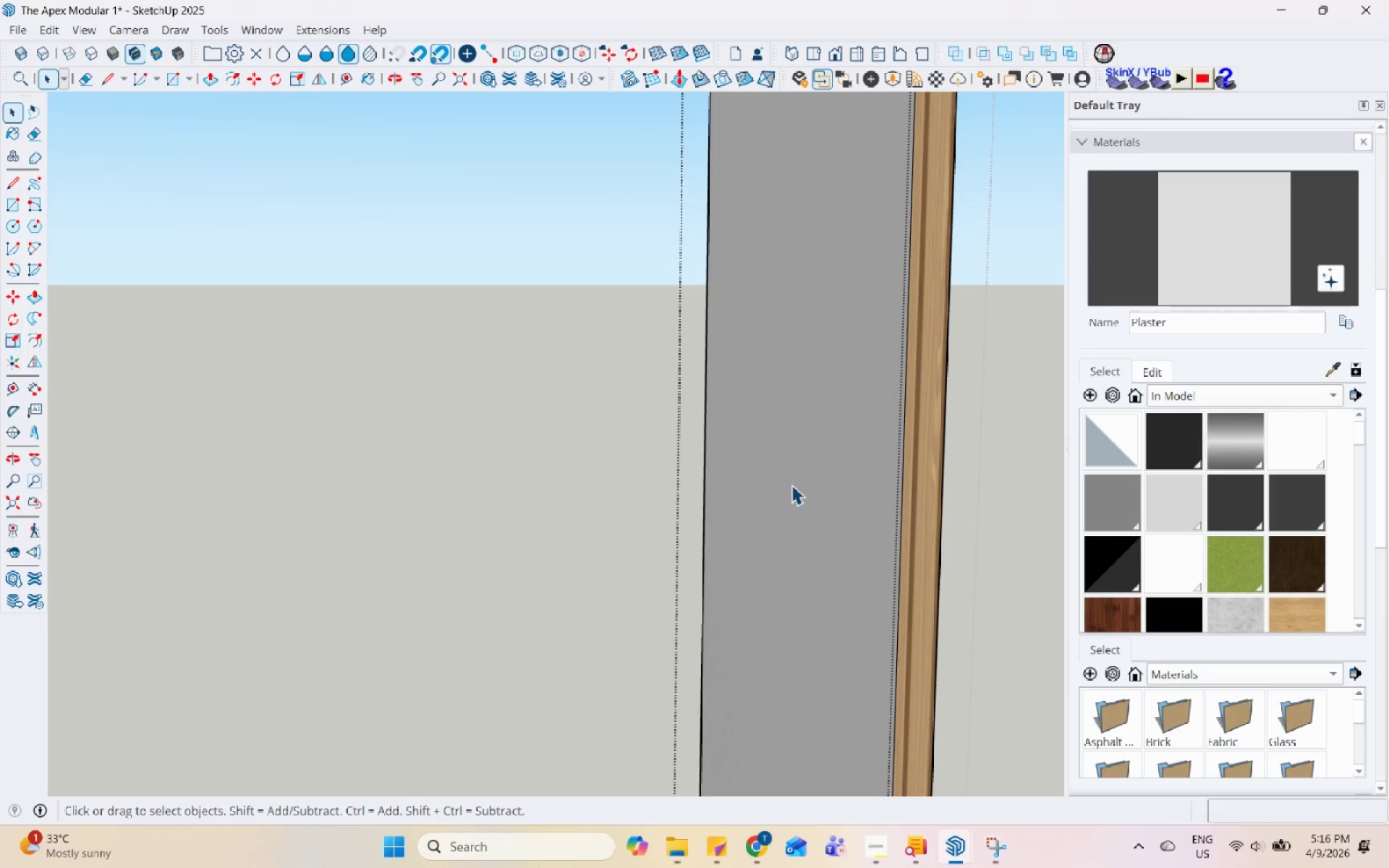 
triple_click([794, 471])
 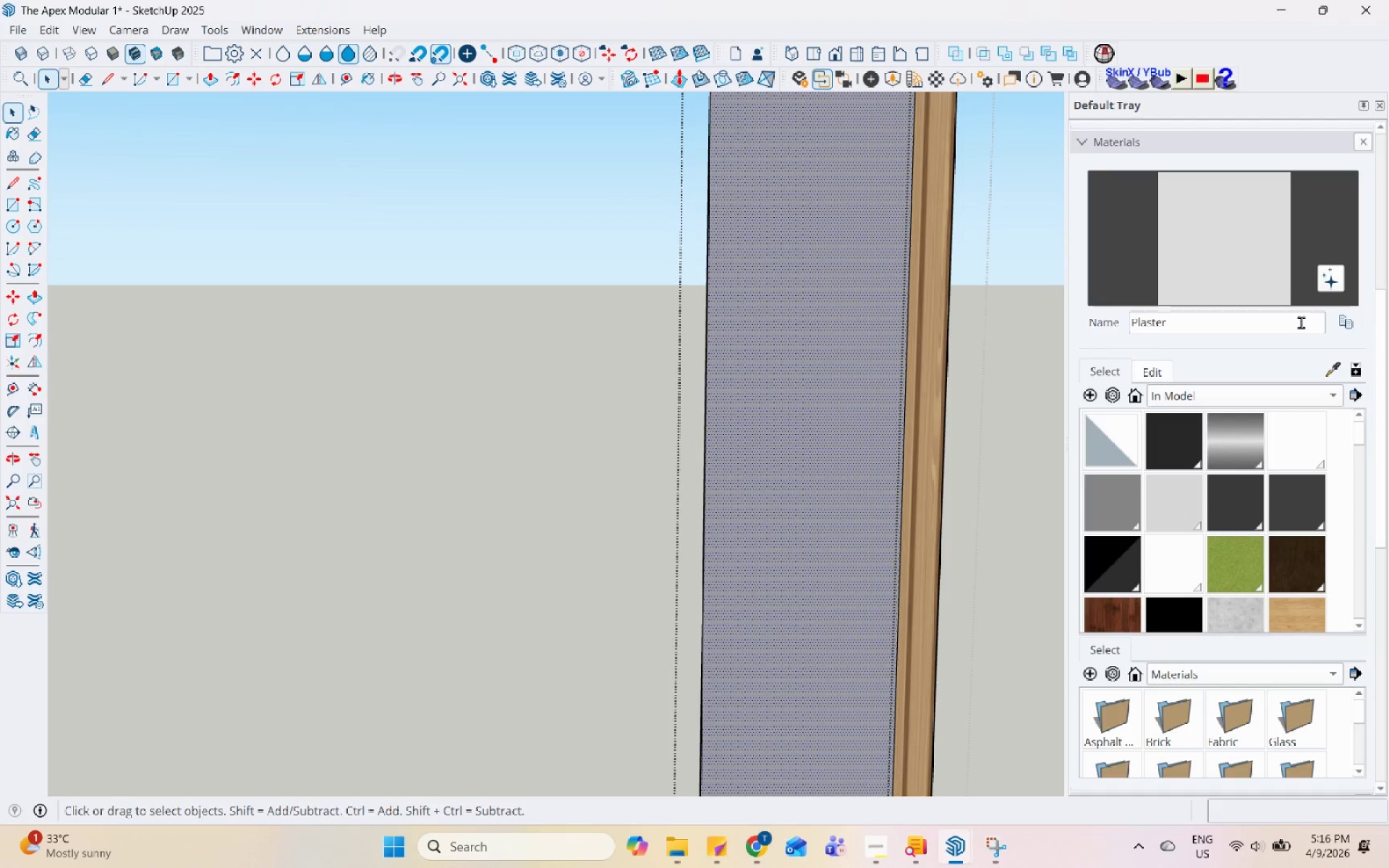 
left_click([1216, 247])
 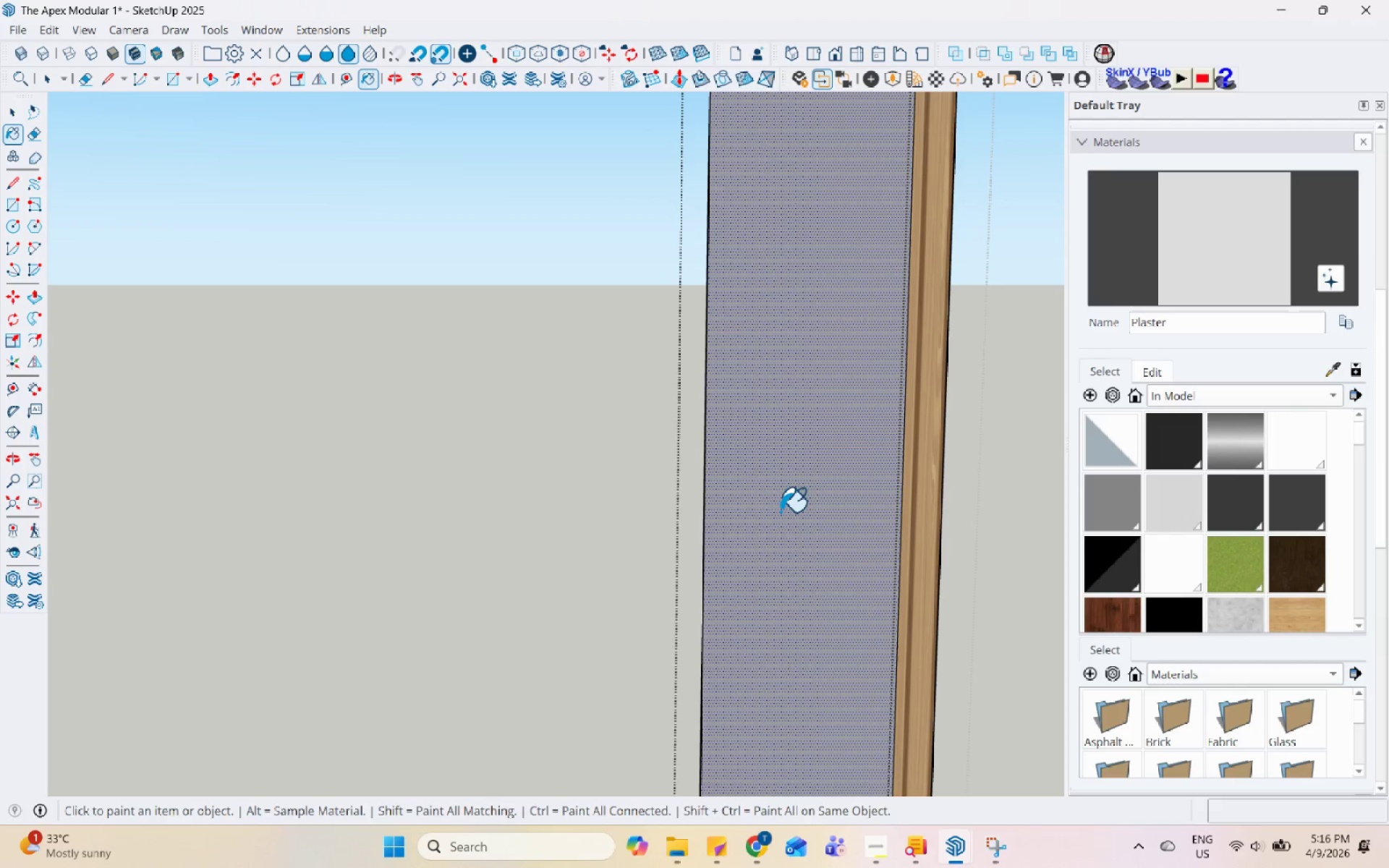 
triple_click([783, 512])
 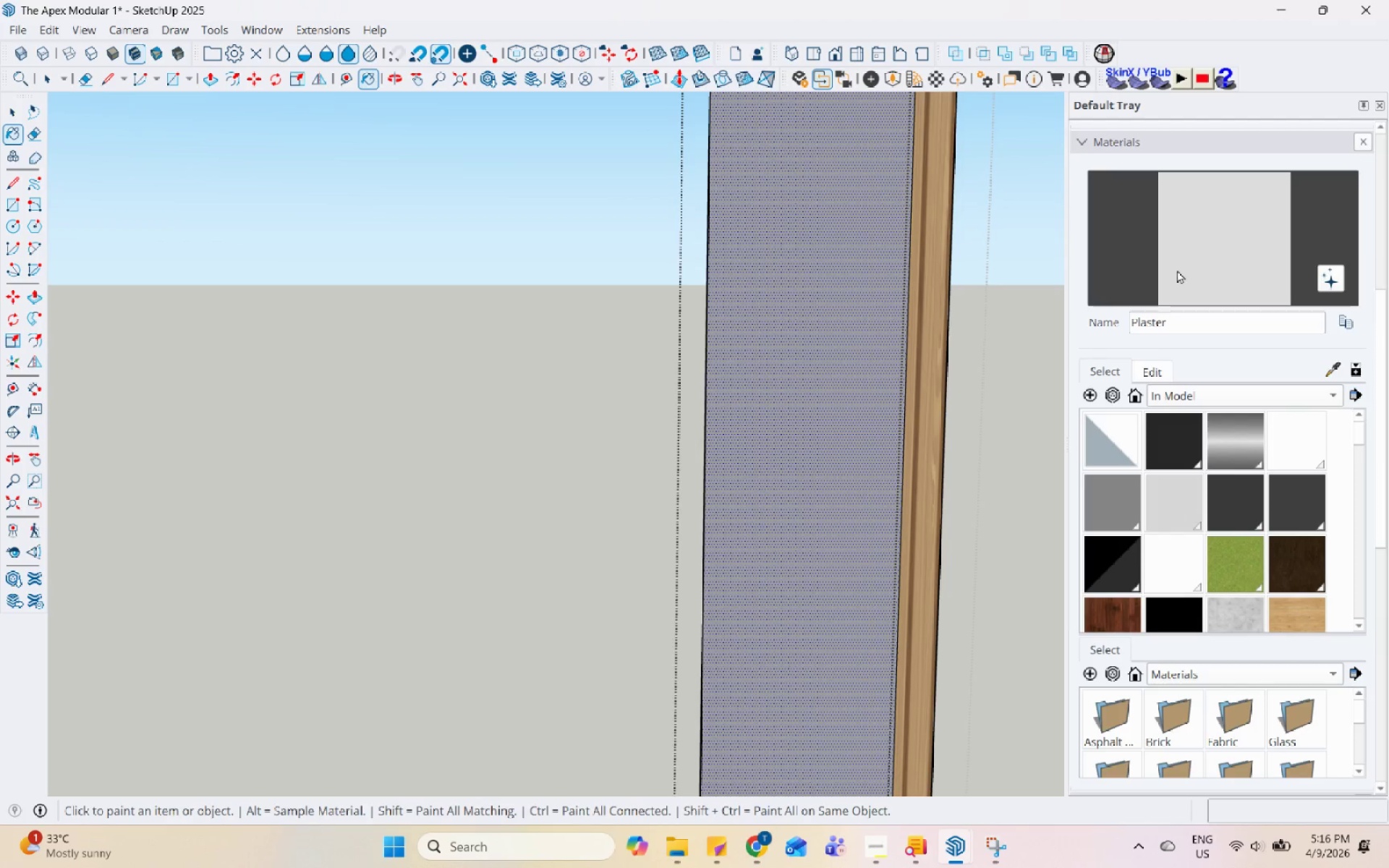 
double_click([817, 403])
 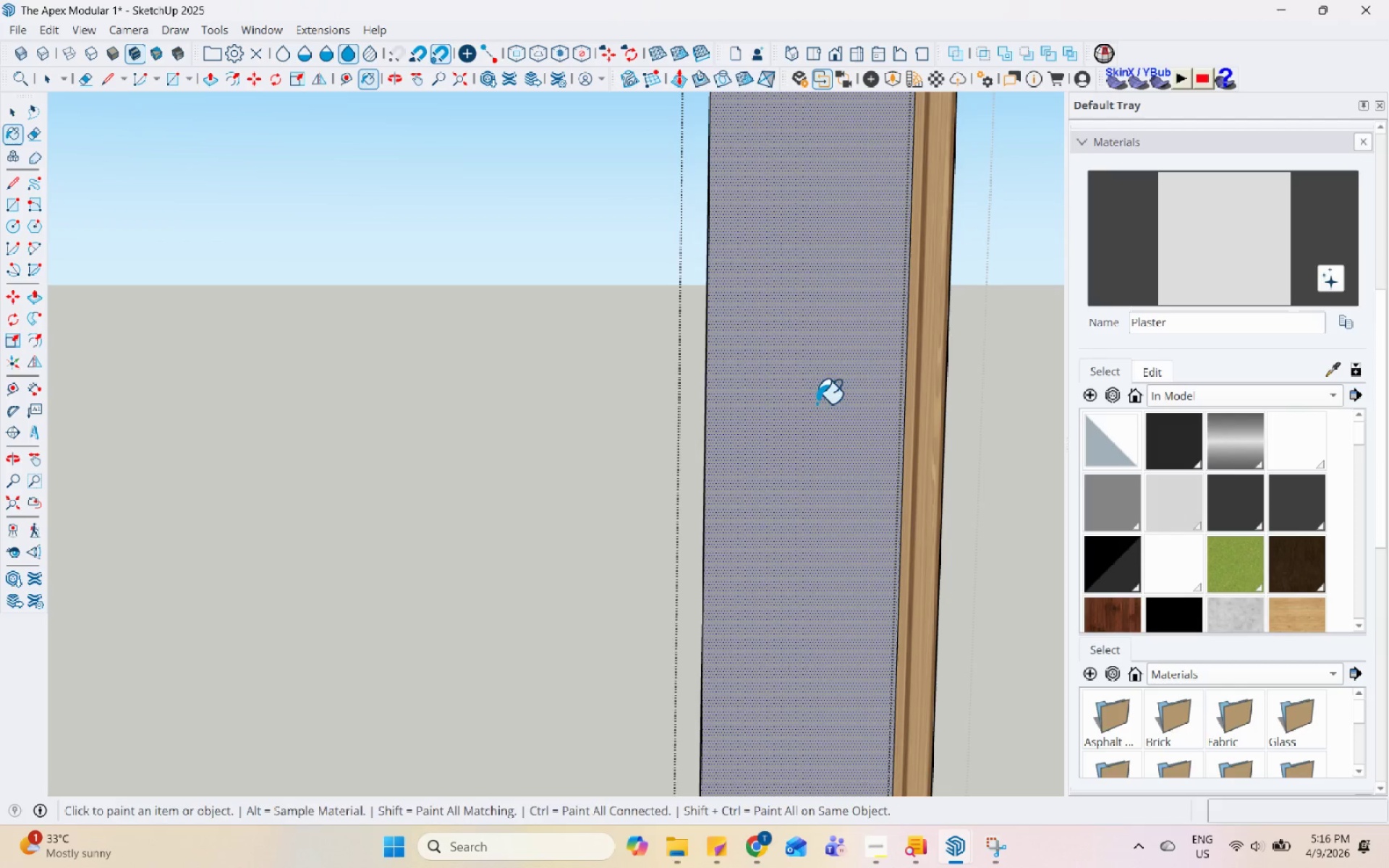 
key(Space)
 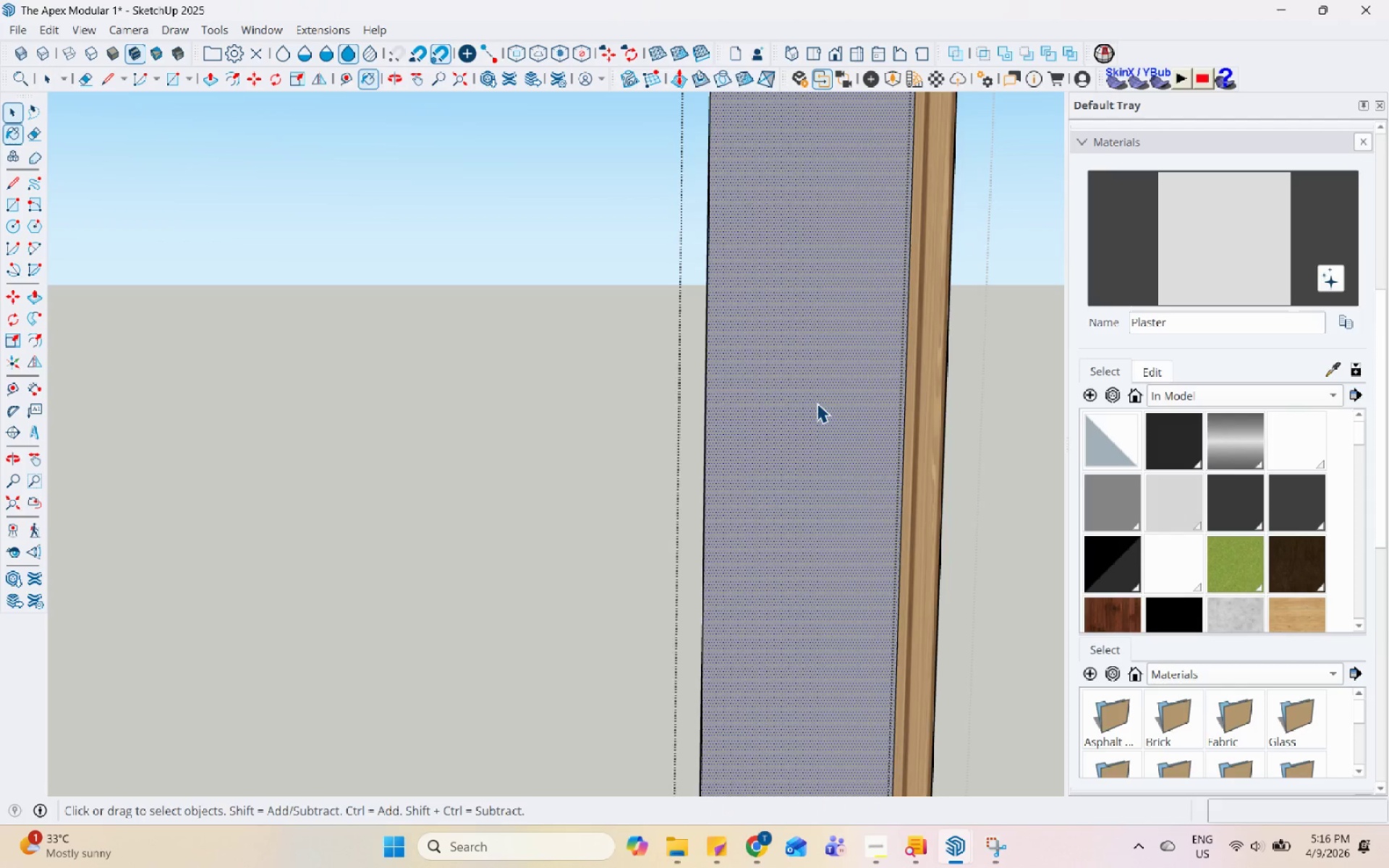 
key(Escape)
 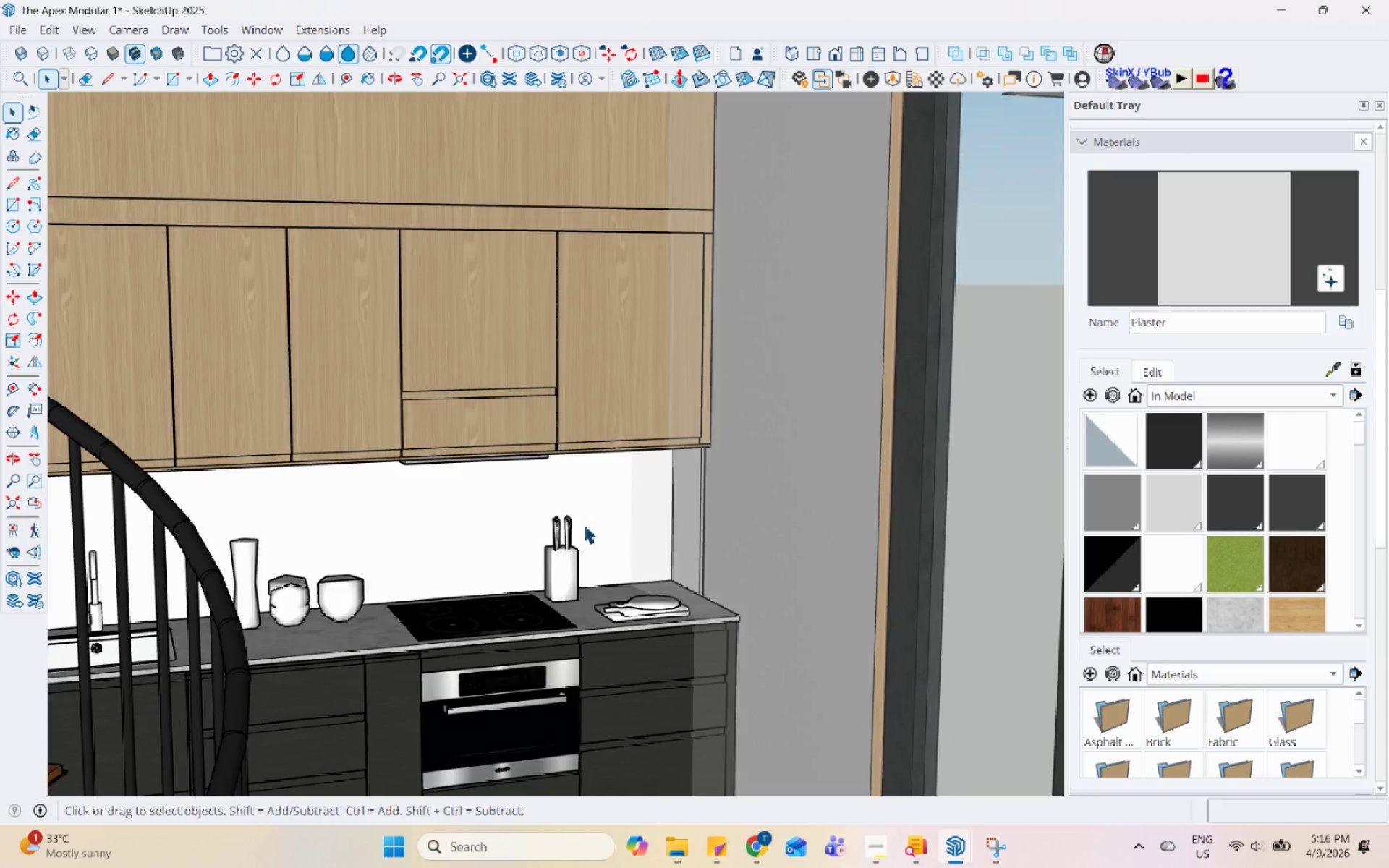 
double_click([493, 522])
 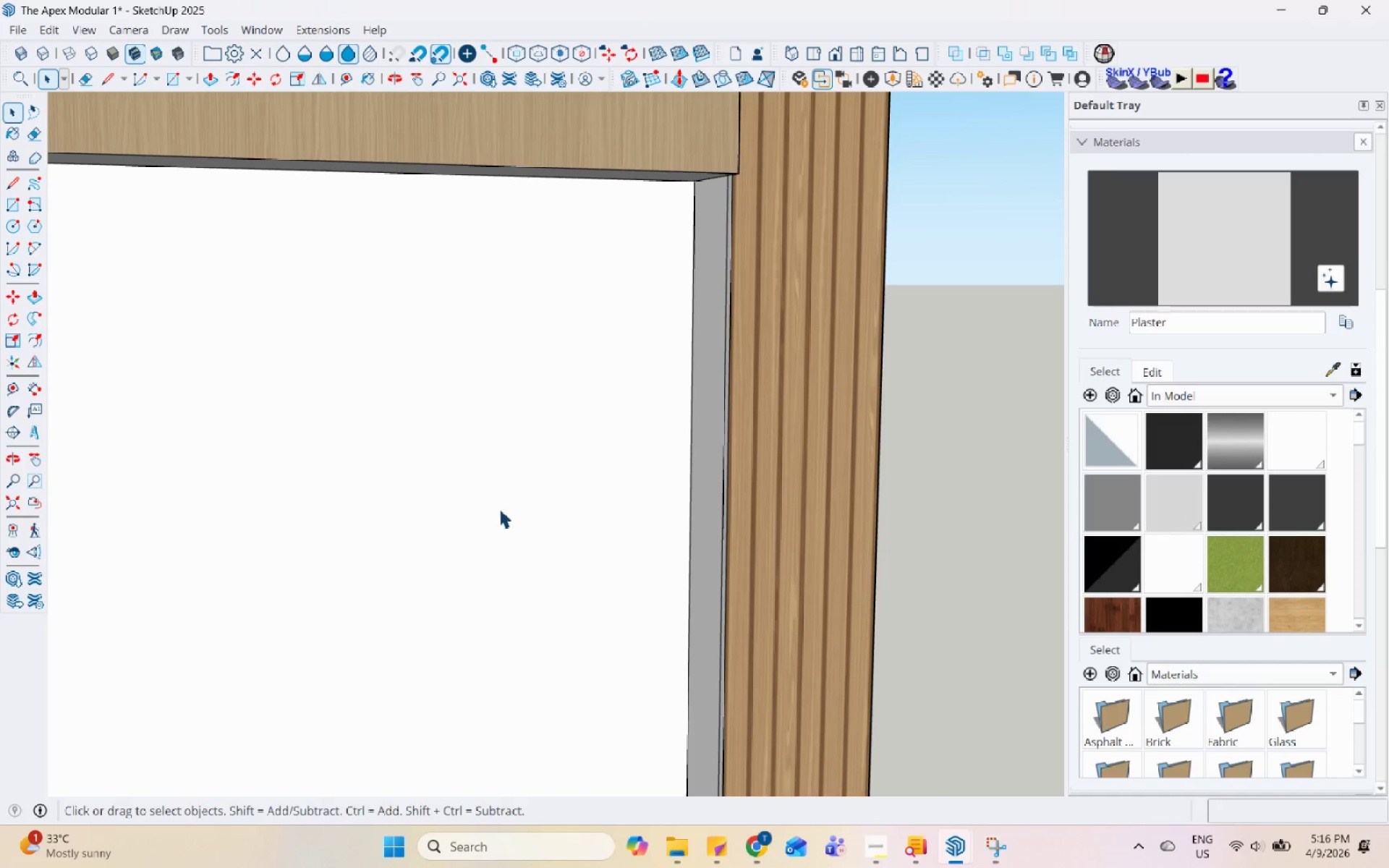 
scroll: coordinate [501, 524], scroll_direction: up, amount: 1.0
 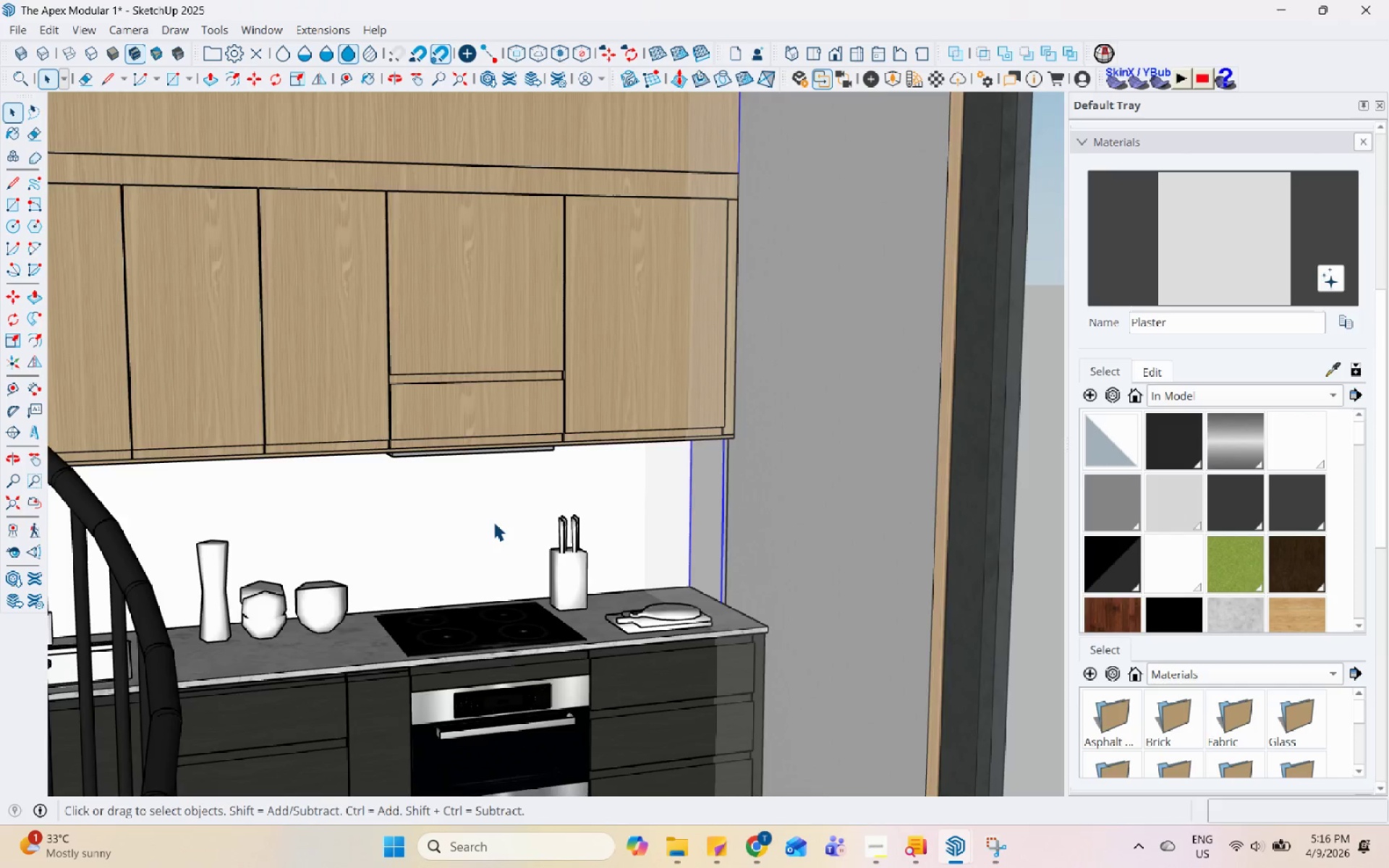 
triple_click([501, 506])
 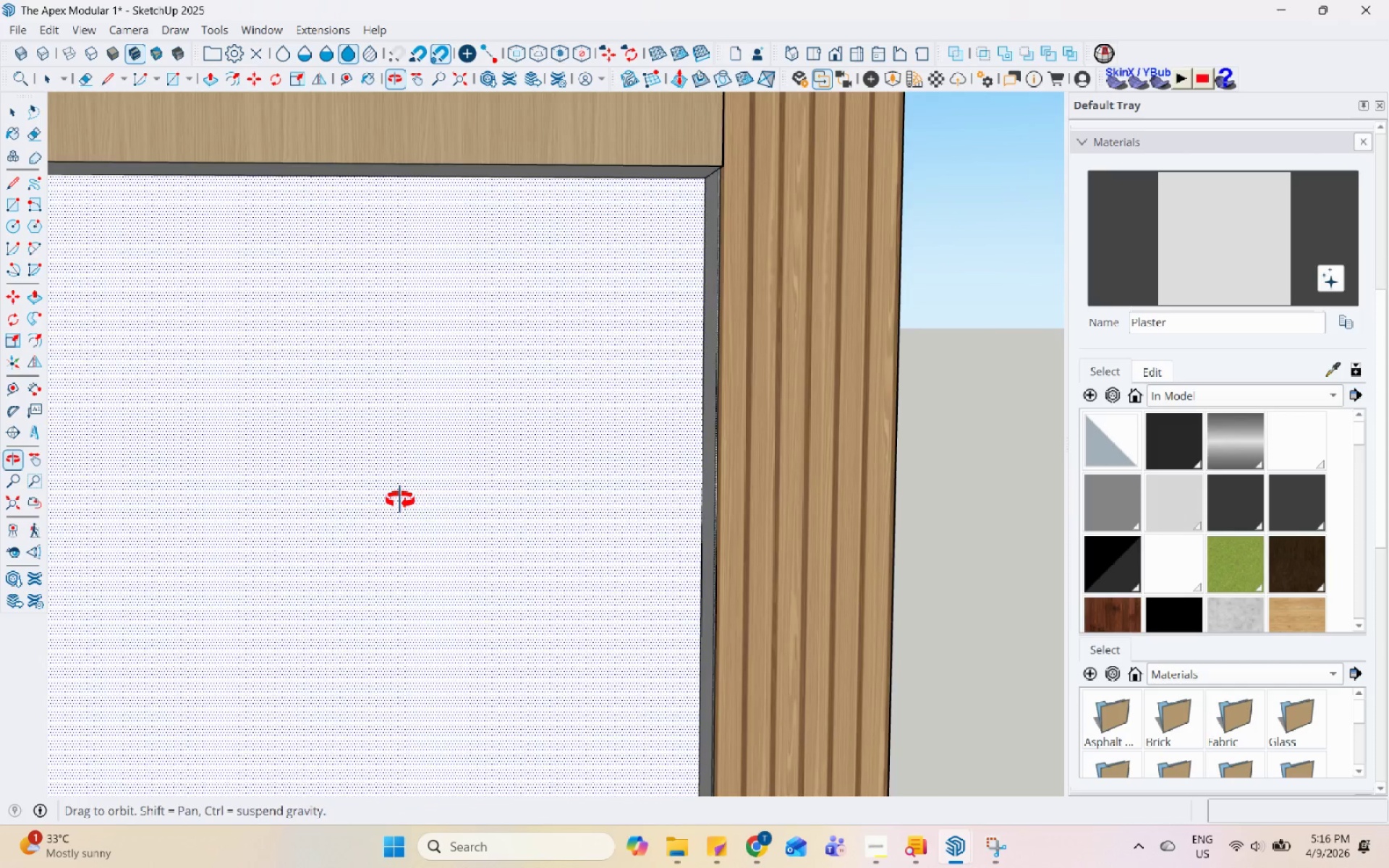 
key(Escape)
 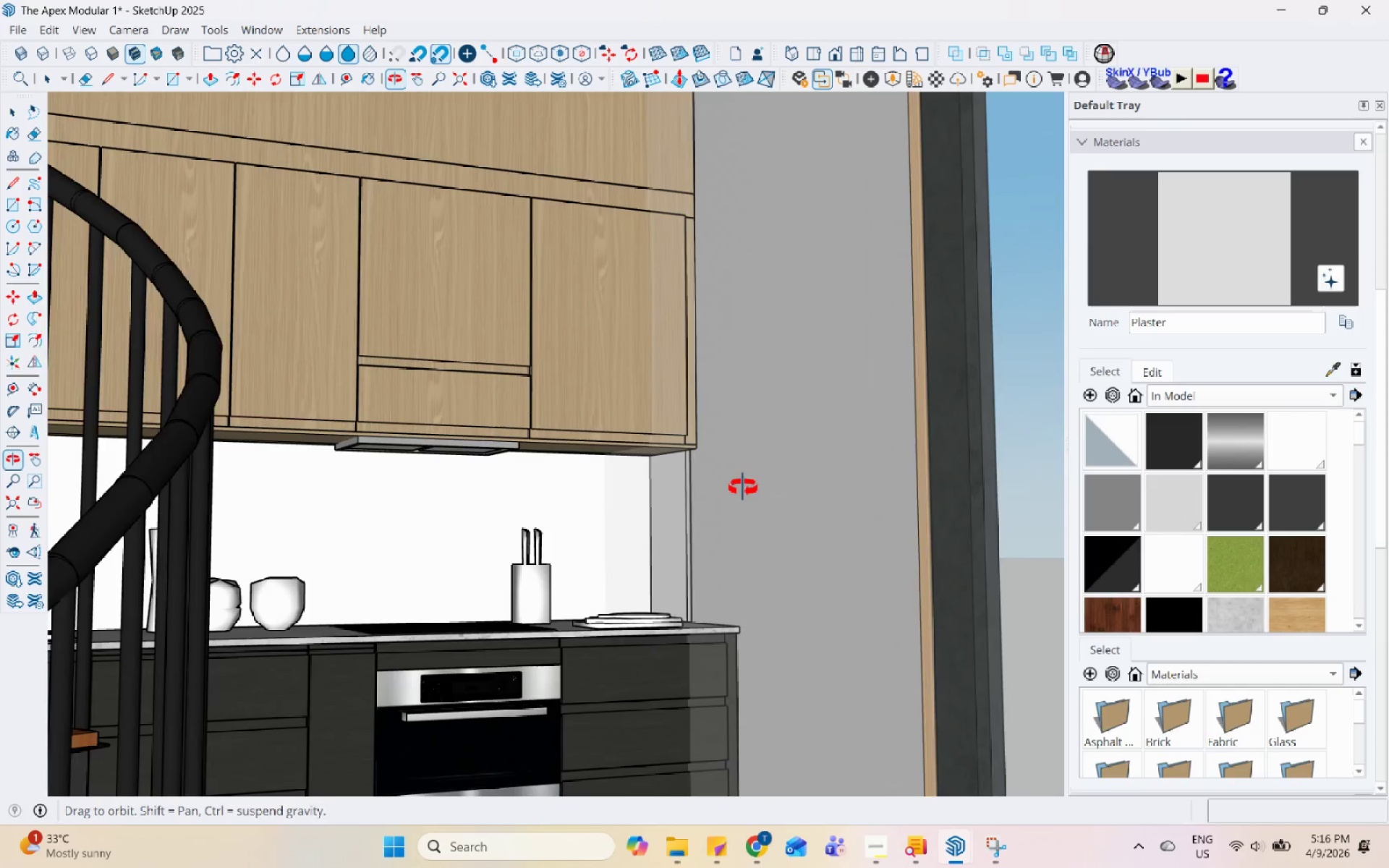 
scroll: coordinate [668, 476], scroll_direction: up, amount: 7.0
 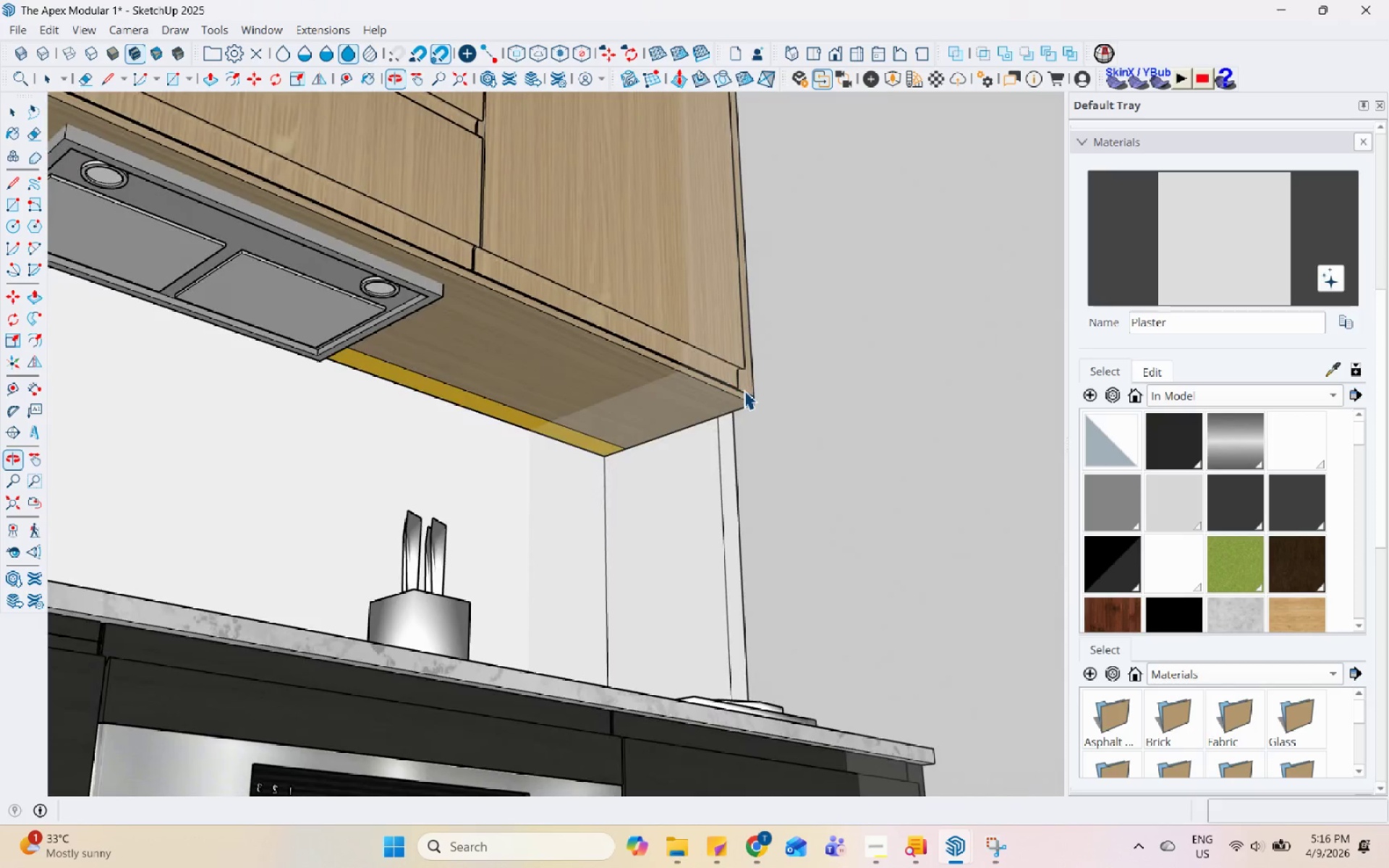 
left_click([600, 475])
 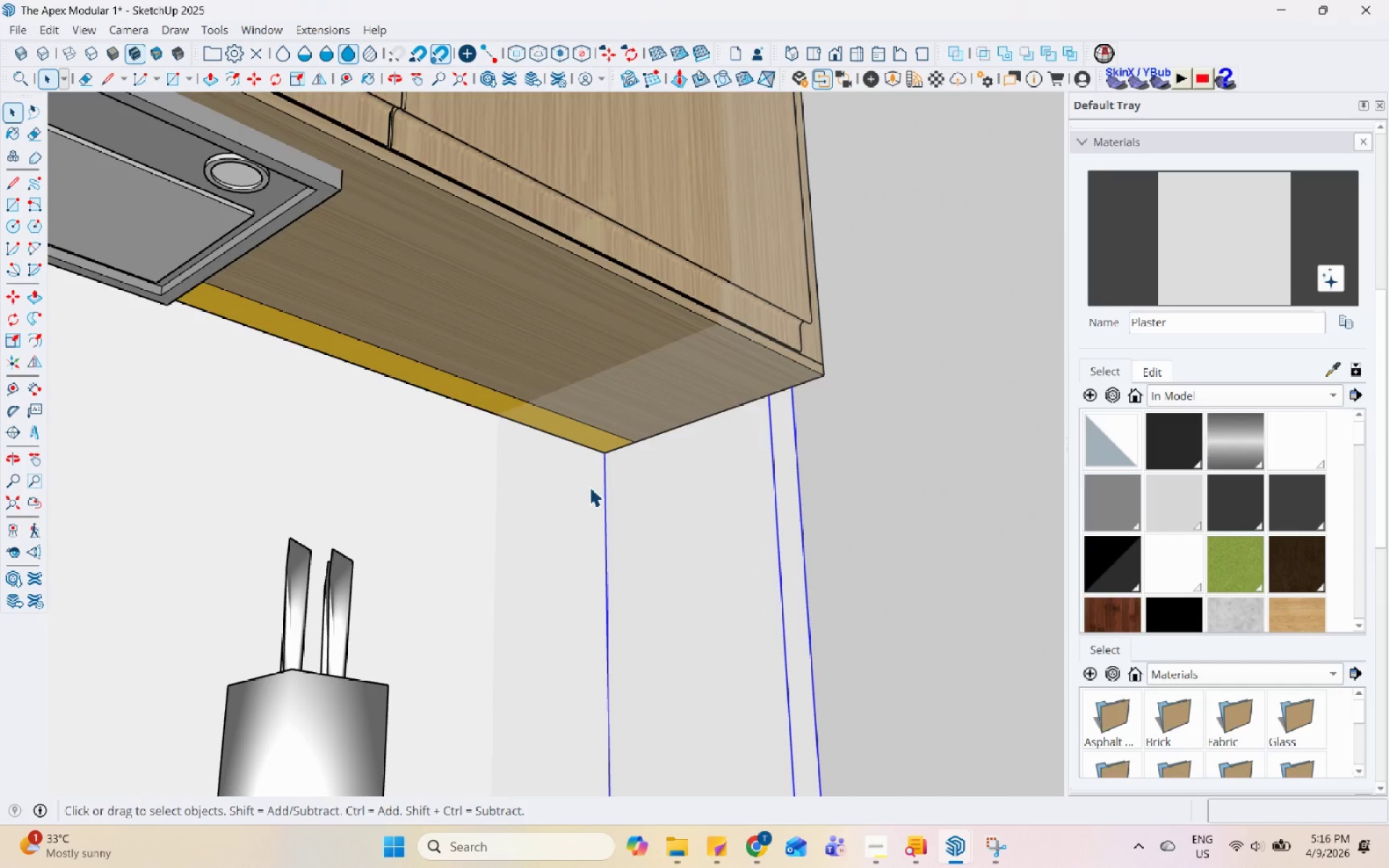 
scroll: coordinate [600, 475], scroll_direction: up, amount: 3.0
 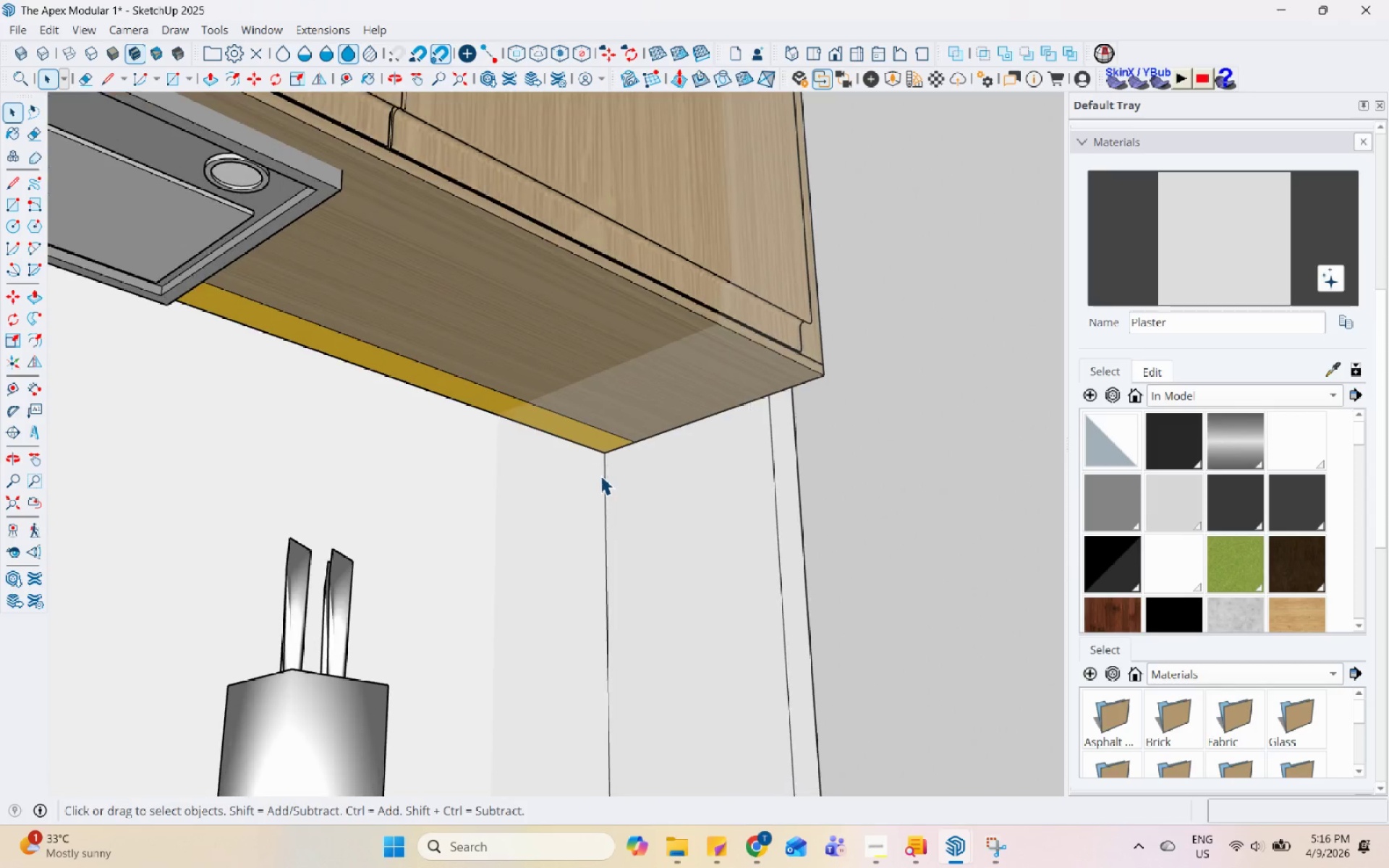 
double_click([590, 487])
 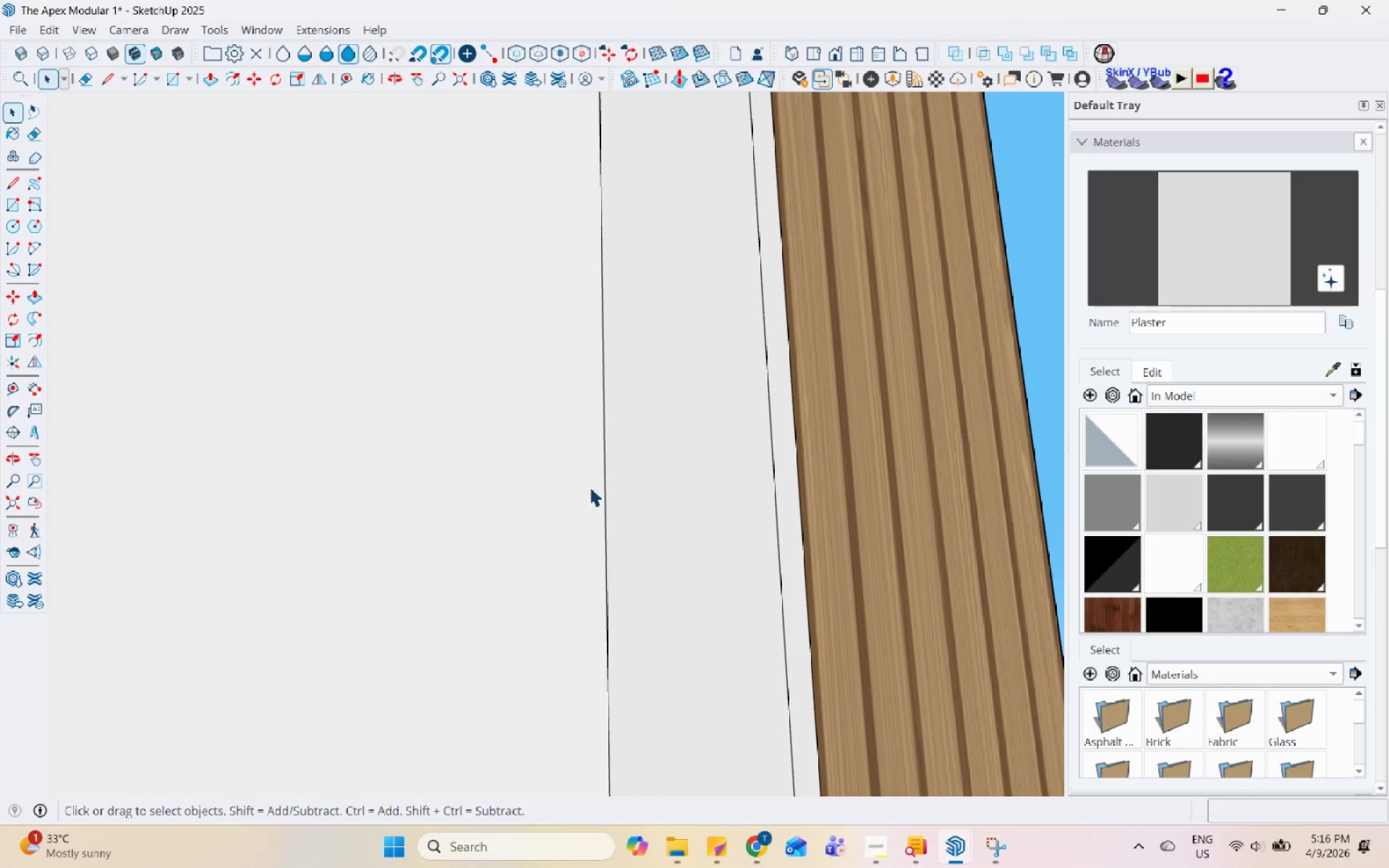 
triple_click([590, 487])
 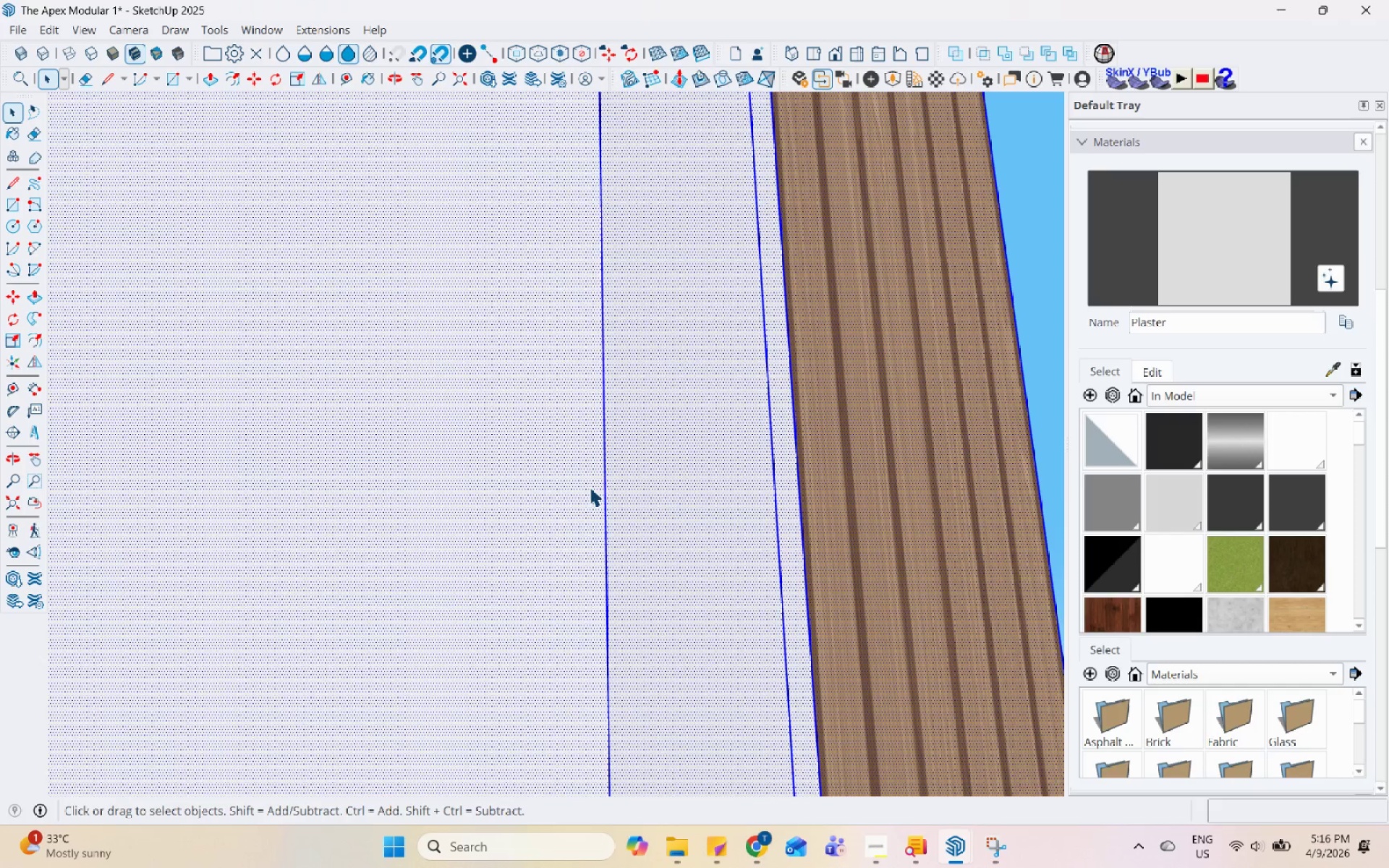 
type(AL)
 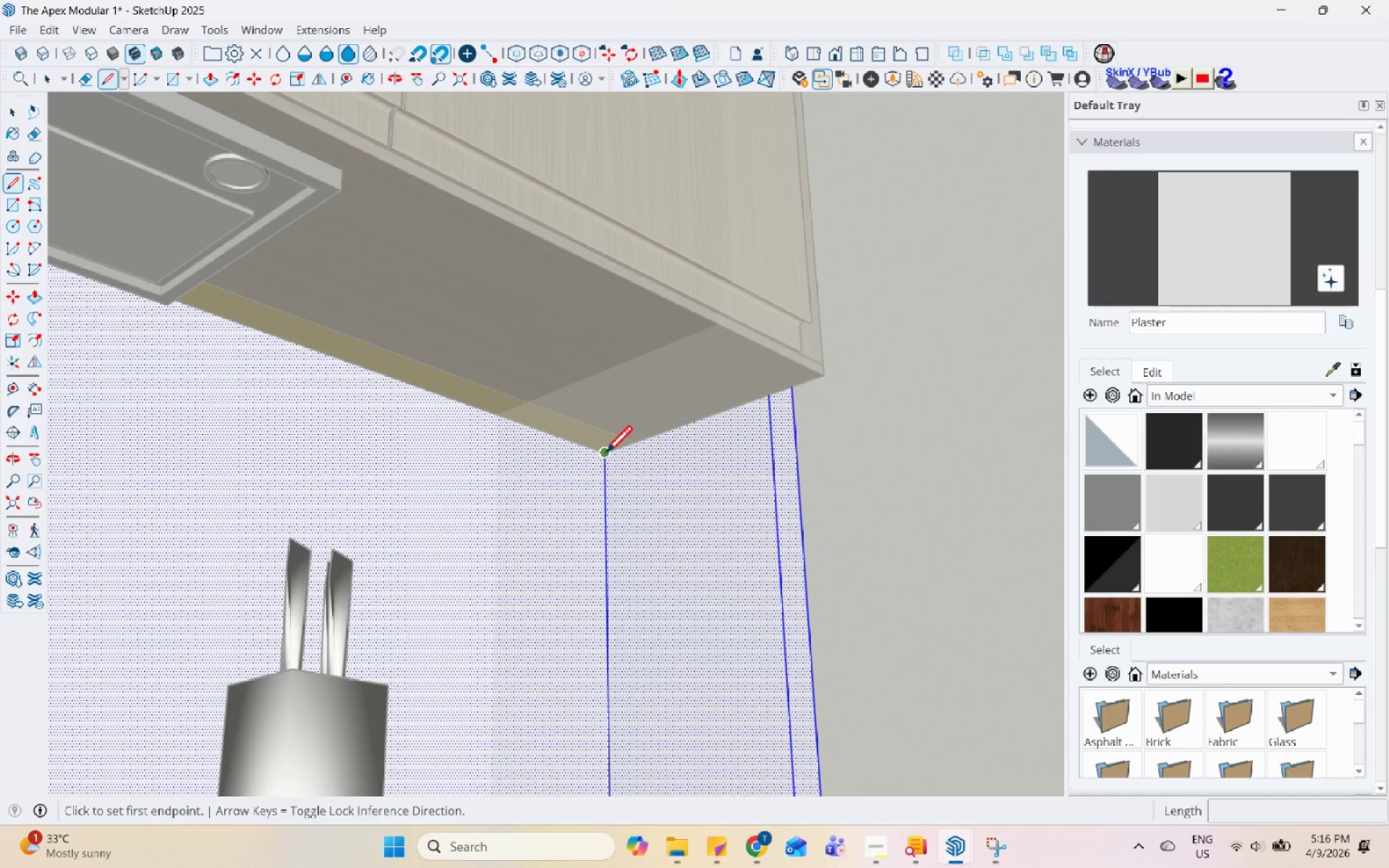 
left_click([605, 455])
 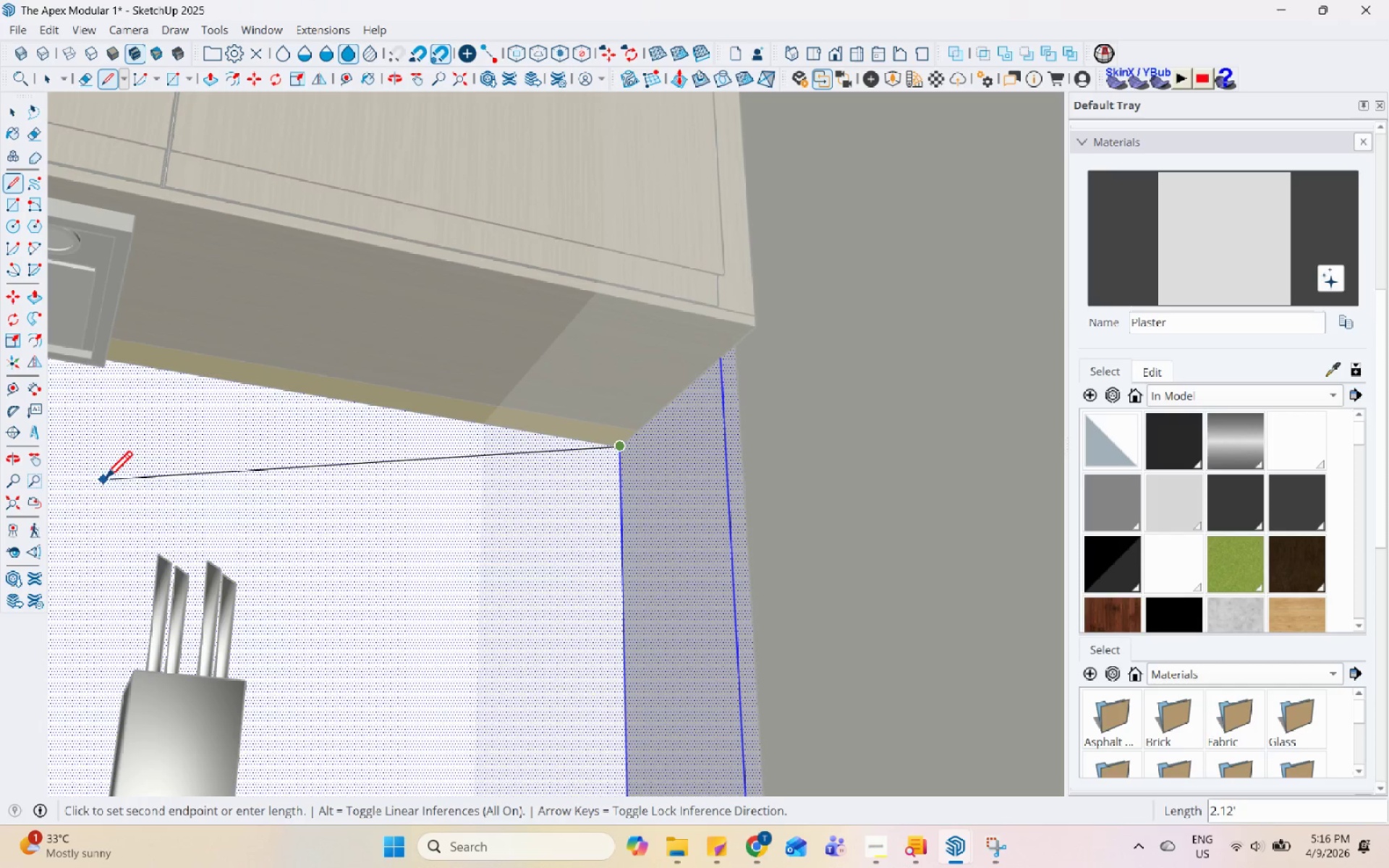 
left_click([12, 555])
 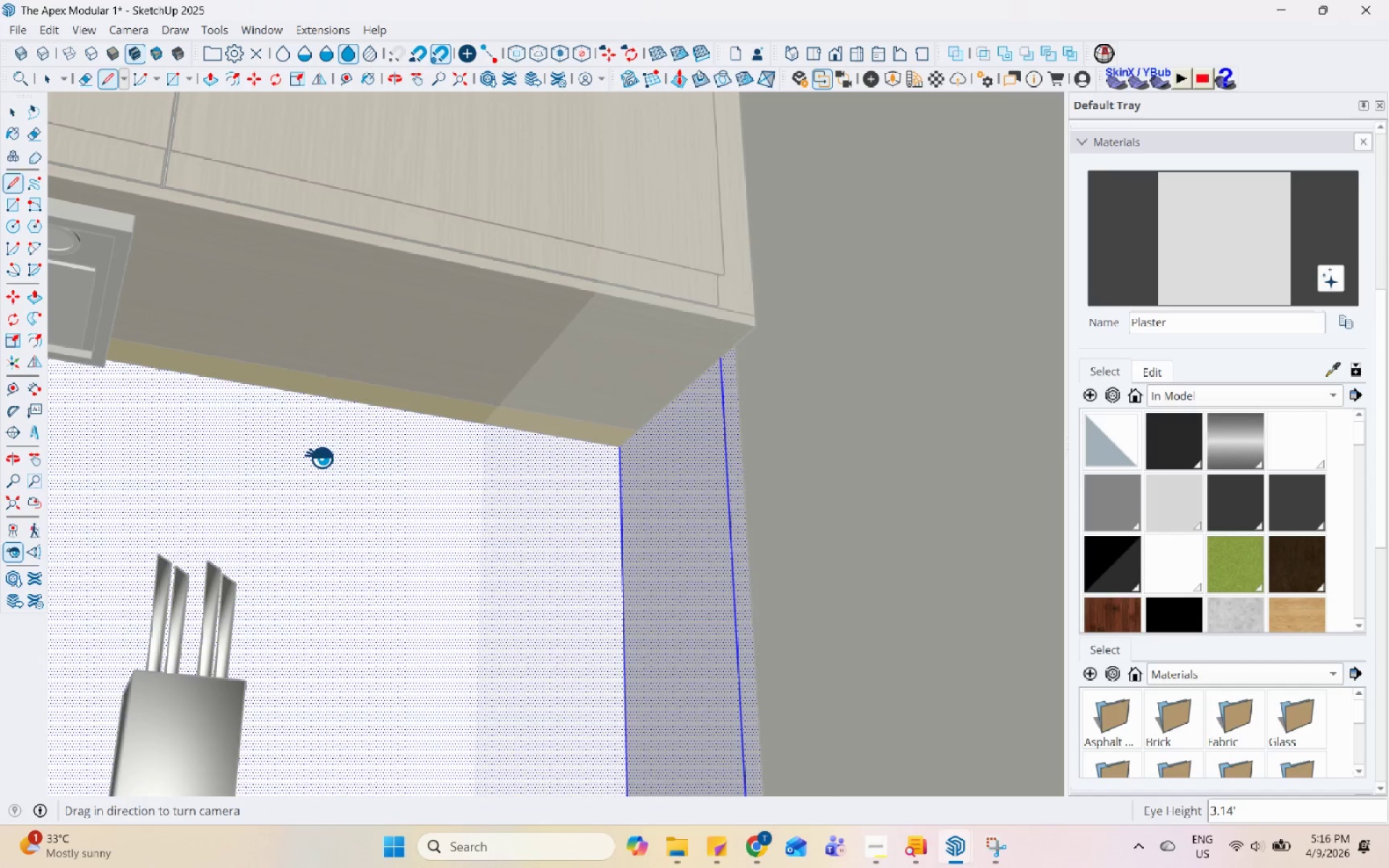 
left_click_drag(start_coordinate=[319, 457], to_coordinate=[60, 464])
 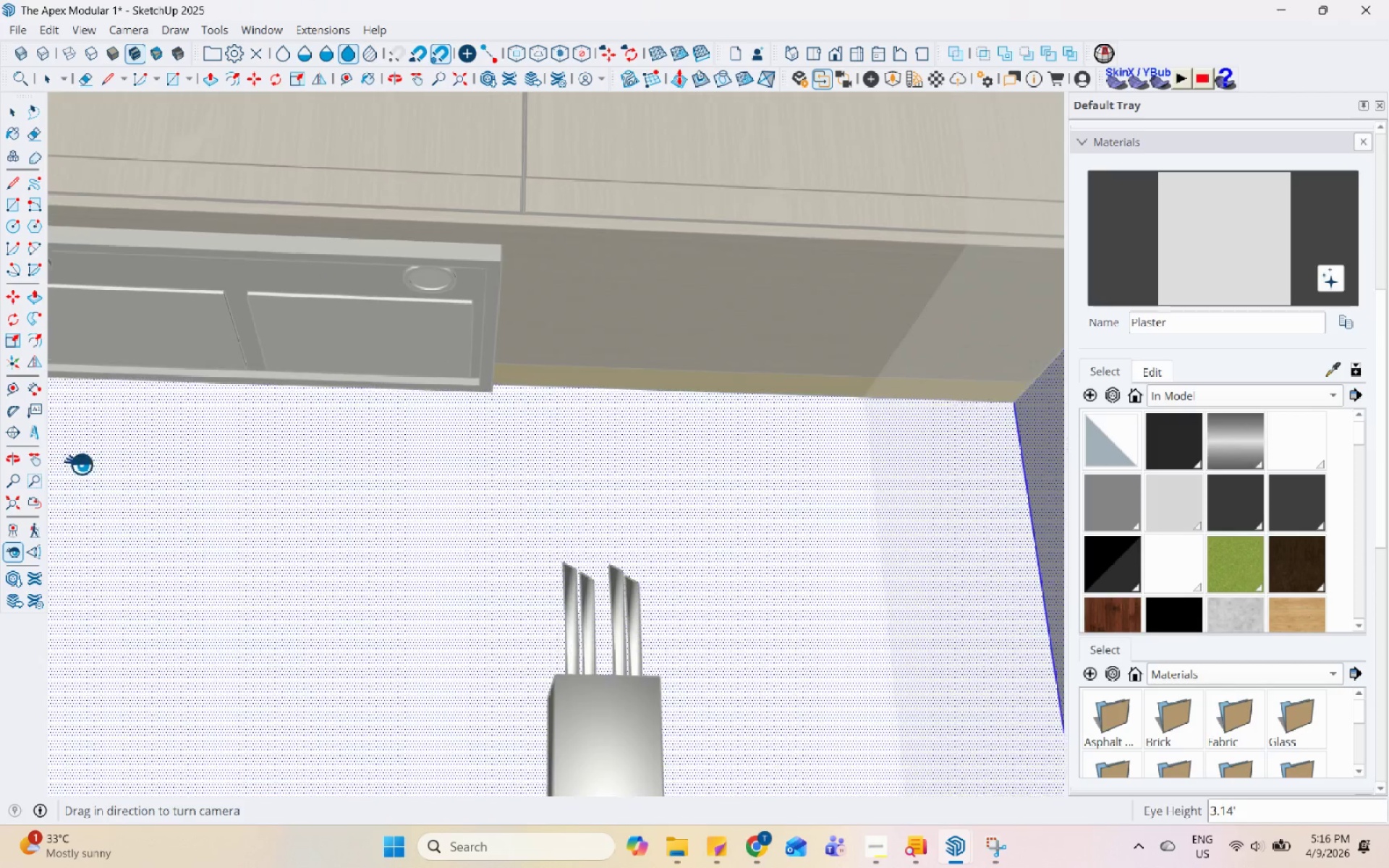 
left_click_drag(start_coordinate=[505, 471], to_coordinate=[449, 470])
 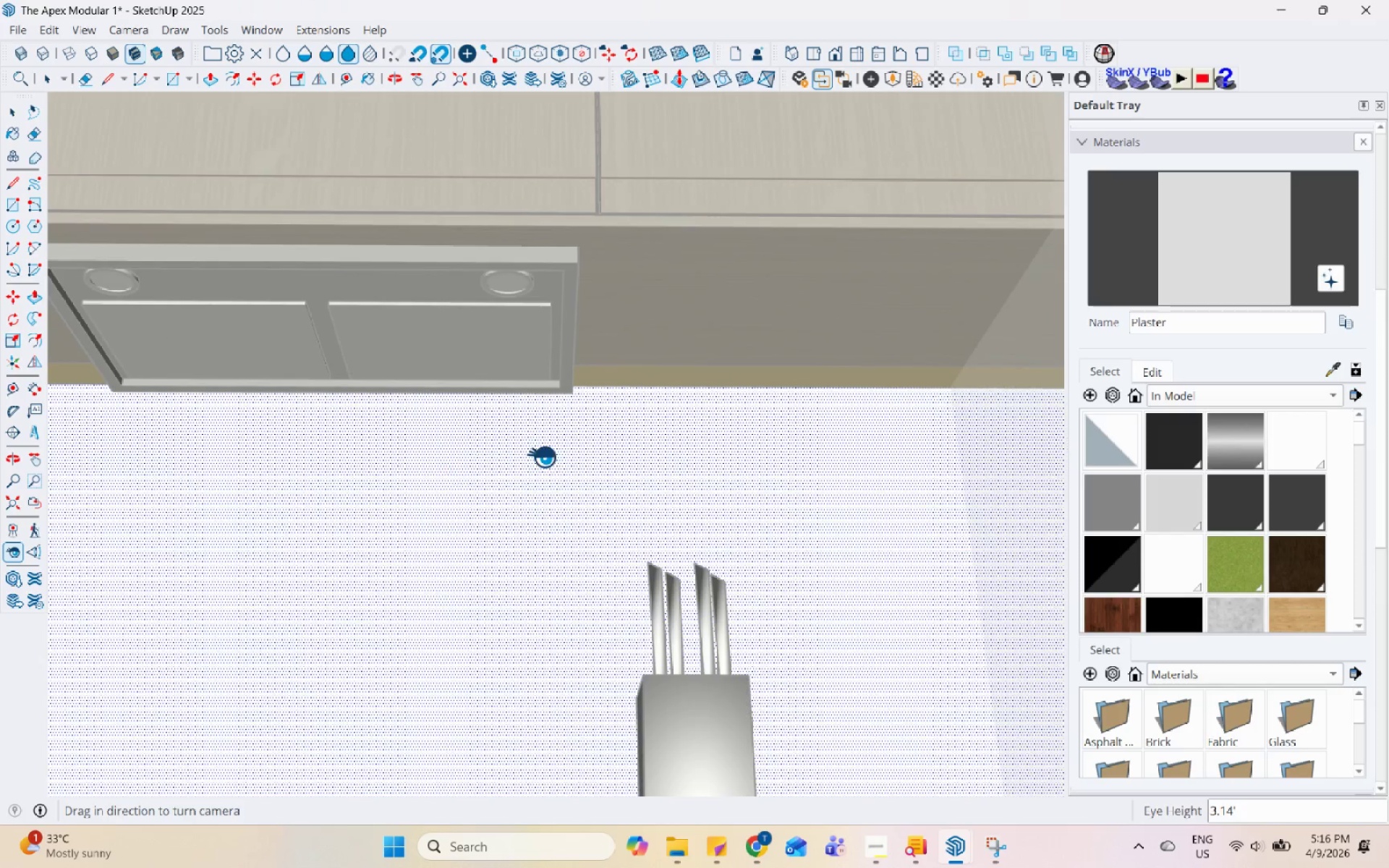 
scroll: coordinate [551, 457], scroll_direction: down, amount: 3.0
 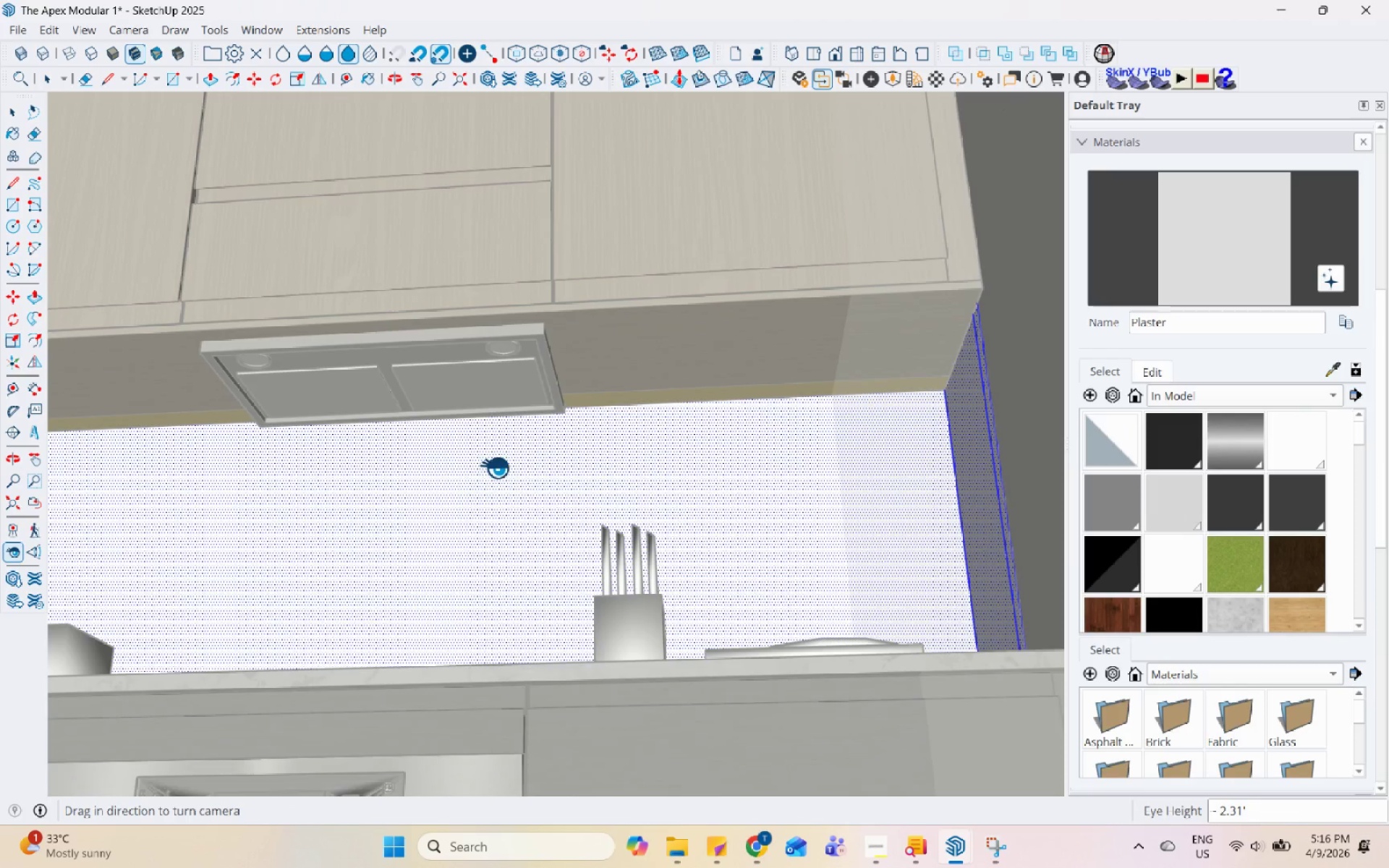 
left_click_drag(start_coordinate=[482, 480], to_coordinate=[314, 522])
 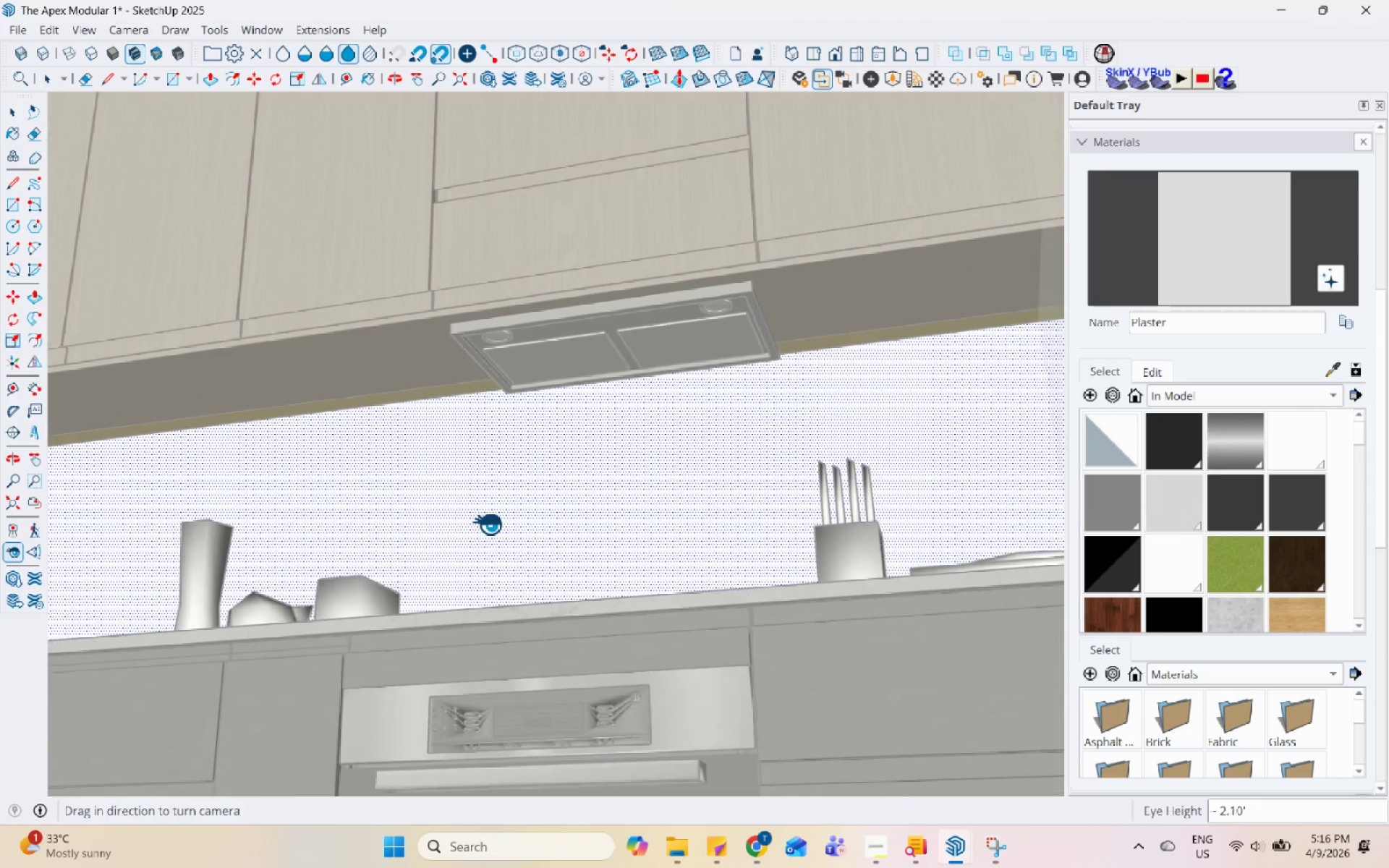 
scroll: coordinate [488, 525], scroll_direction: down, amount: 3.0
 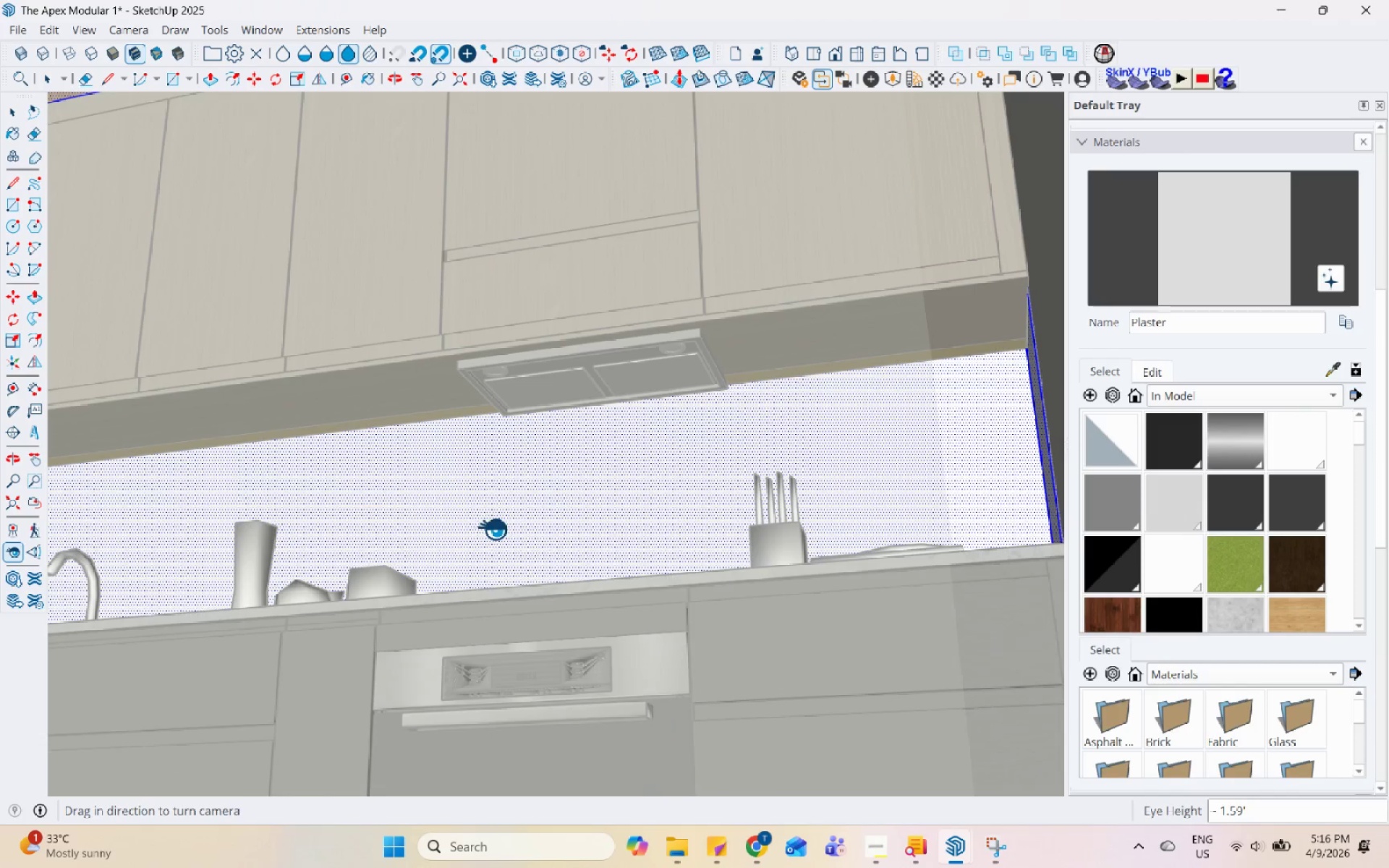 
left_click_drag(start_coordinate=[501, 531], to_coordinate=[534, 532])
 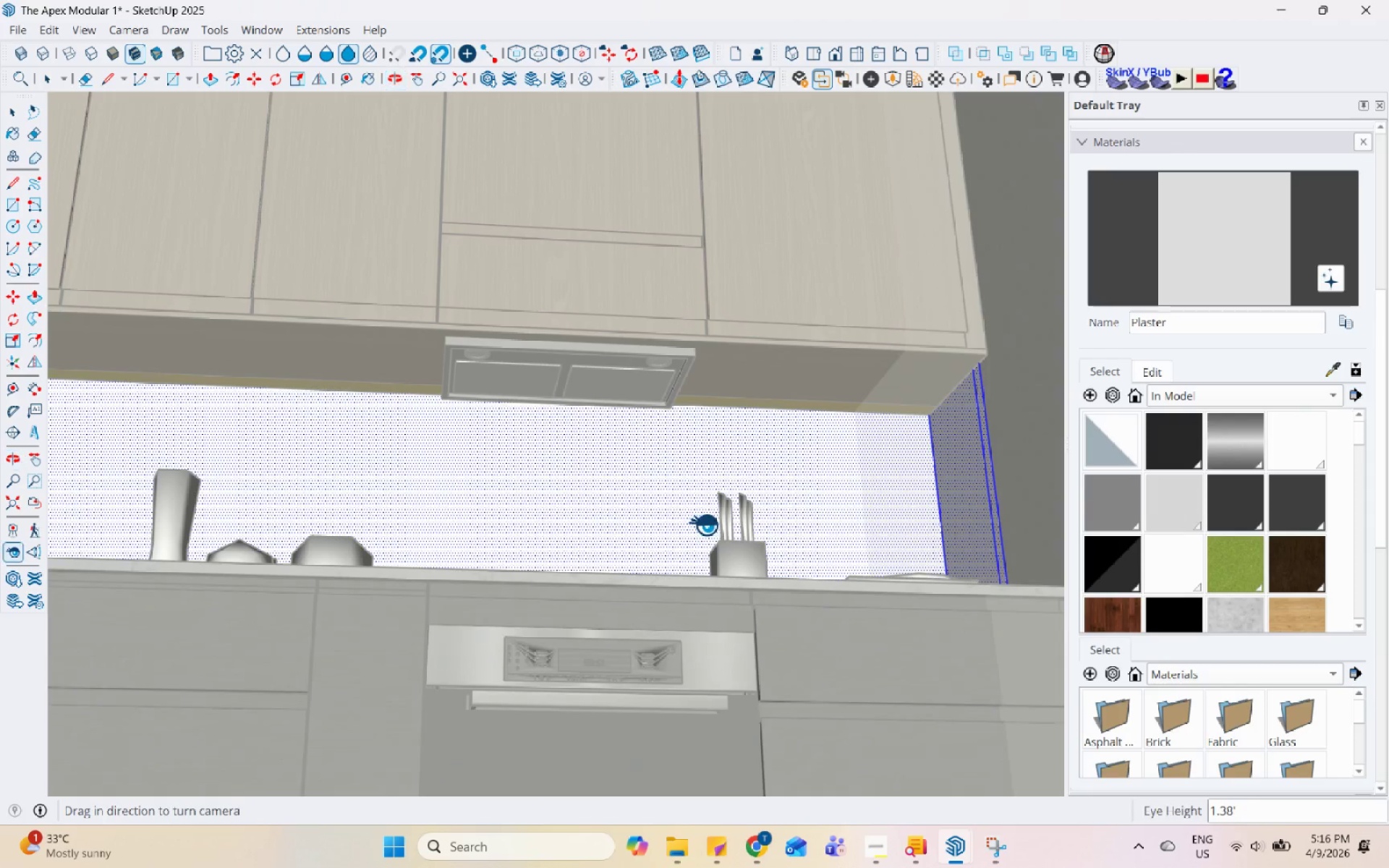 
left_click_drag(start_coordinate=[824, 500], to_coordinate=[680, 486])
 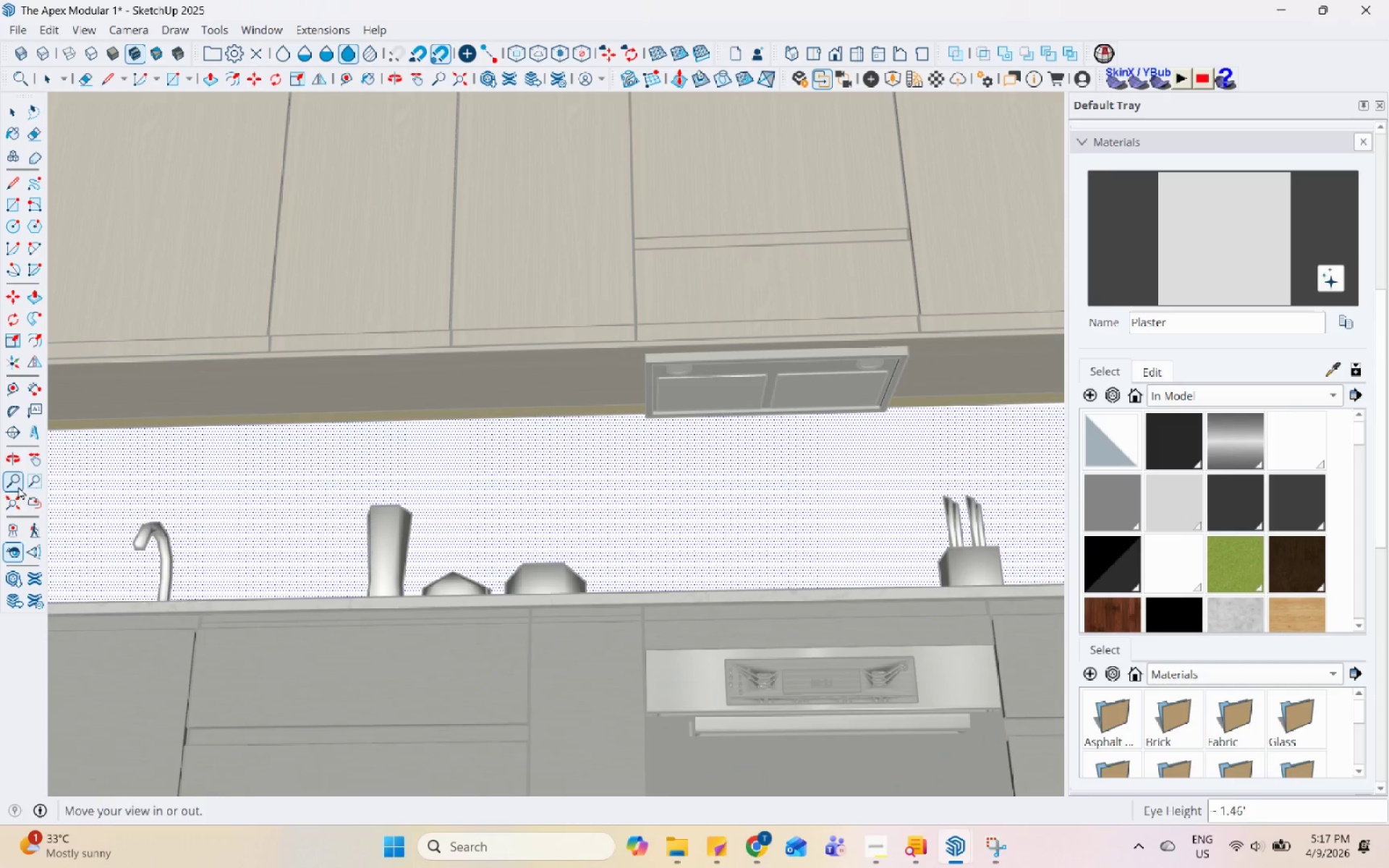 
scroll: coordinate [824, 500], scroll_direction: up, amount: 11.0
 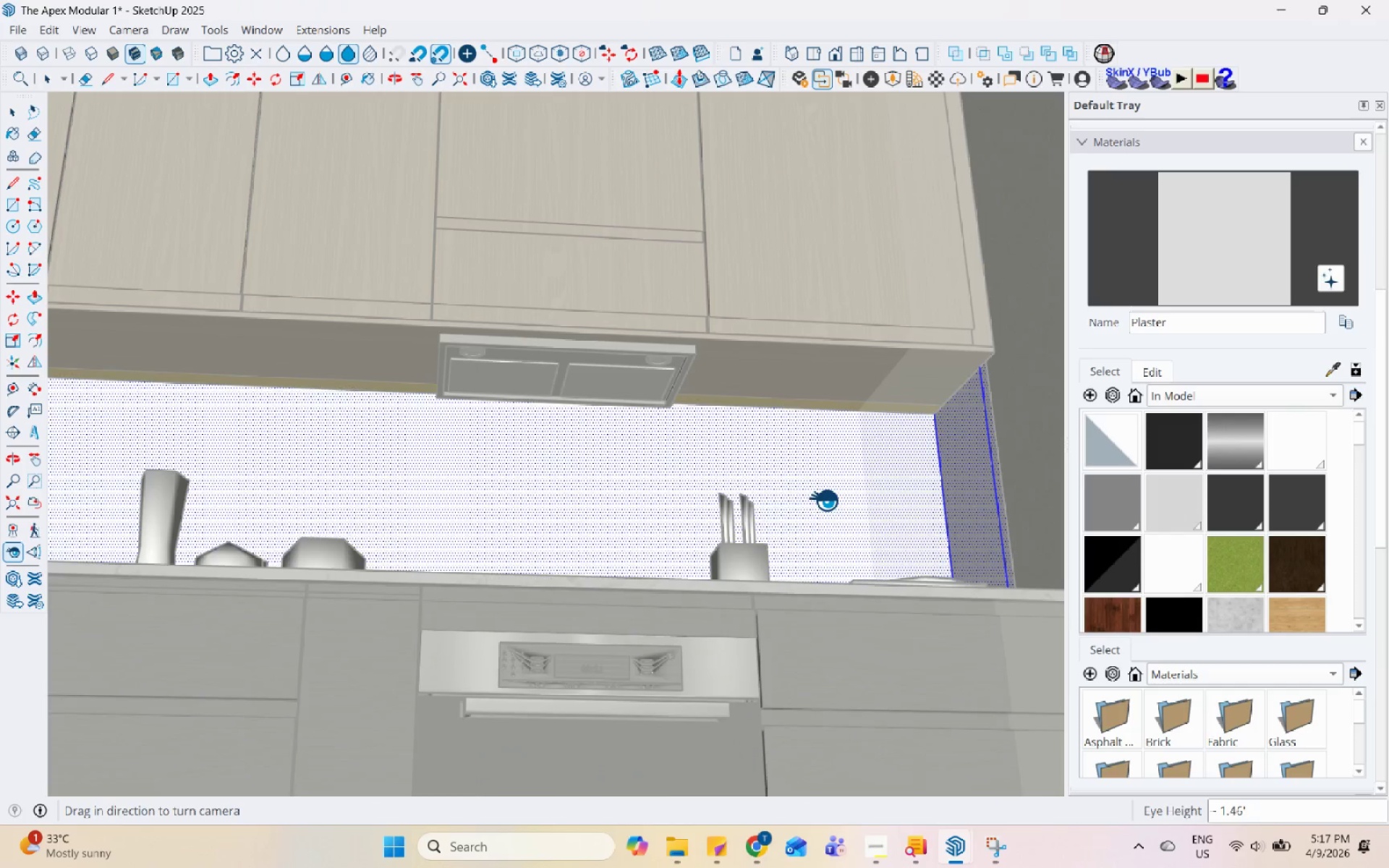 
left_click([7, 485])
 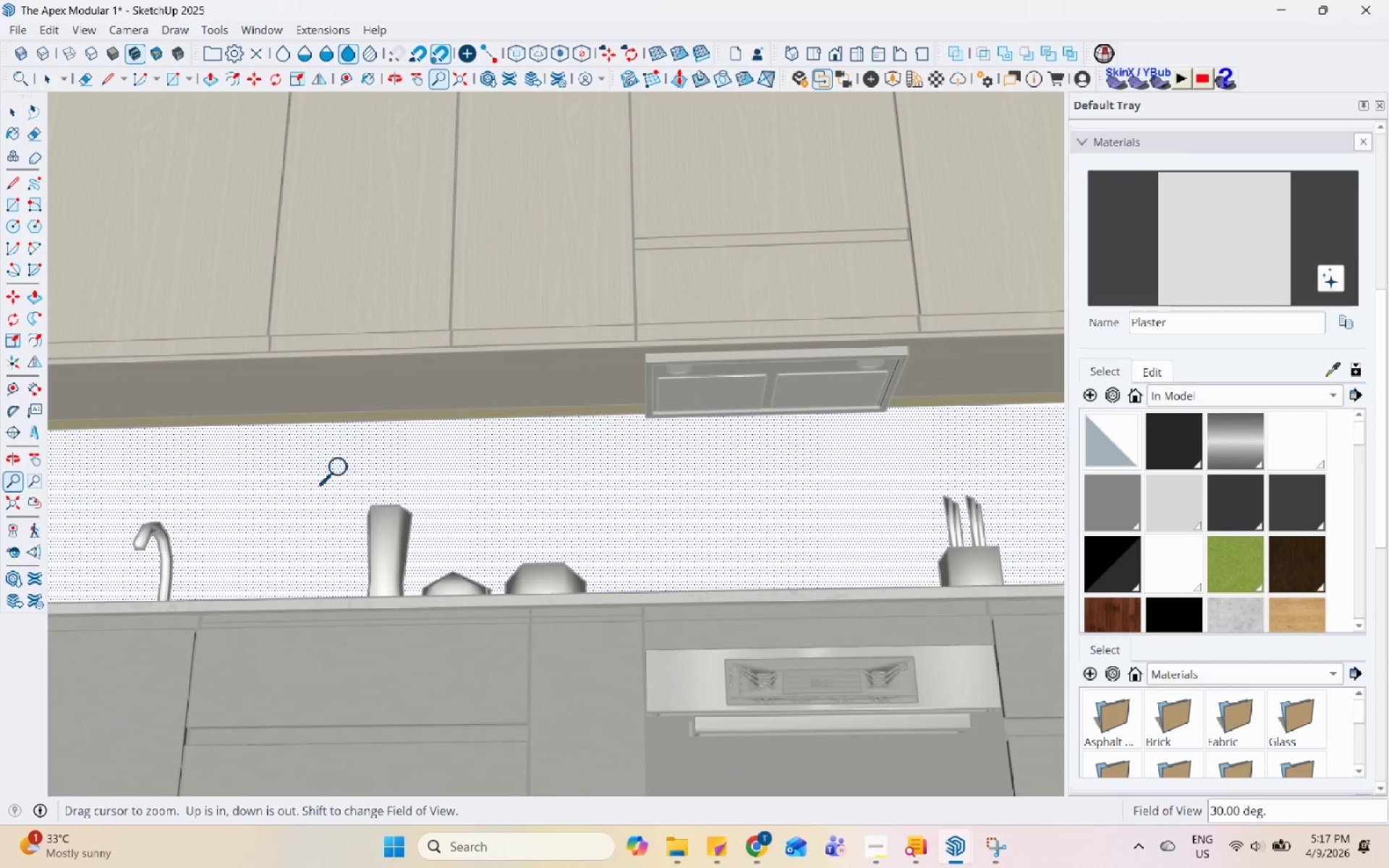 
hold_key(key=ShiftLeft, duration=1.31)
left_click_drag(start_coordinate=[350, 468], to_coordinate=[354, 634])
 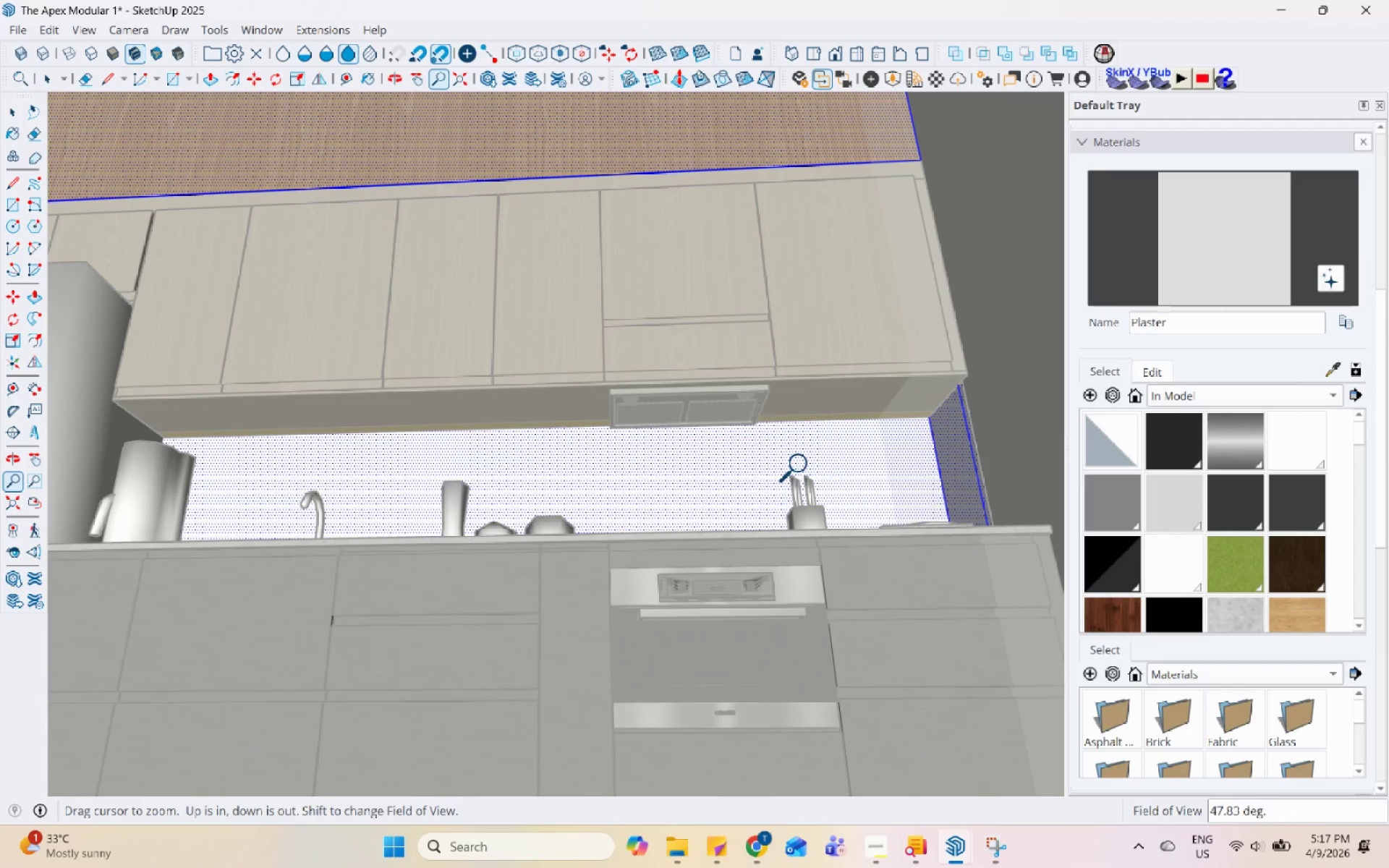 
key(L)
 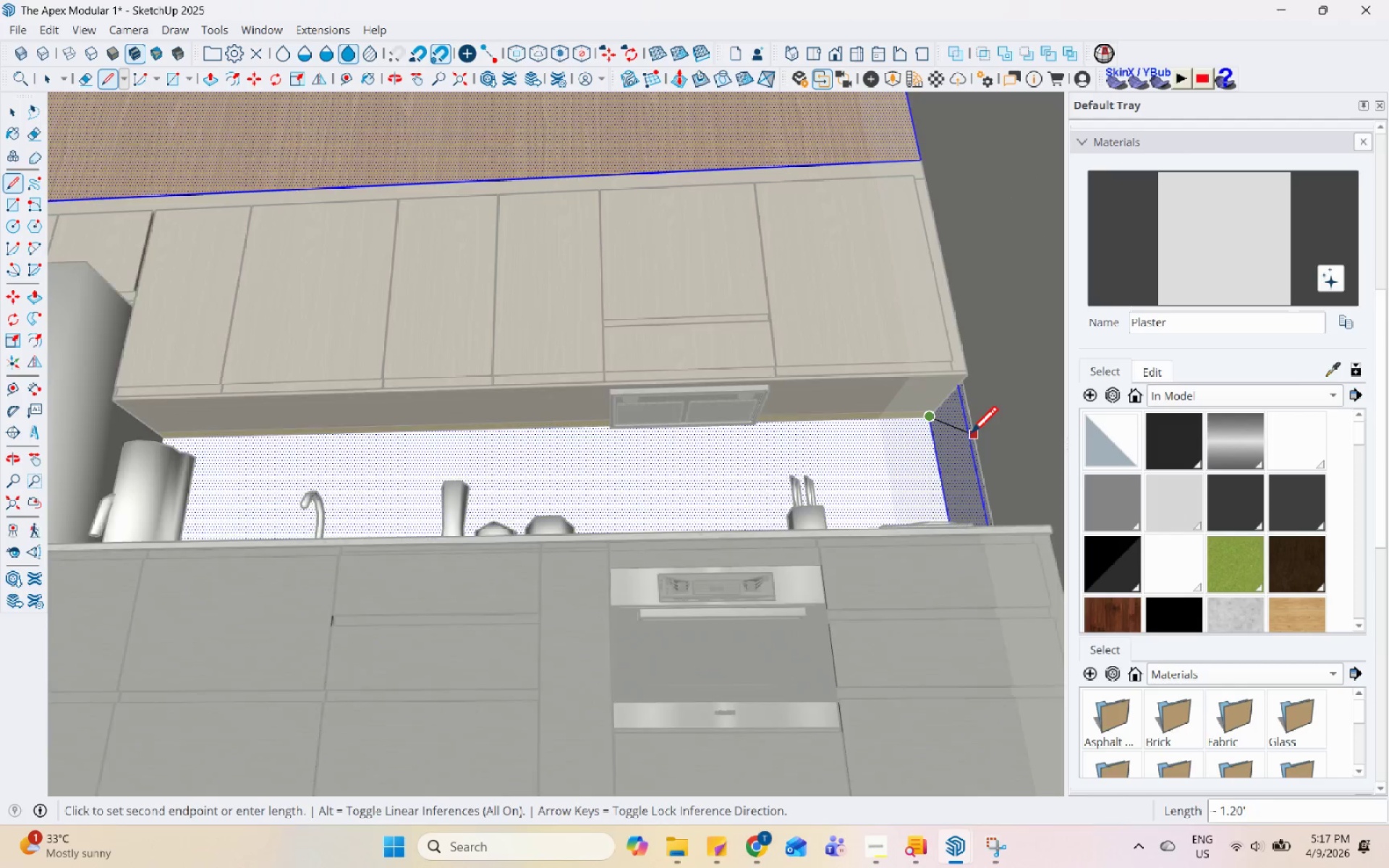 
scroll: coordinate [969, 437], scroll_direction: up, amount: 2.0
 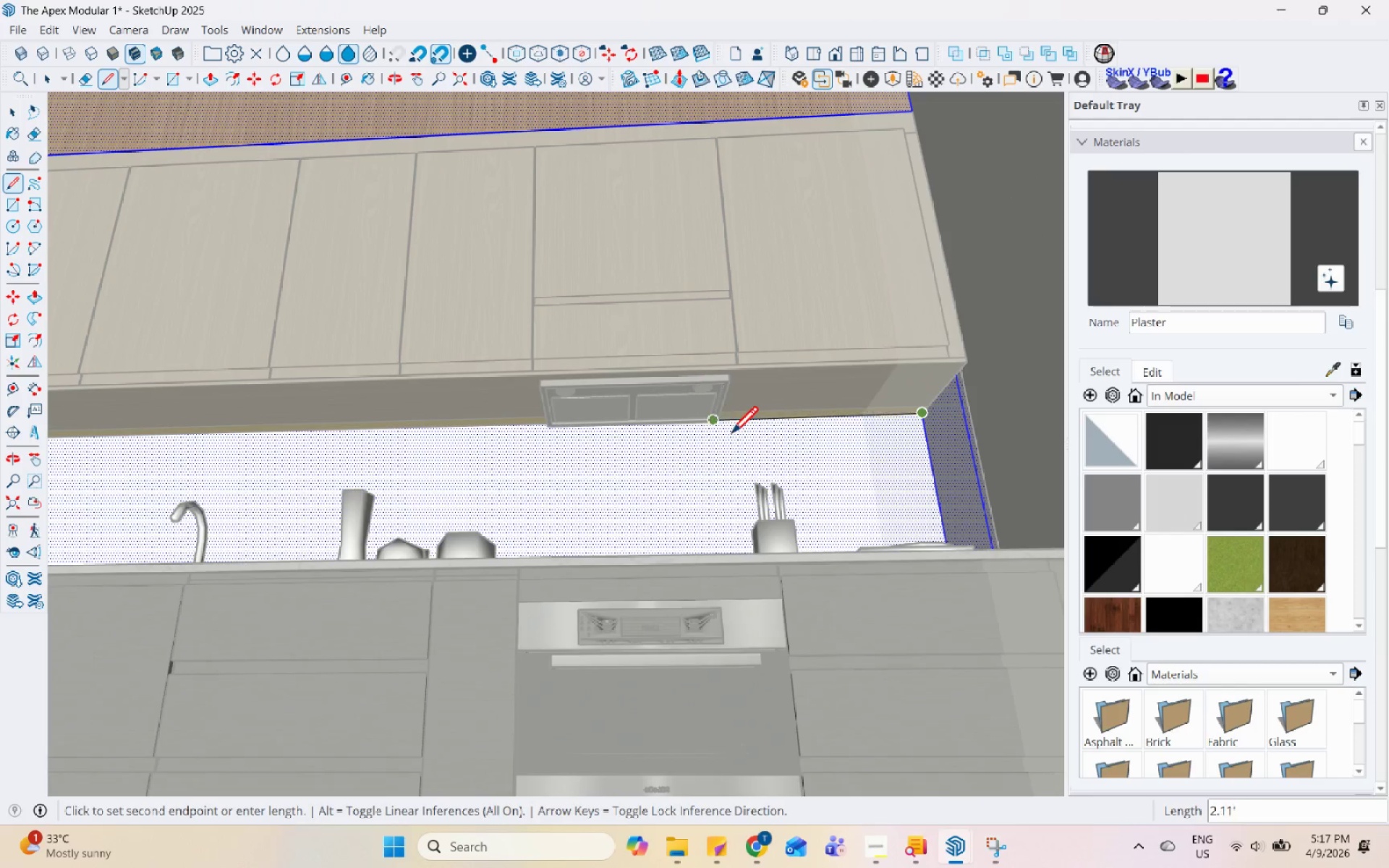 
scroll: coordinate [786, 467], scroll_direction: none, amount: 0.0
 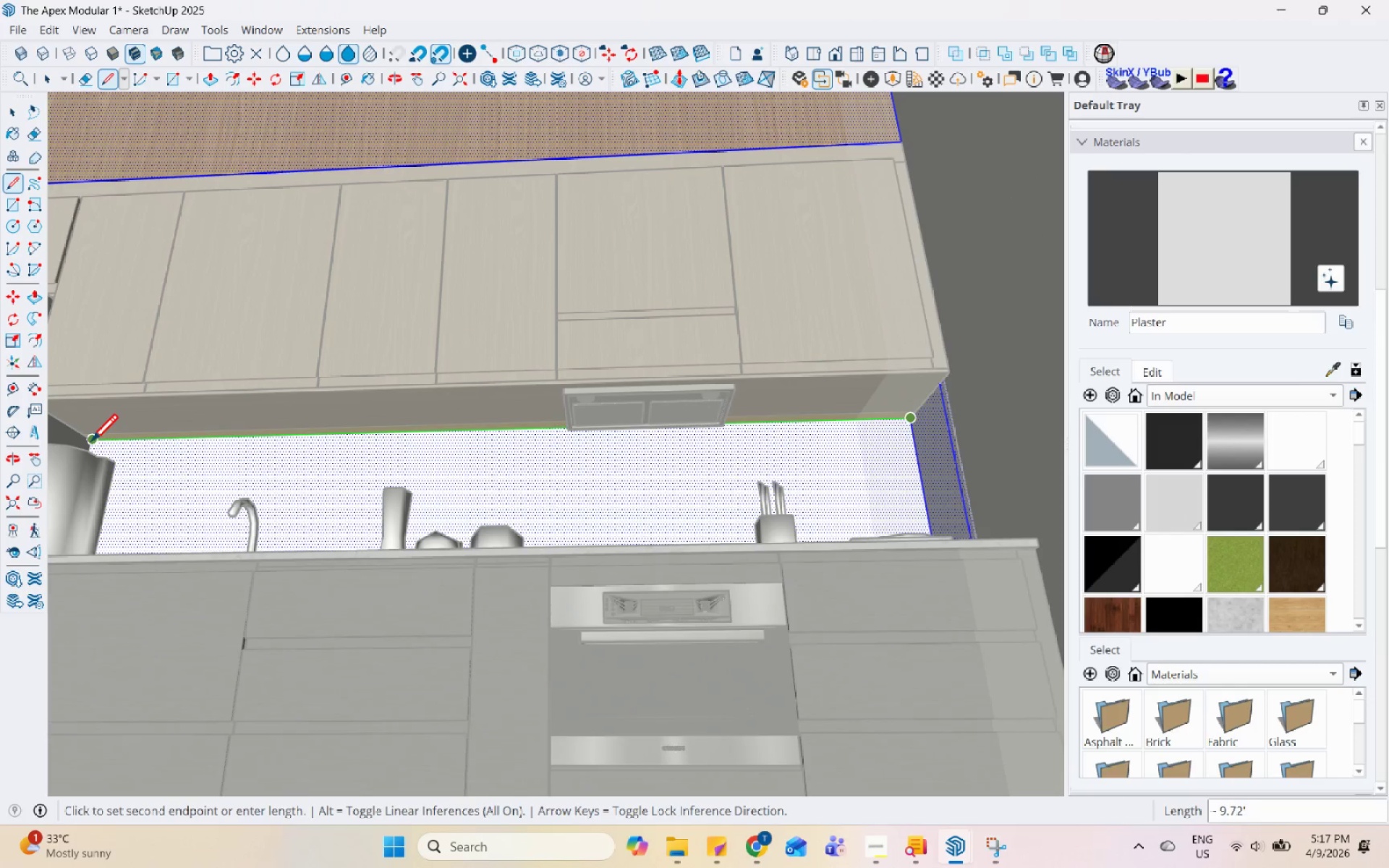 
left_click([90, 443])
 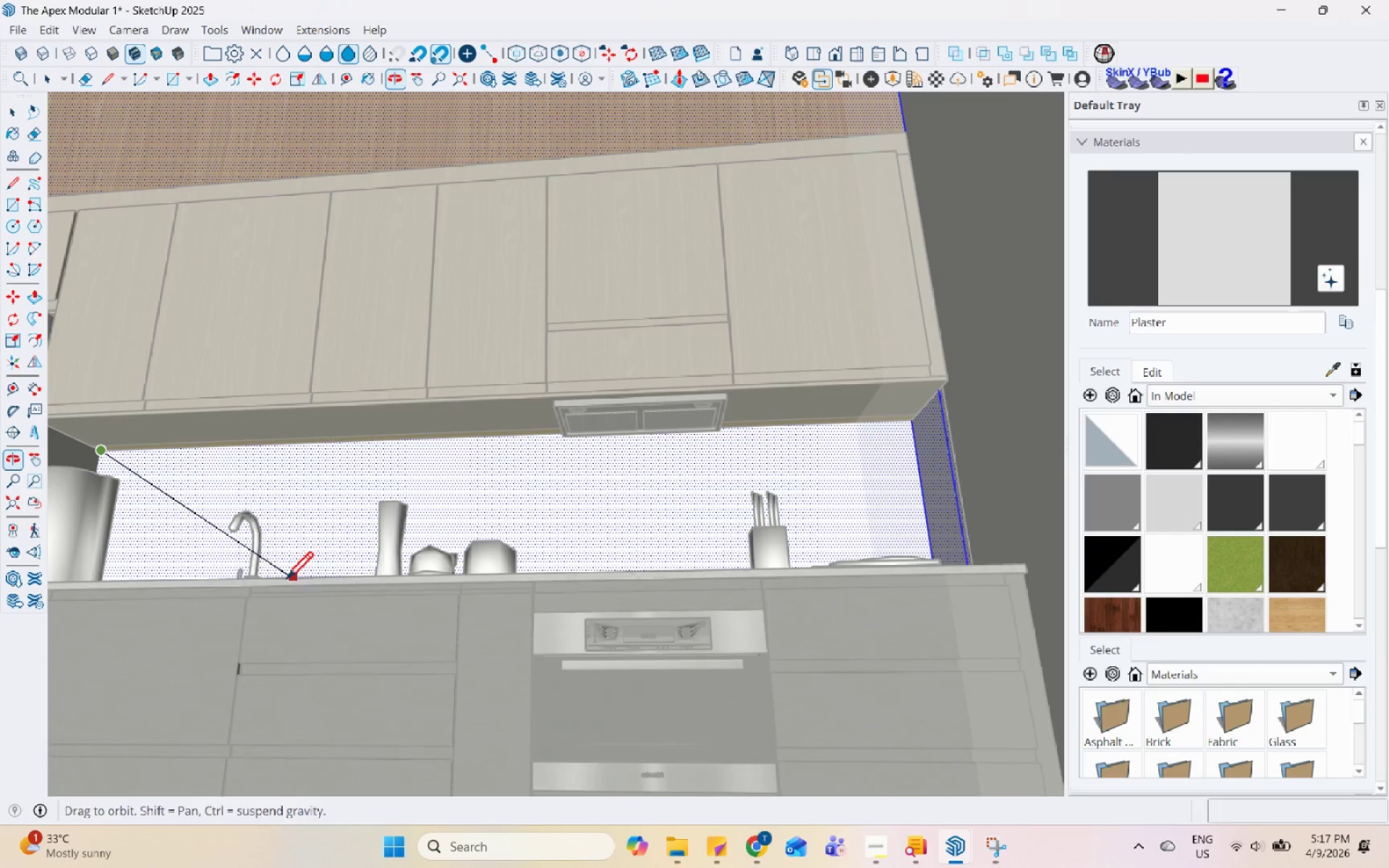 
scroll: coordinate [226, 608], scroll_direction: up, amount: 7.0
 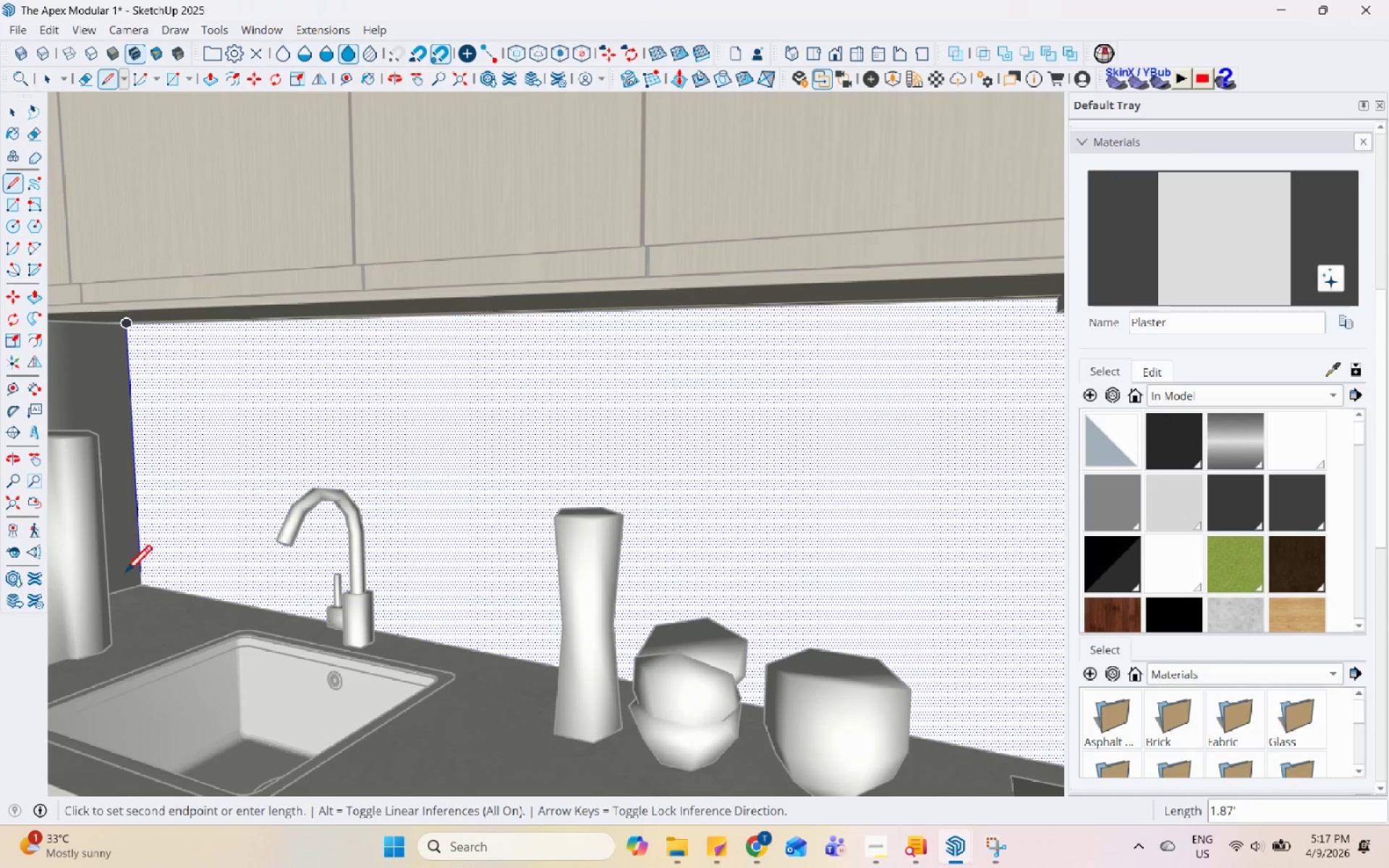 
left_click([144, 592])
 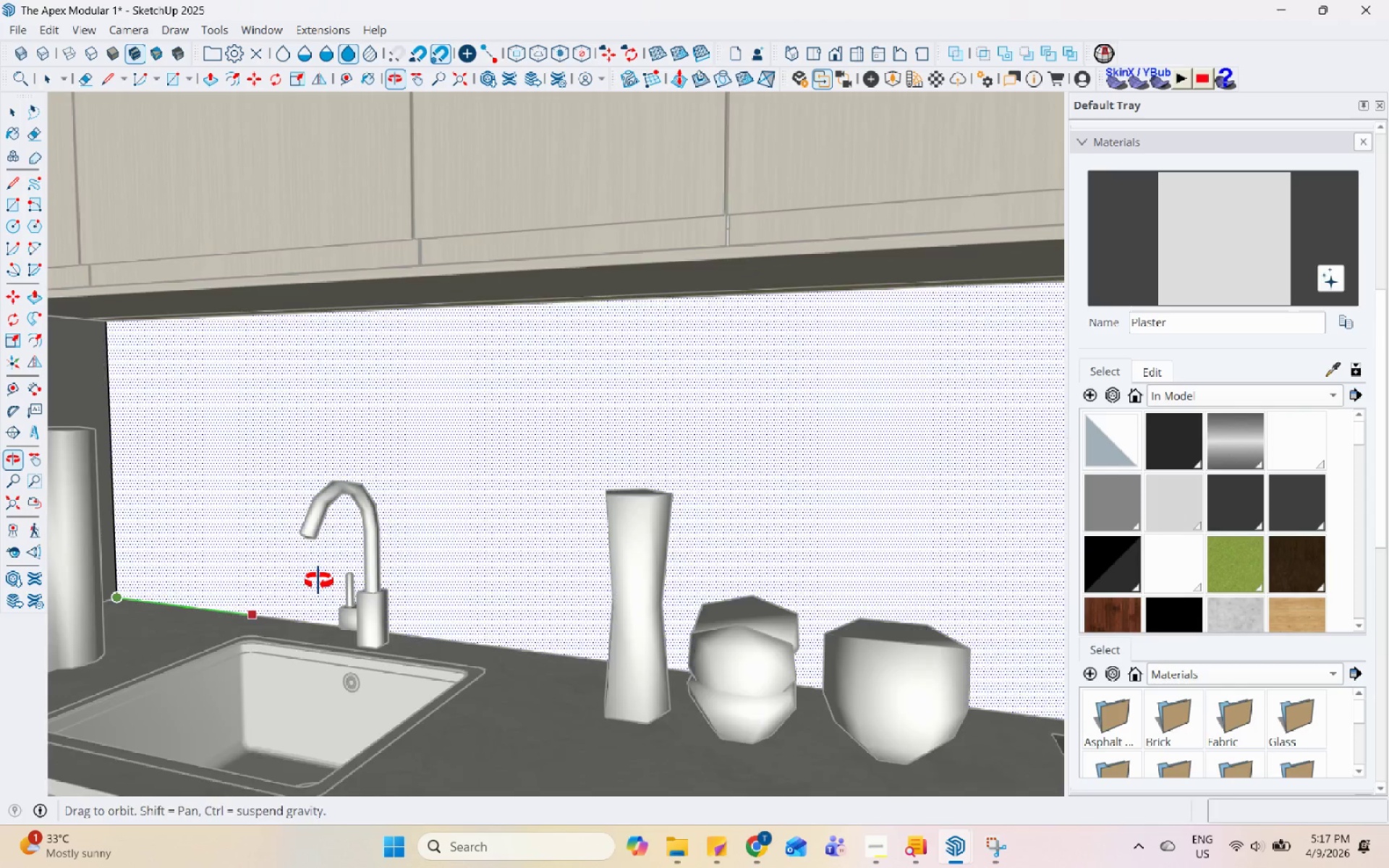 
scroll: coordinate [301, 556], scroll_direction: down, amount: 1.0
 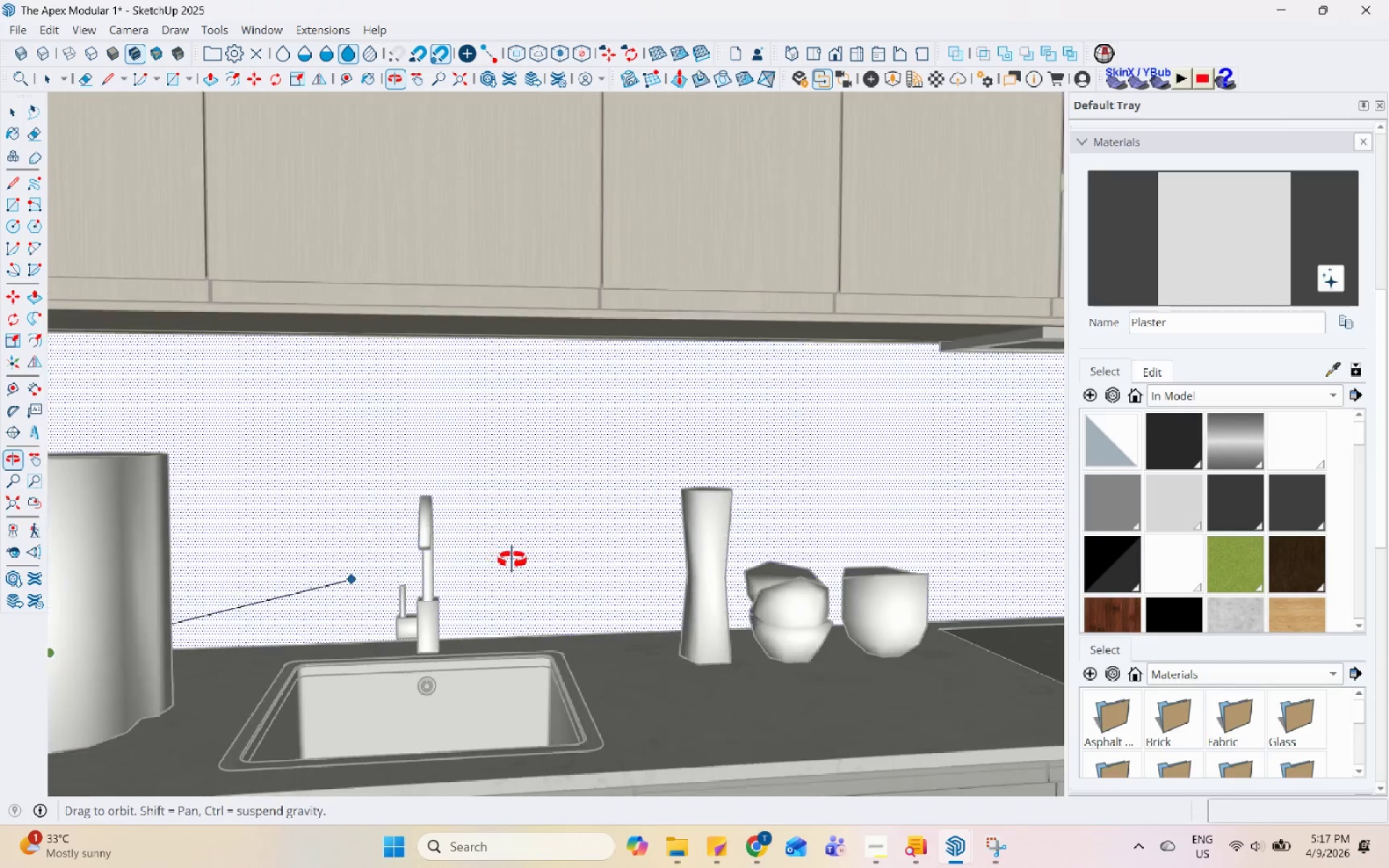 
middle_click([435, 579])
 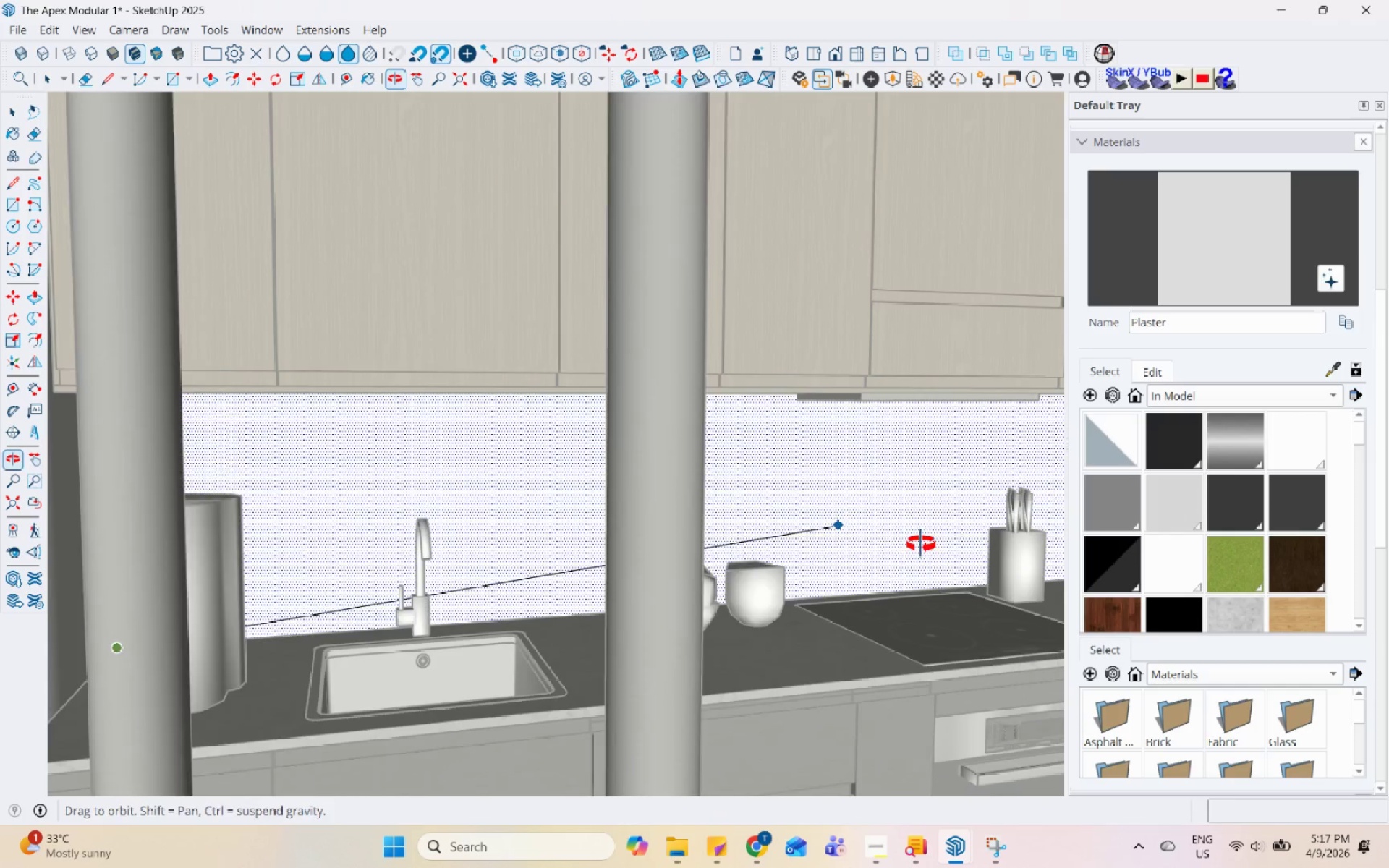 
scroll: coordinate [399, 570], scroll_direction: down, amount: 3.0
 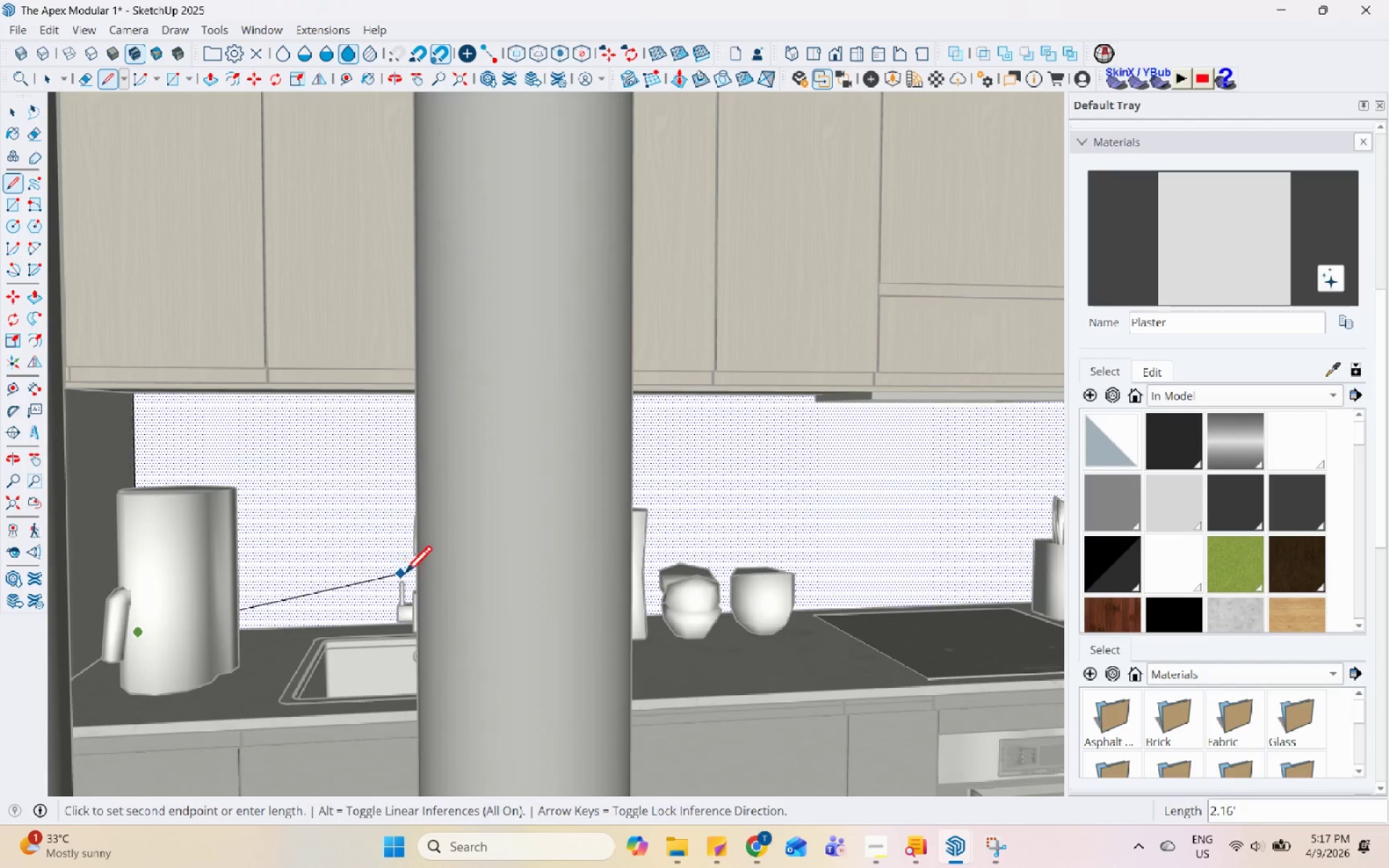 
scroll: coordinate [985, 603], scroll_direction: up, amount: 8.0
 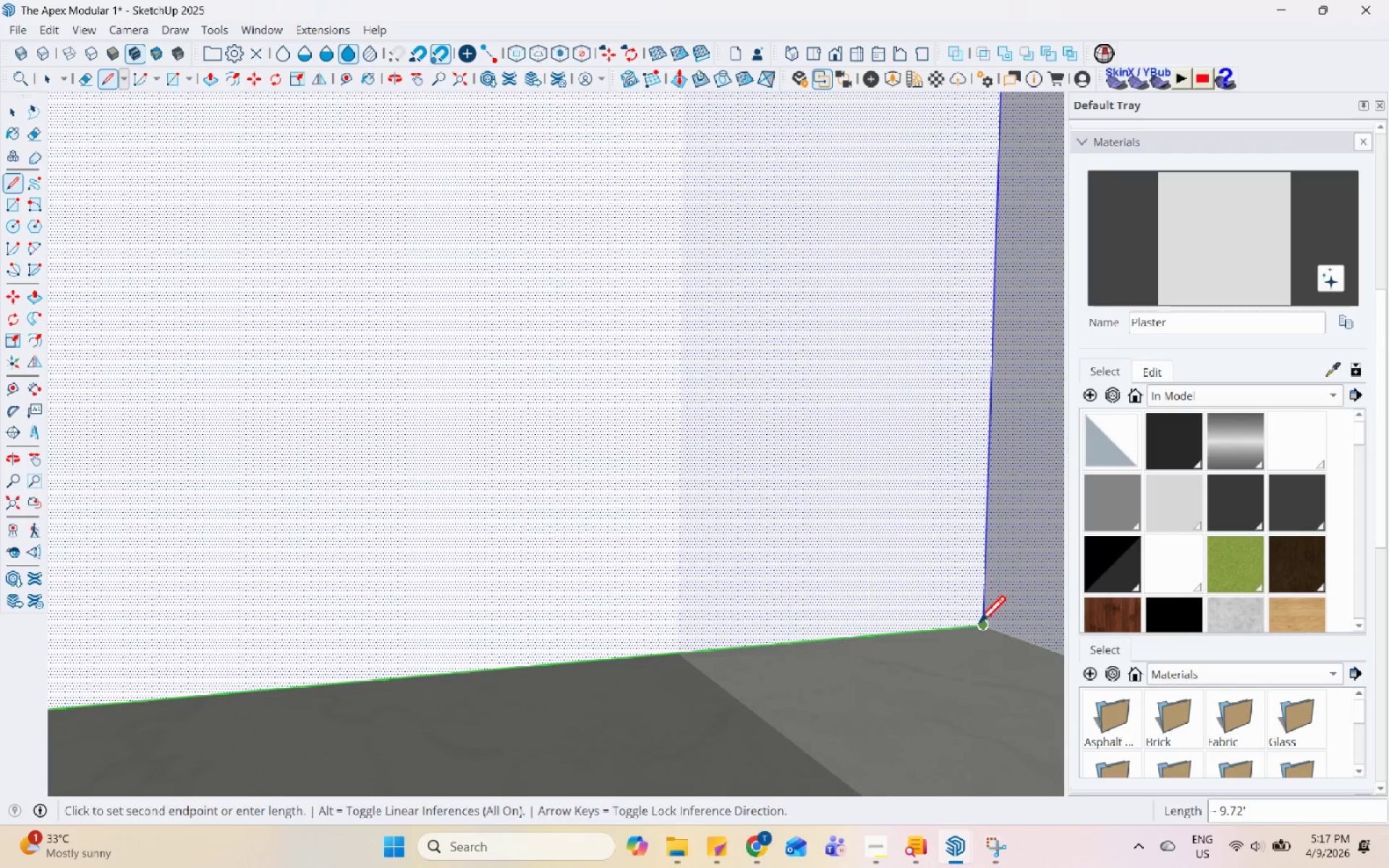 
left_click([978, 625])
 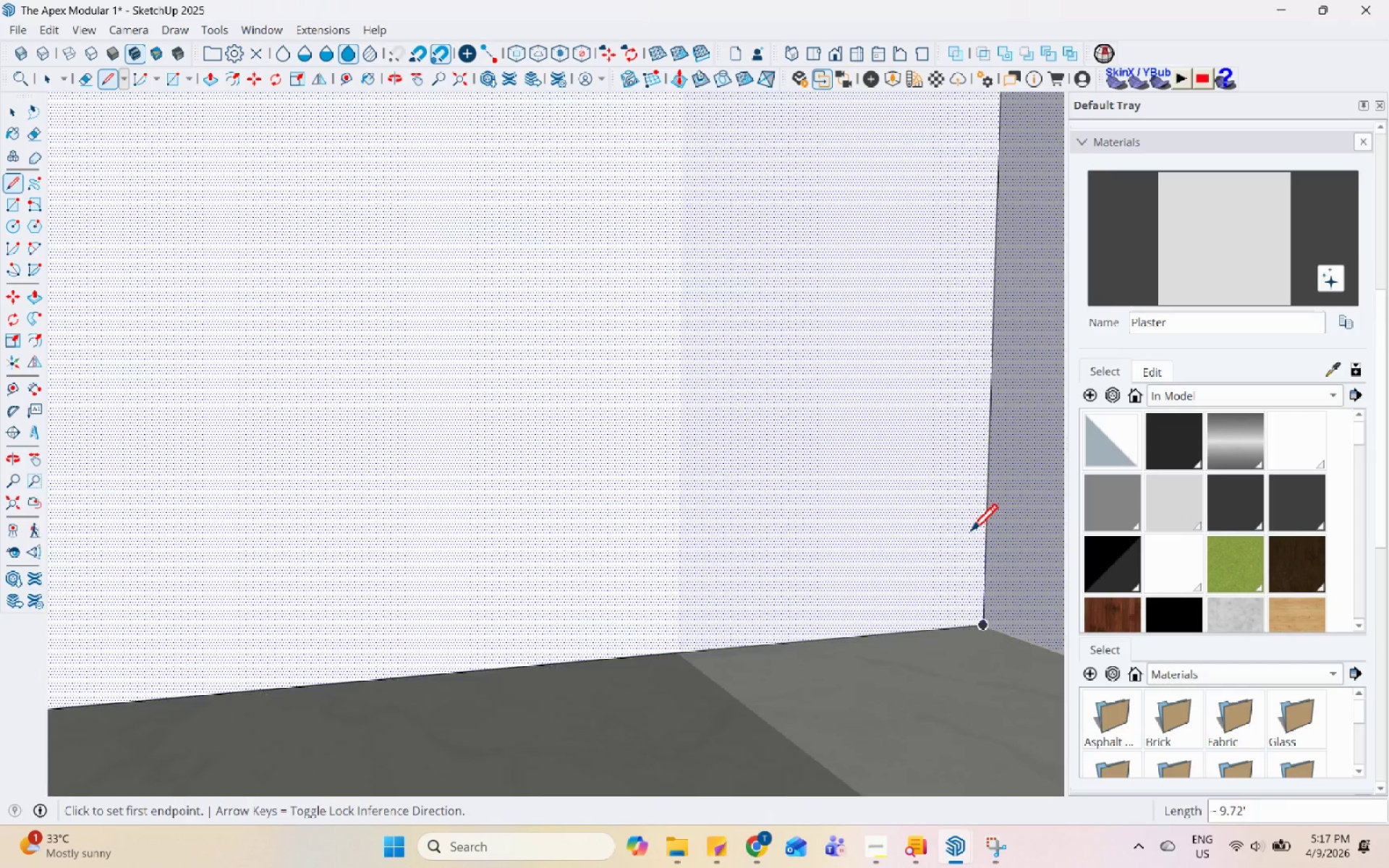 
scroll: coordinate [868, 678], scroll_direction: down, amount: 7.0
 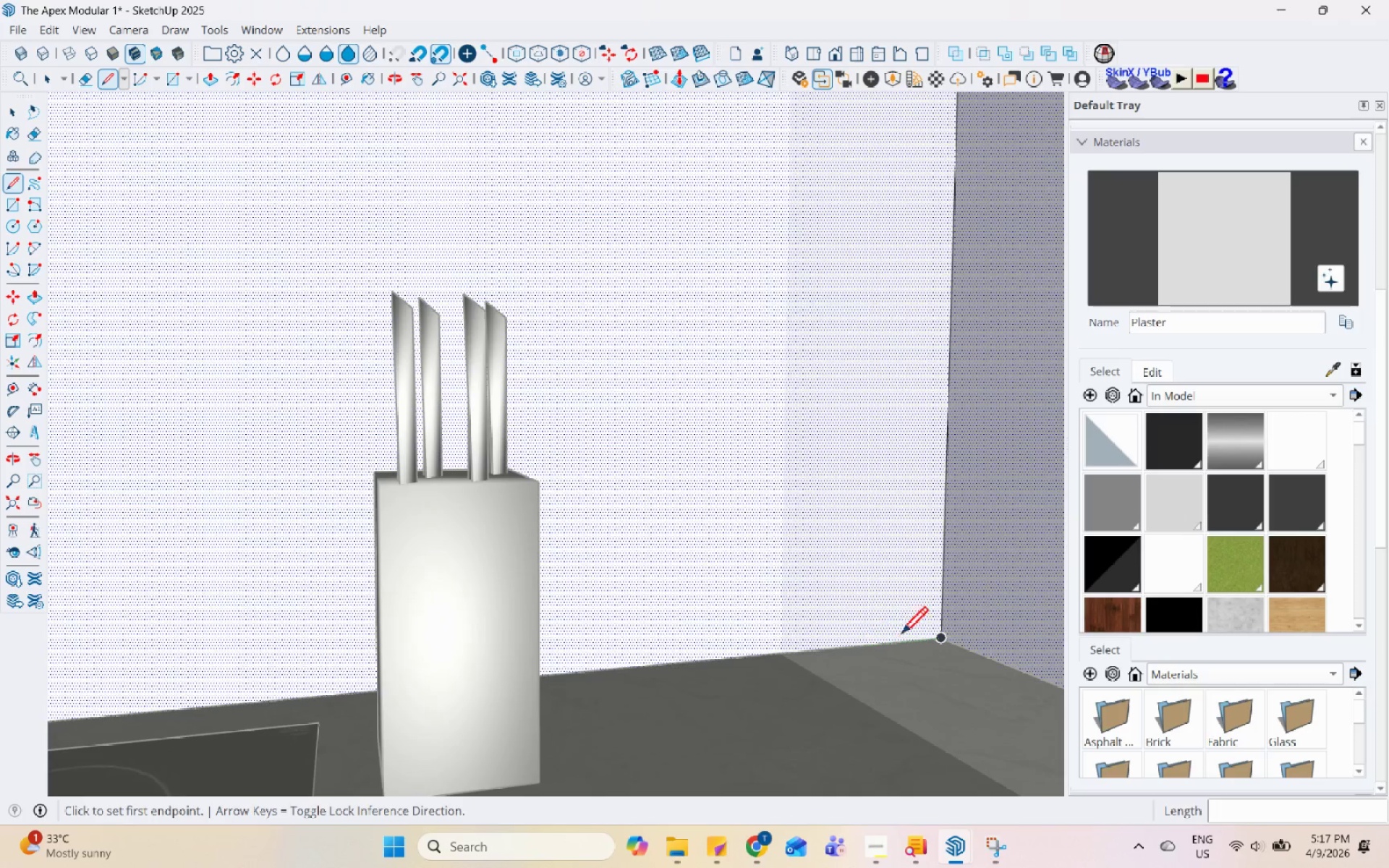 
key(Space)
 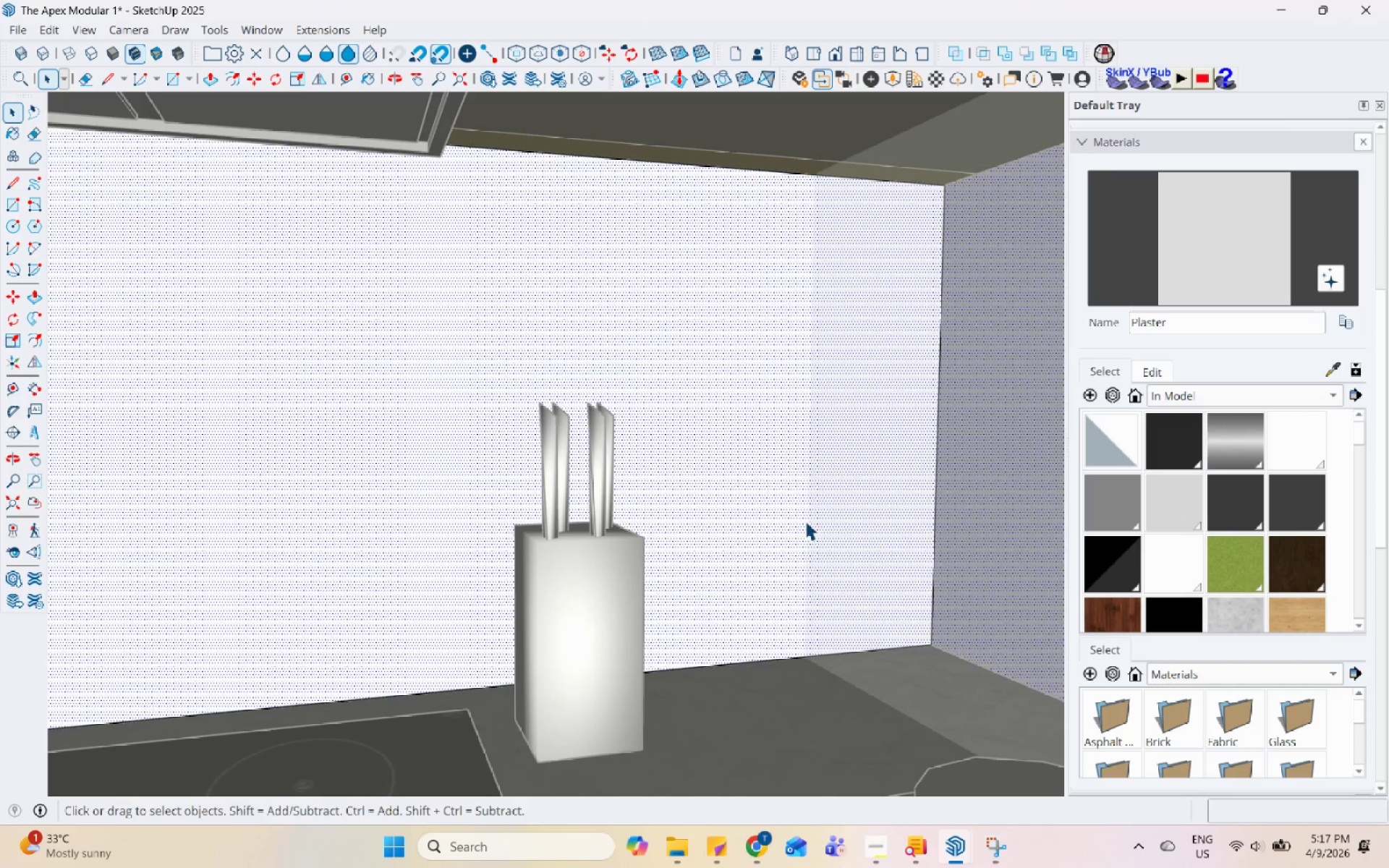 
left_click([804, 519])
 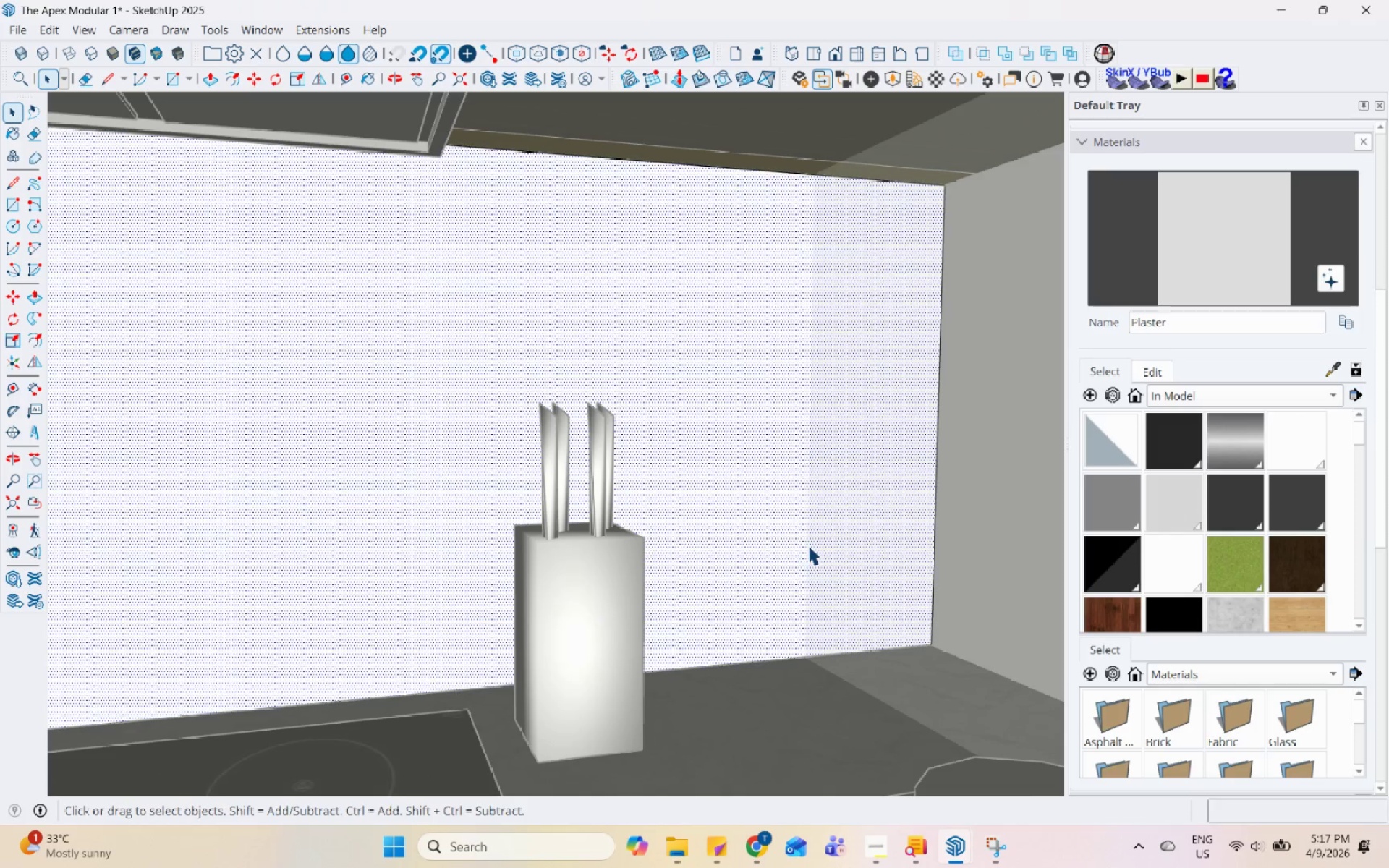 
scroll: coordinate [808, 545], scroll_direction: down, amount: 5.0
 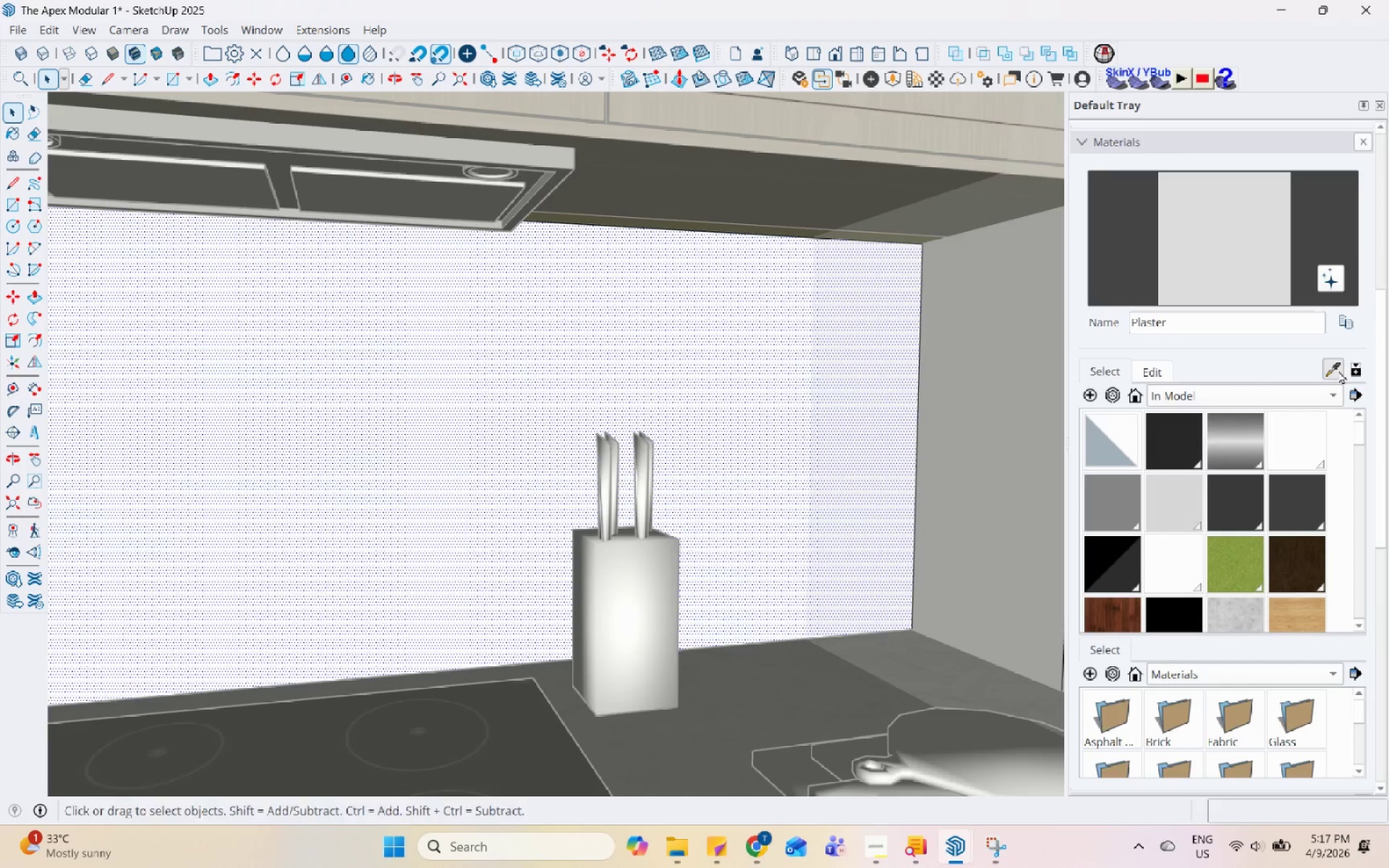 
double_click([730, 715])
 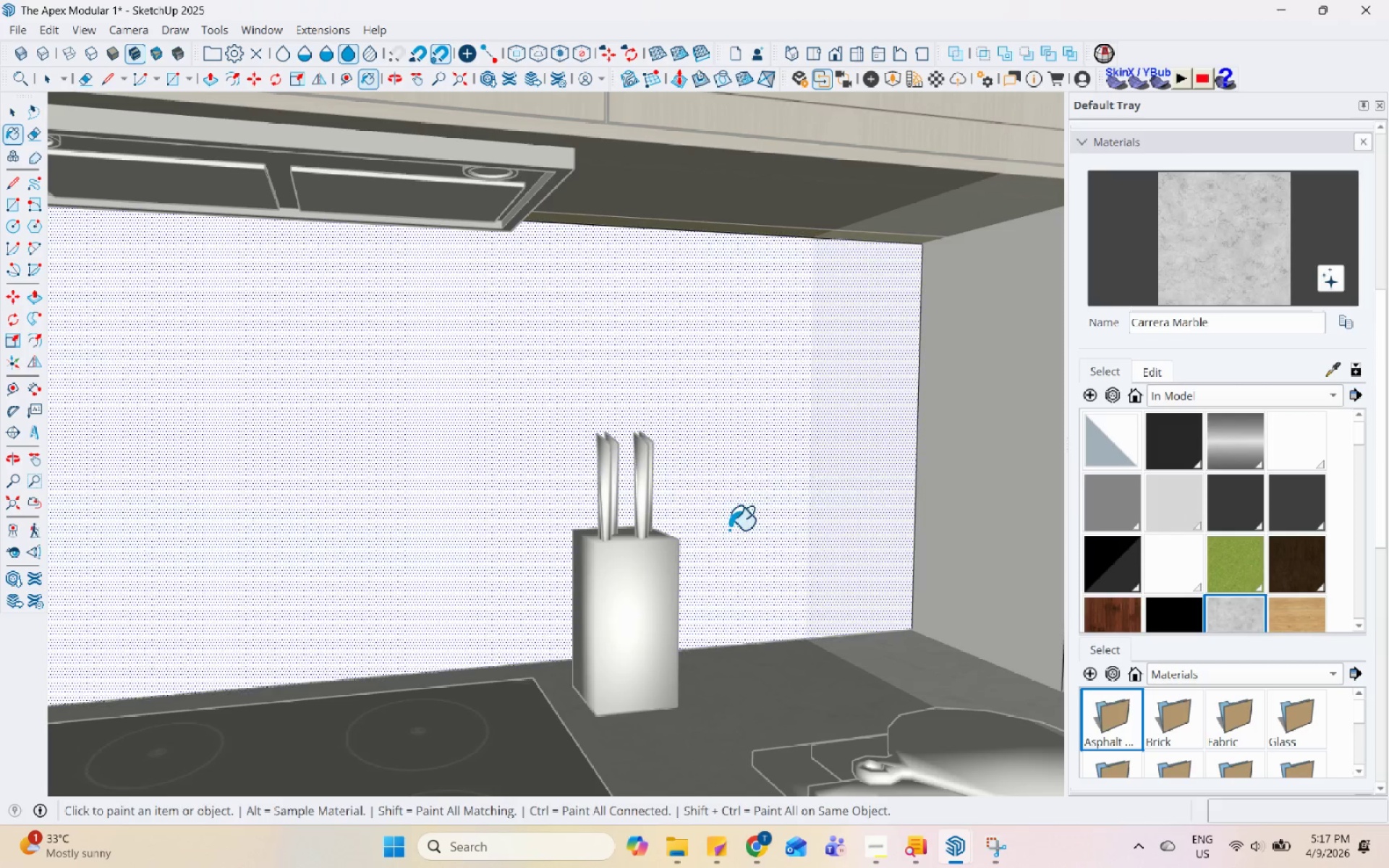 
triple_click([718, 467])
 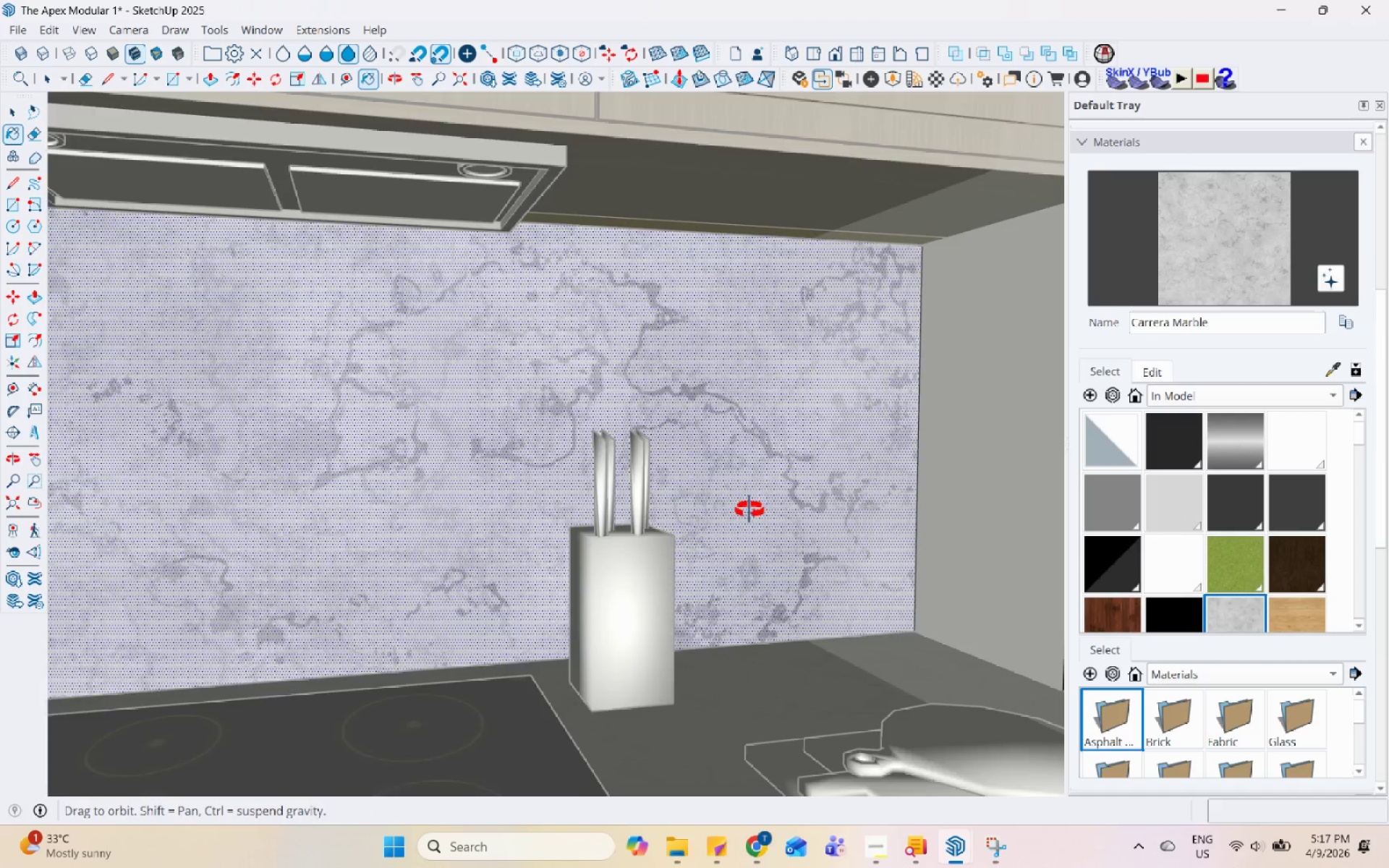 
key(Space)
 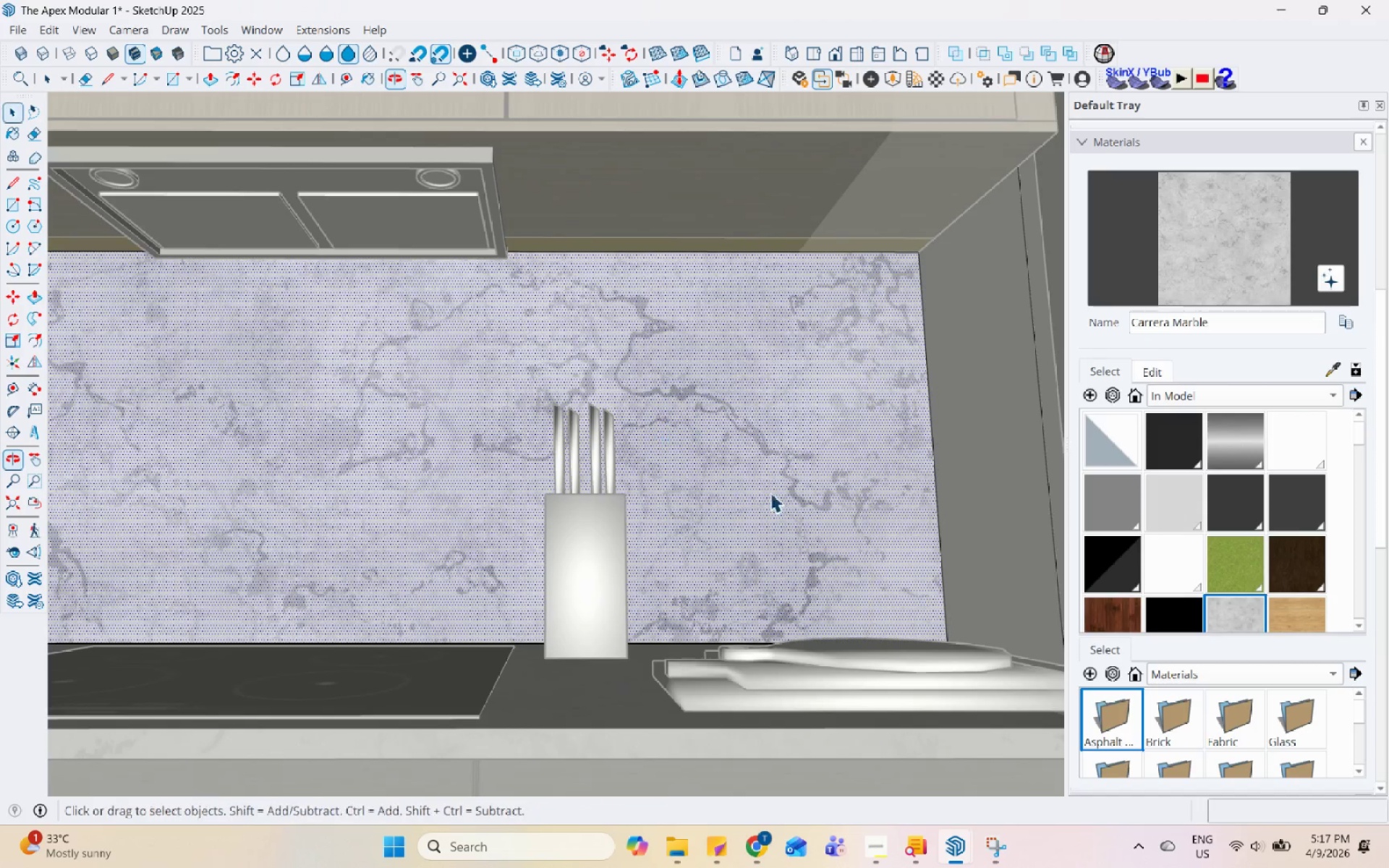 
key(Escape)
 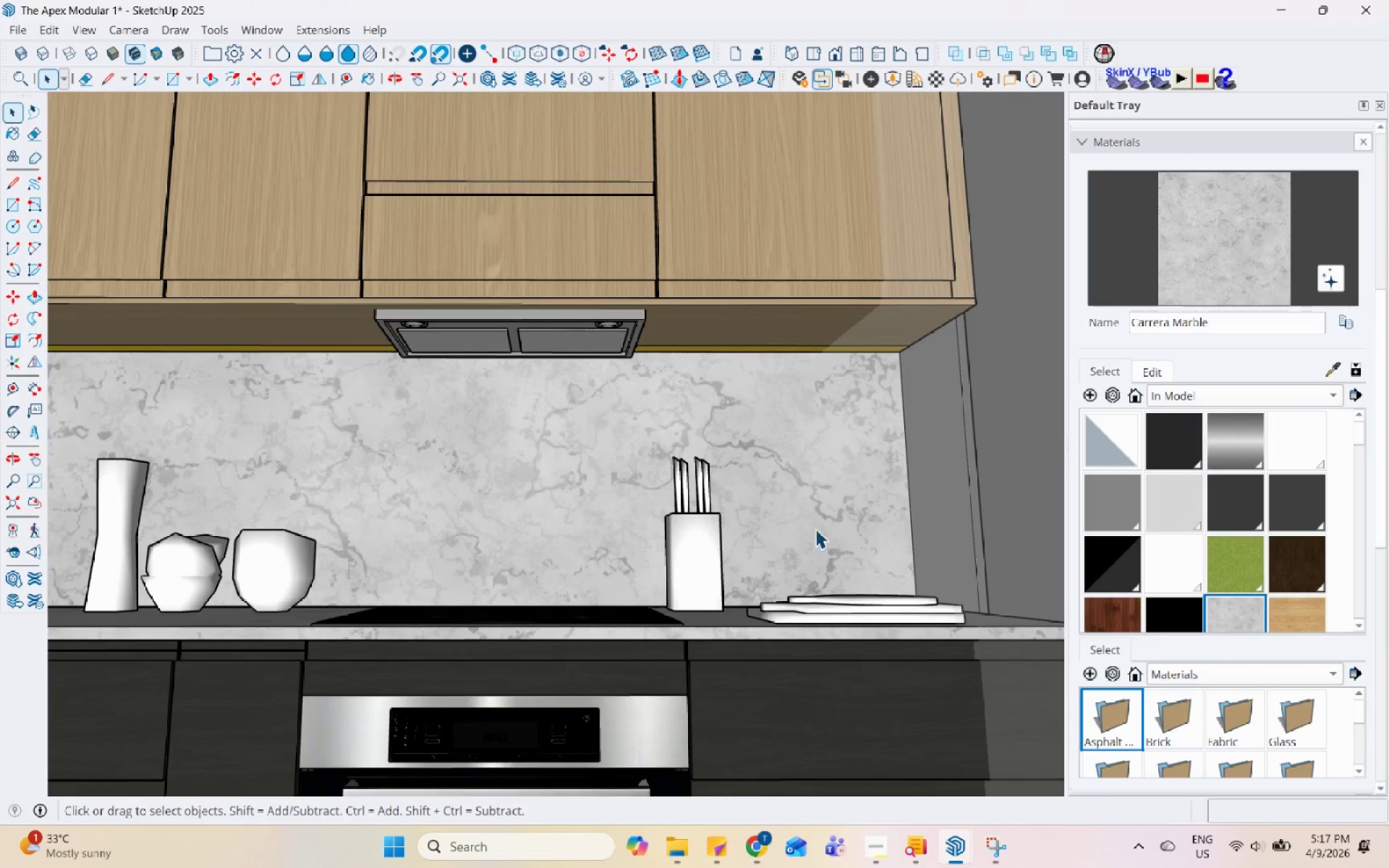 
key(Escape)
 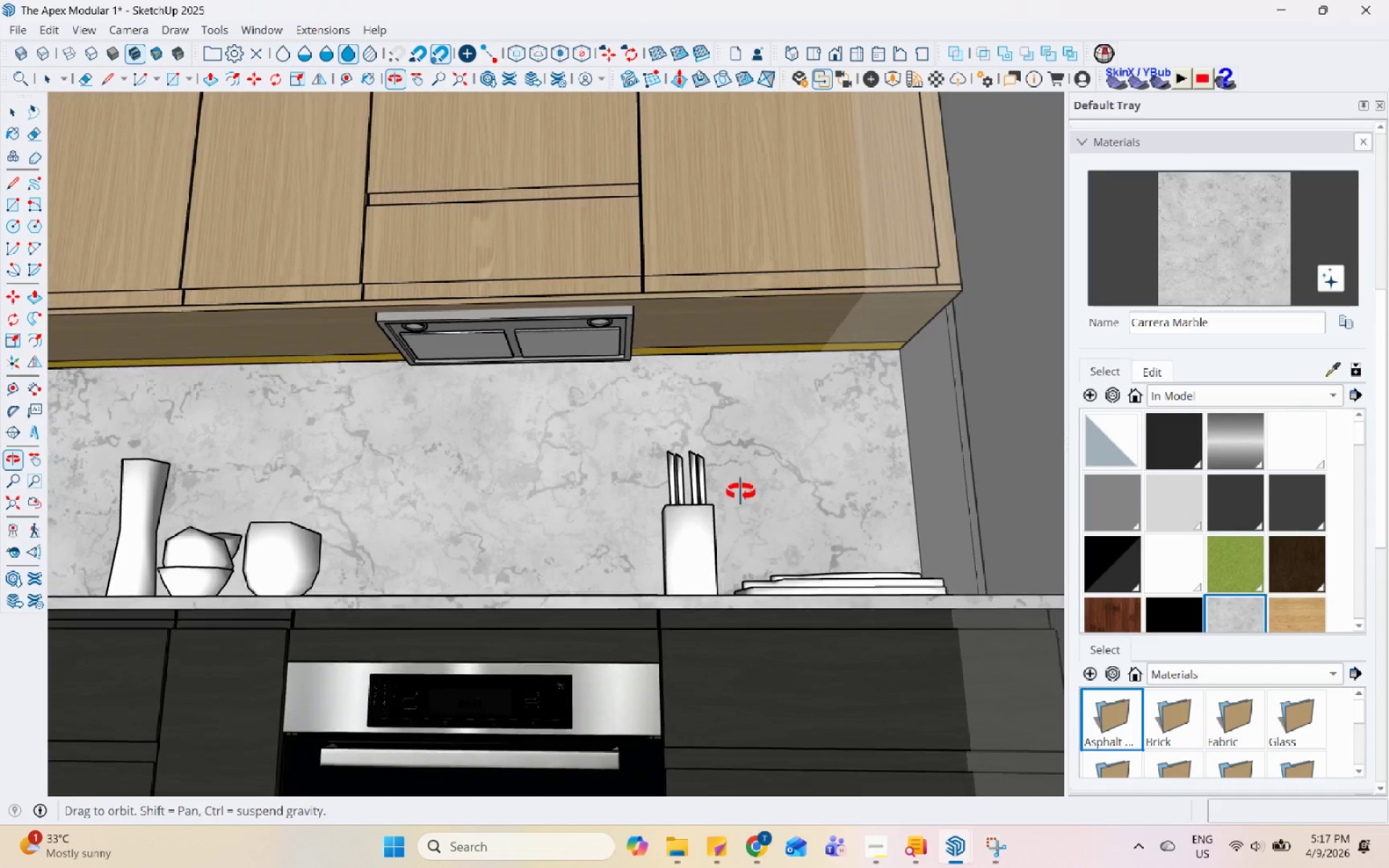 
scroll: coordinate [696, 524], scroll_direction: down, amount: 69.0
 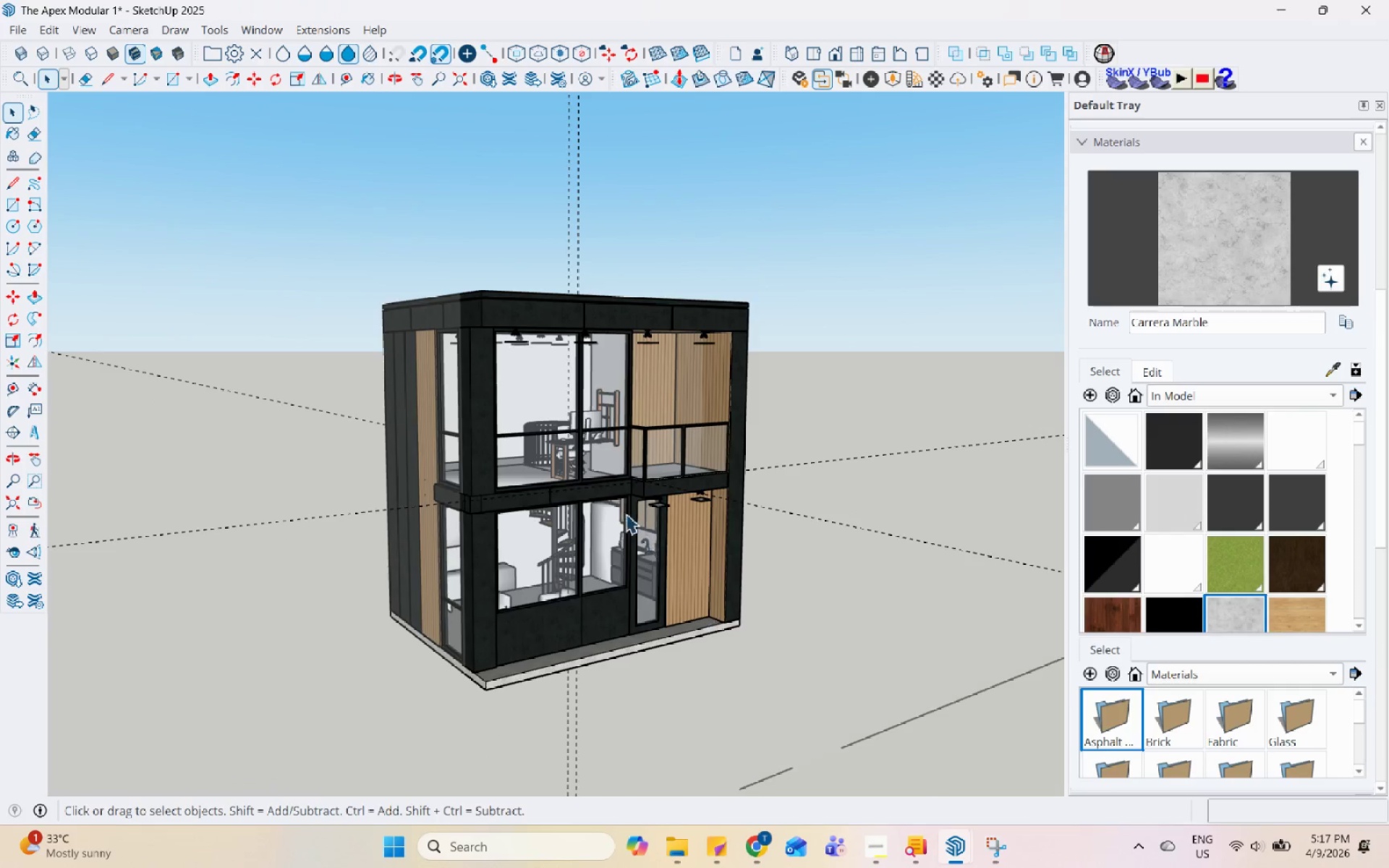 
key(Escape)
 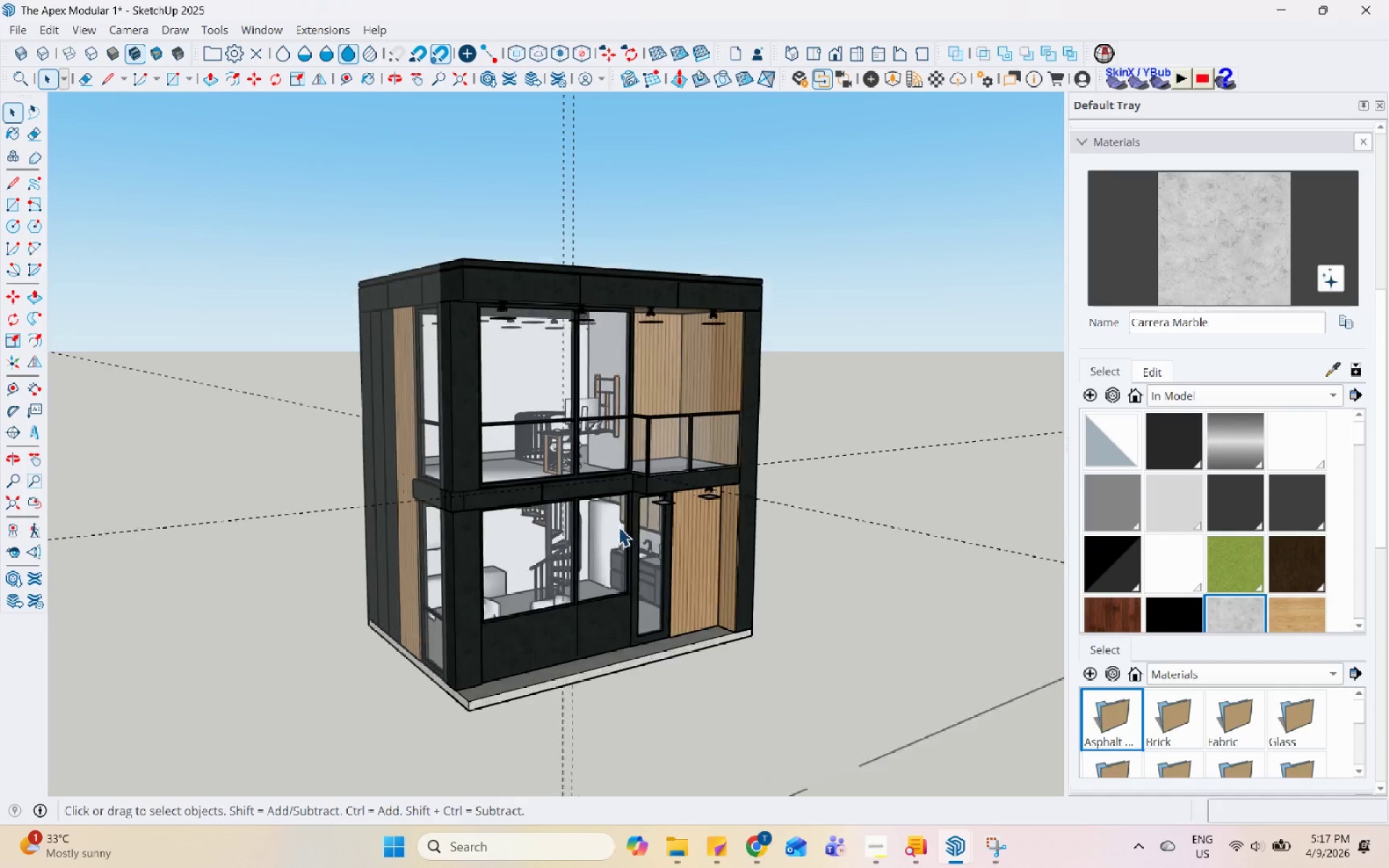 
scroll: coordinate [619, 532], scroll_direction: up, amount: 4.0
 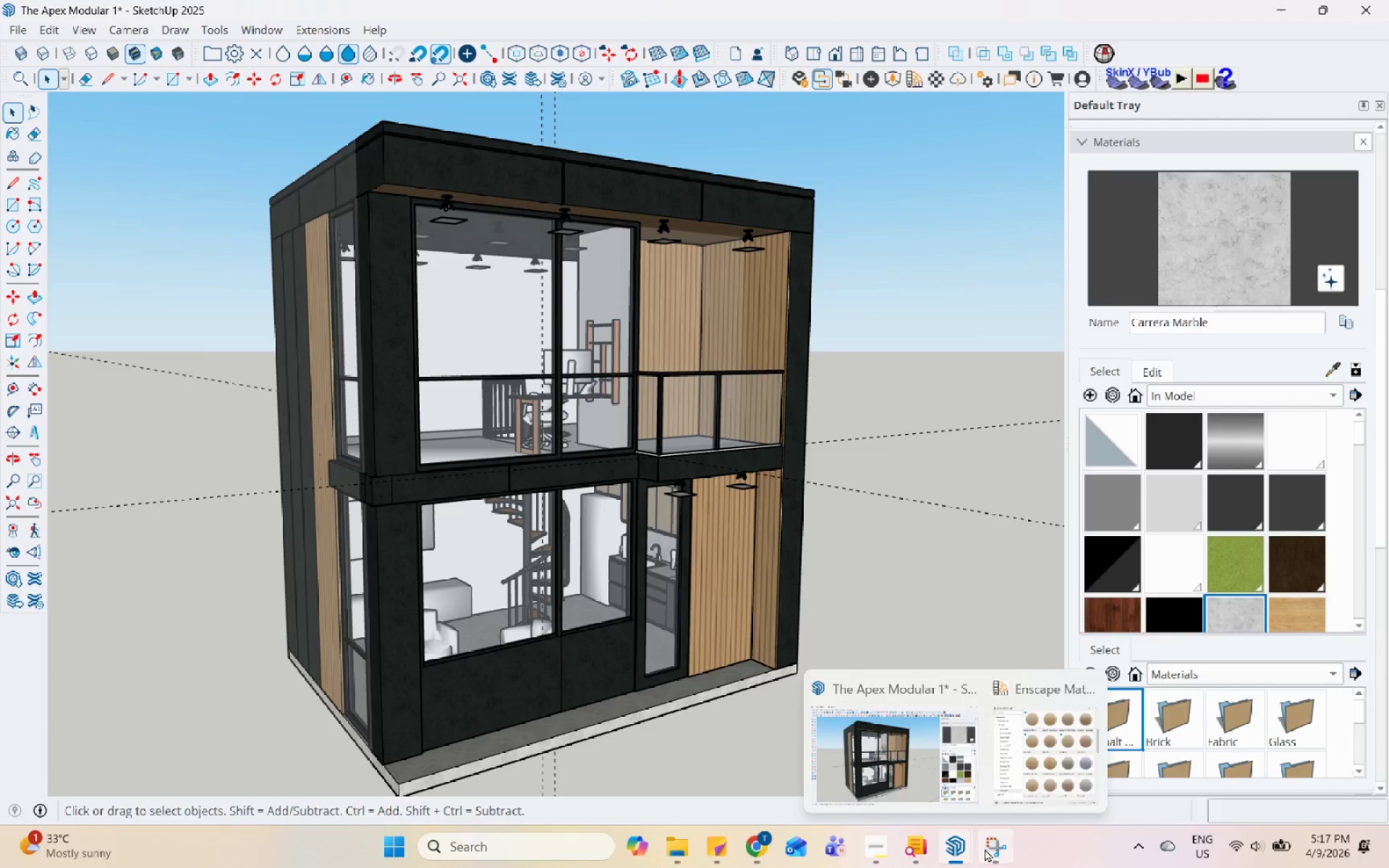 
double_click([985, 848])
 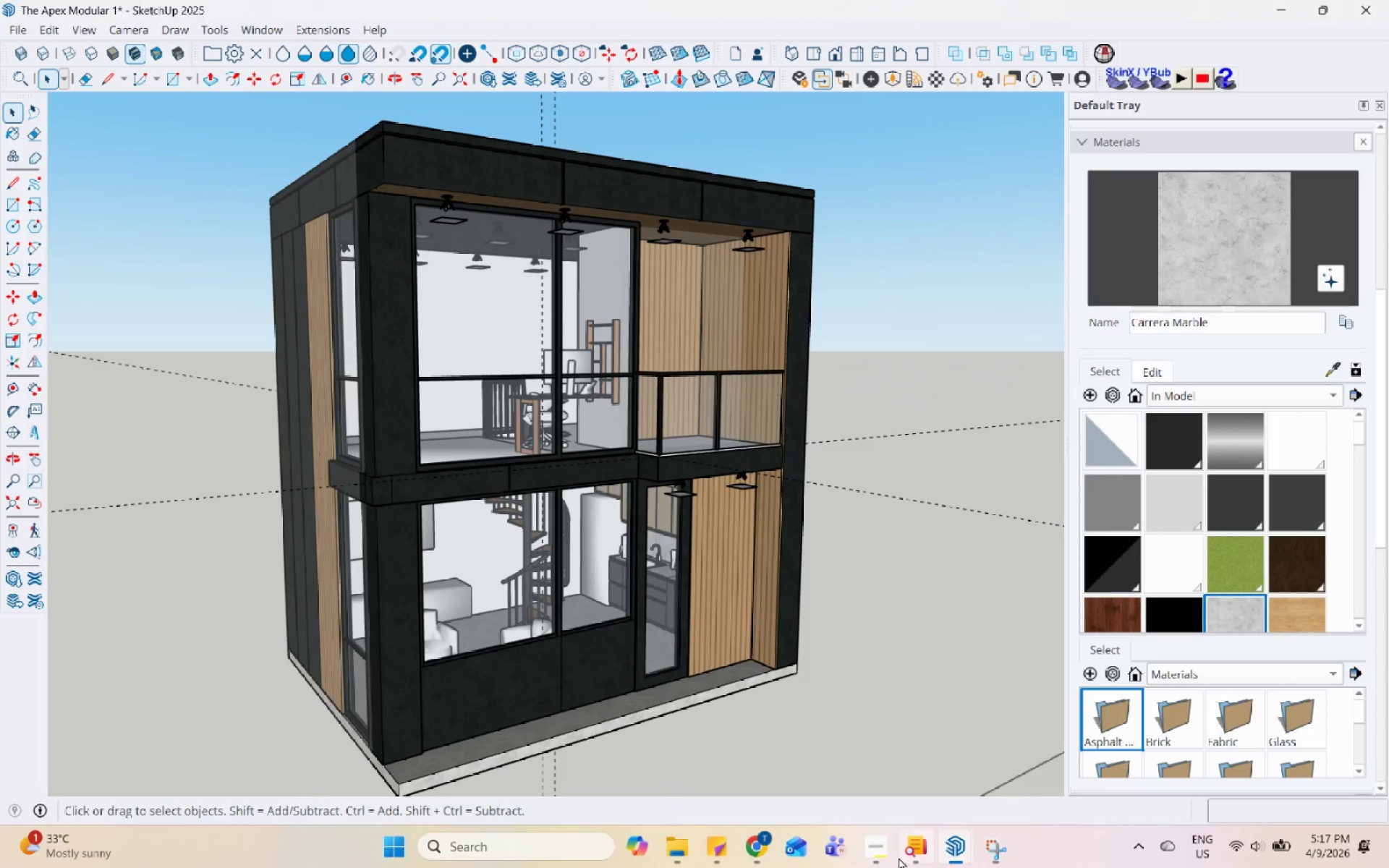 
triple_click([885, 858])